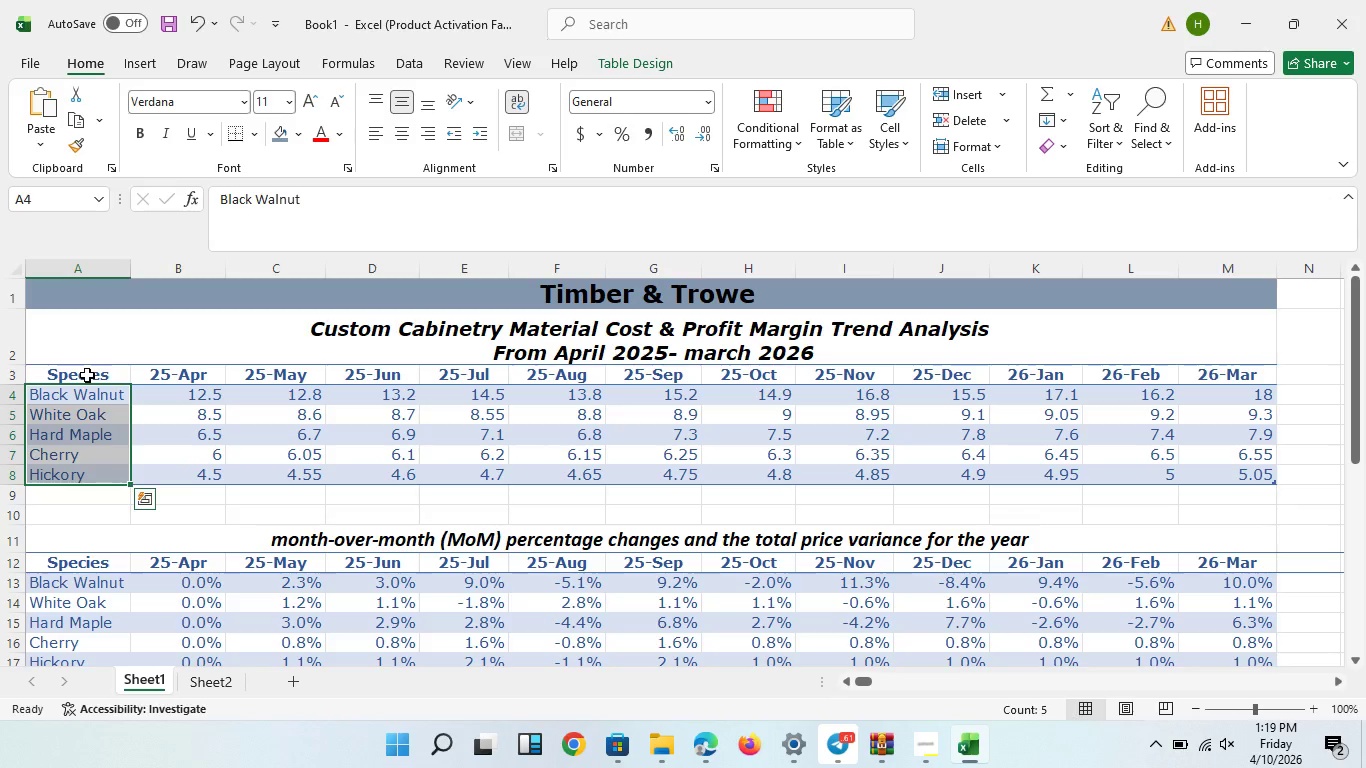 
left_click_drag(start_coordinate=[87, 375], to_coordinate=[1215, 472])
 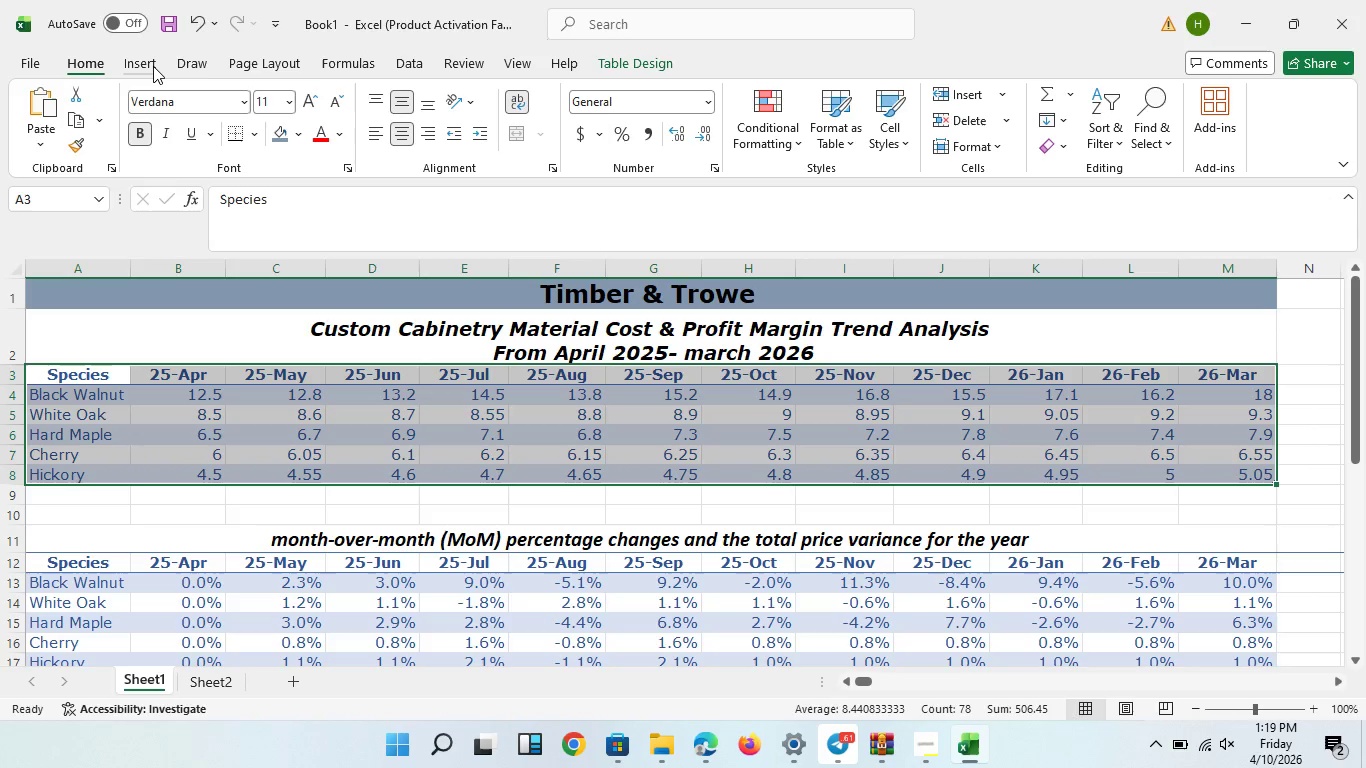 
left_click([155, 66])
 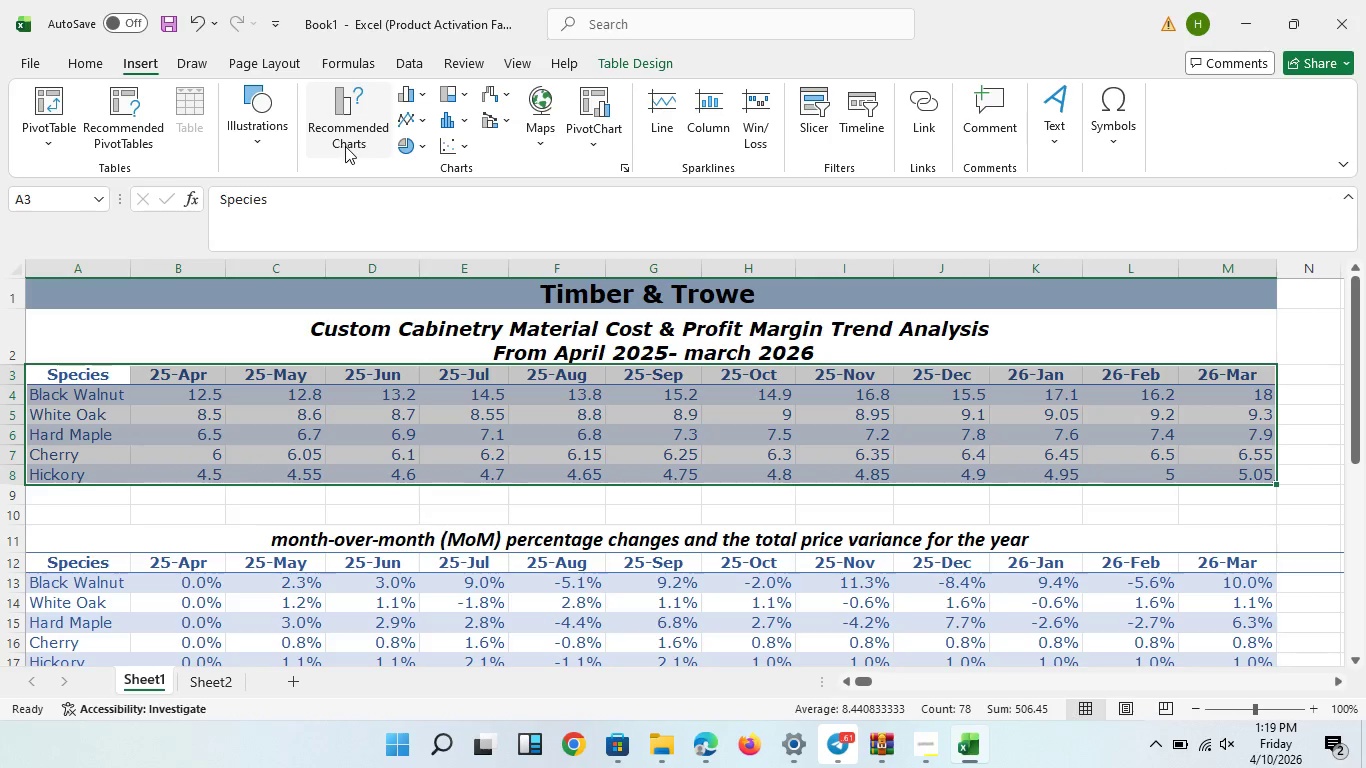 
mouse_move([488, 143])
 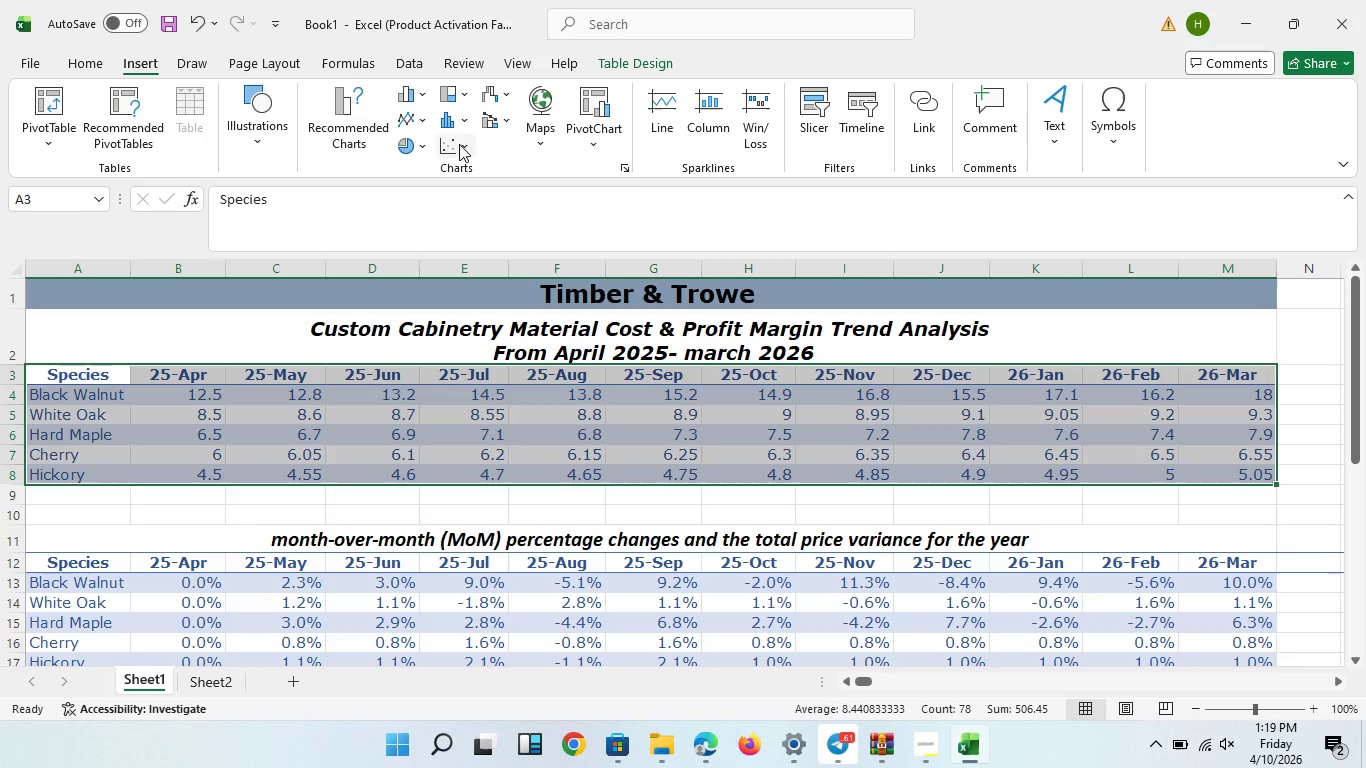 
left_click([480, 146])
 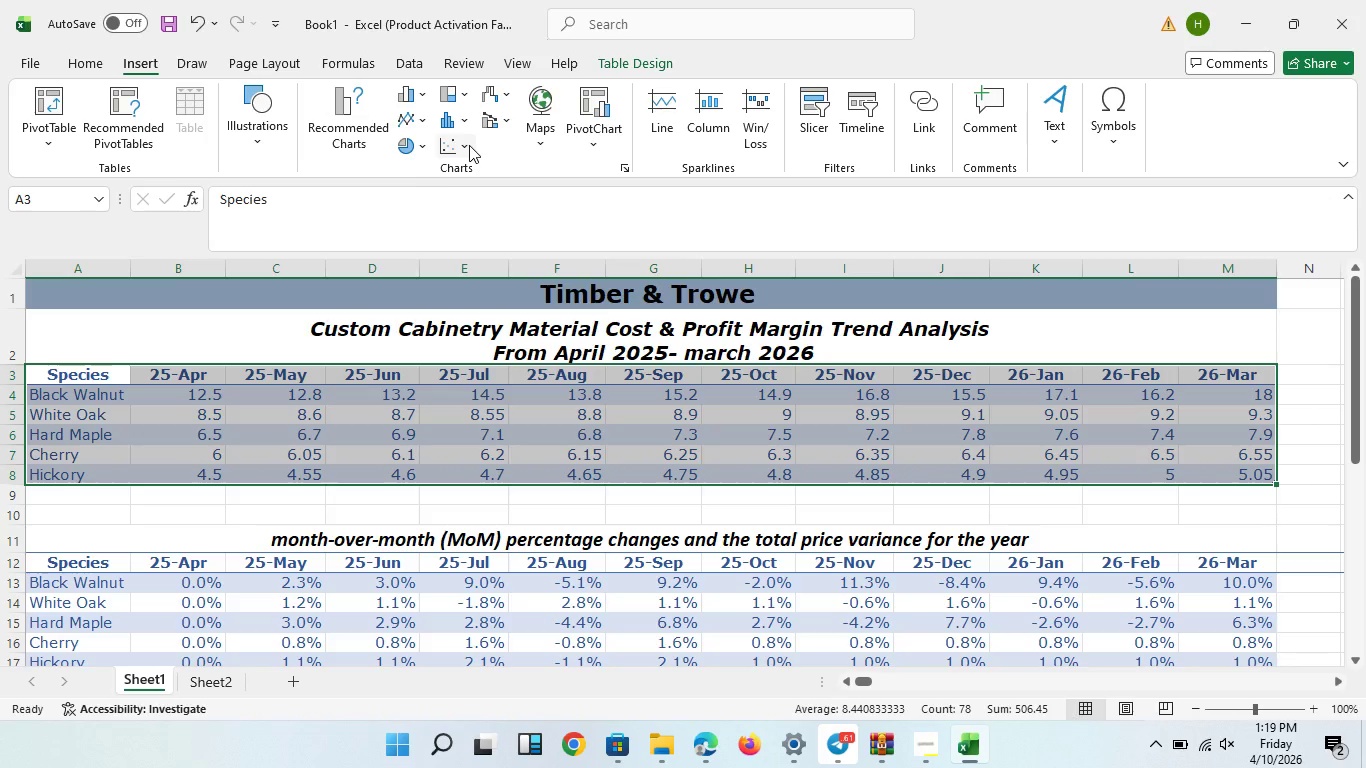 
left_click([469, 145])
 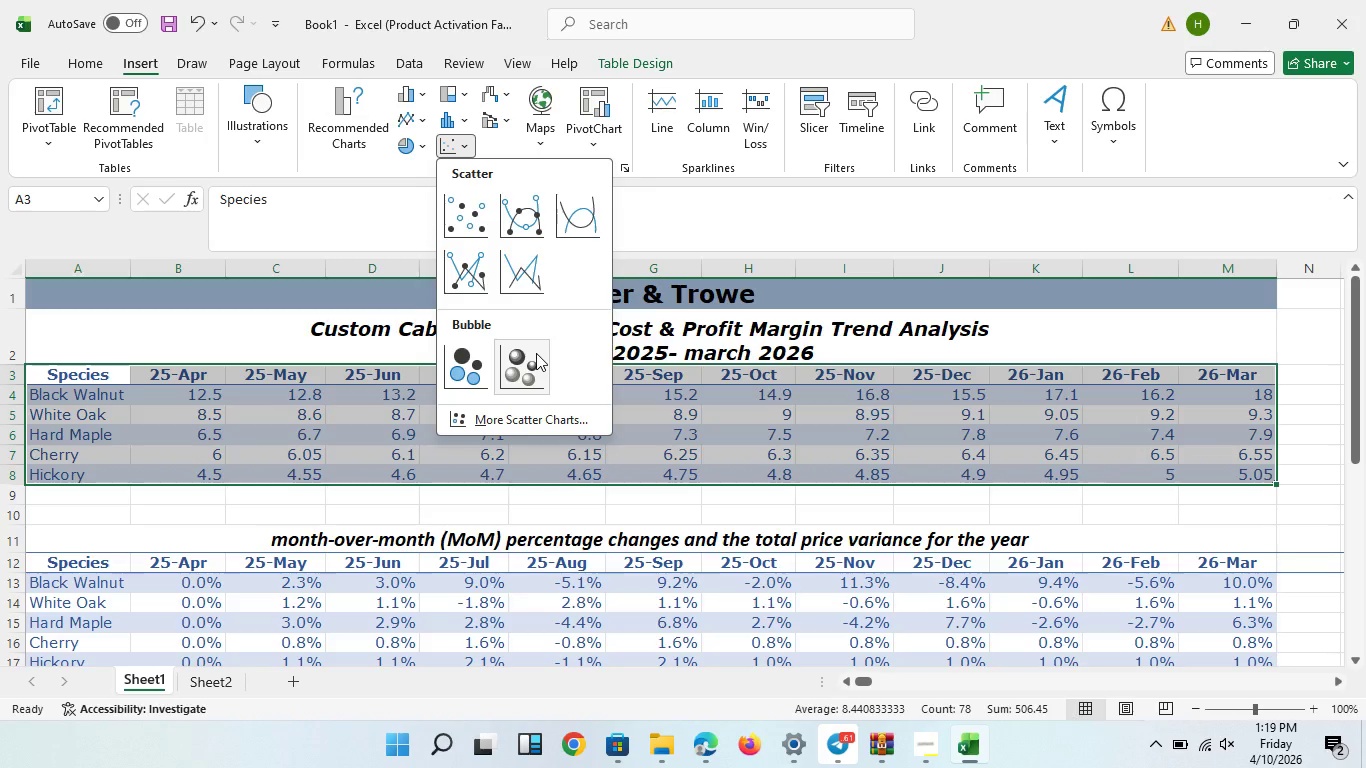 
mouse_move([481, 268])
 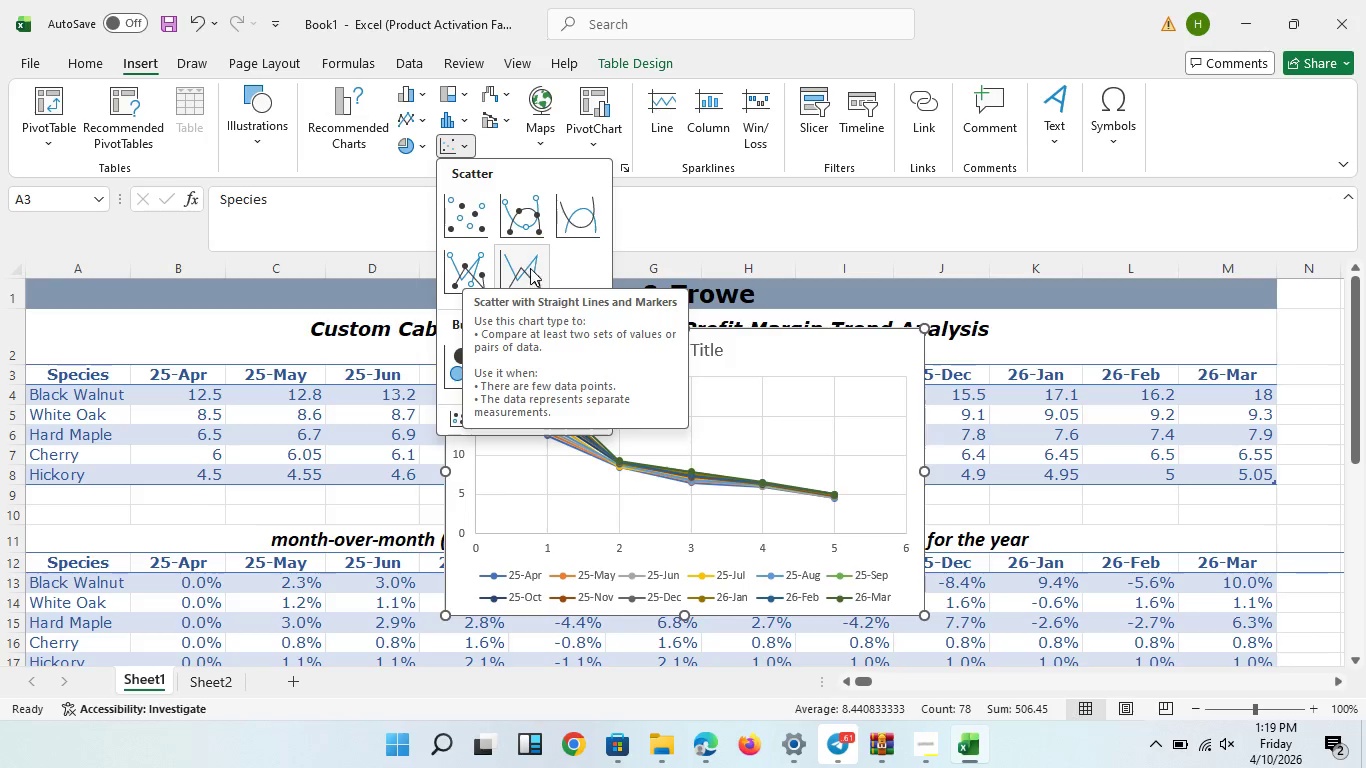 
mouse_move([507, 250])
 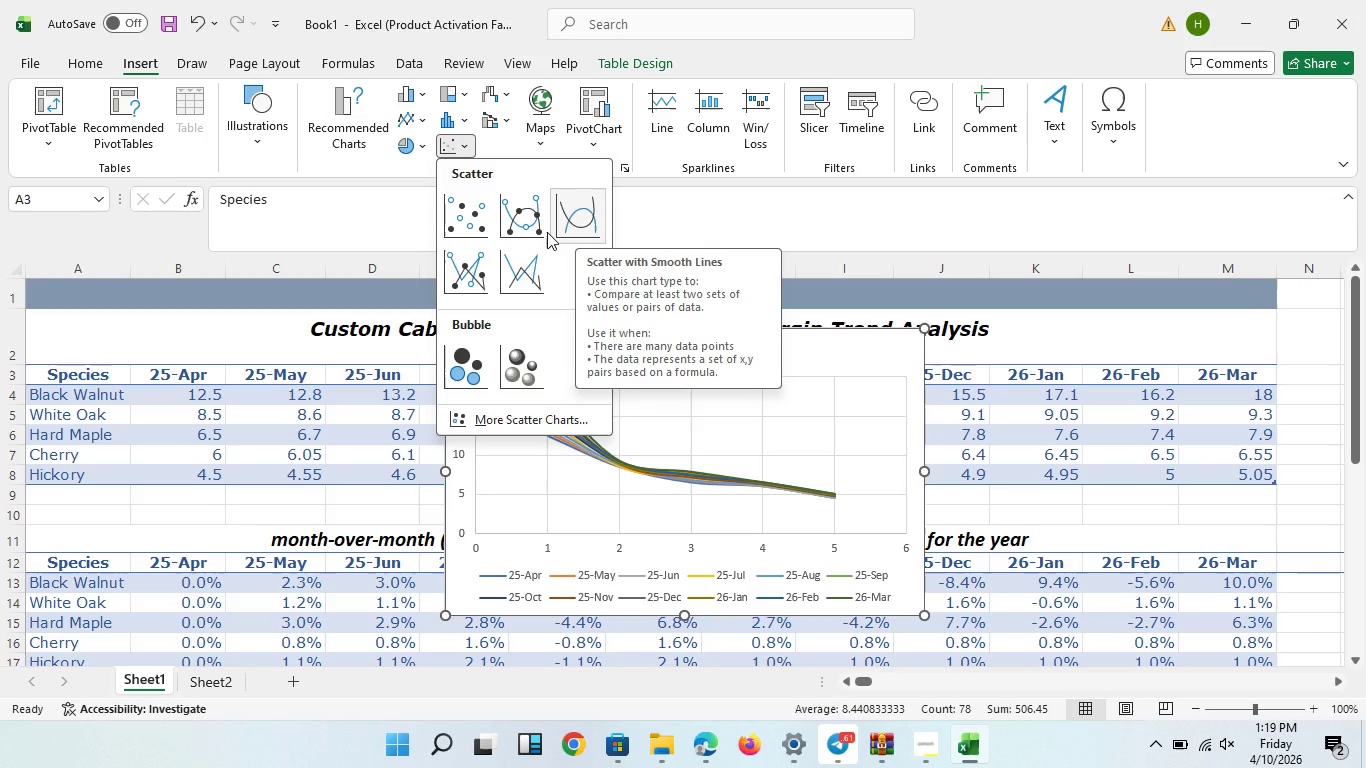 
left_click([465, 266])
 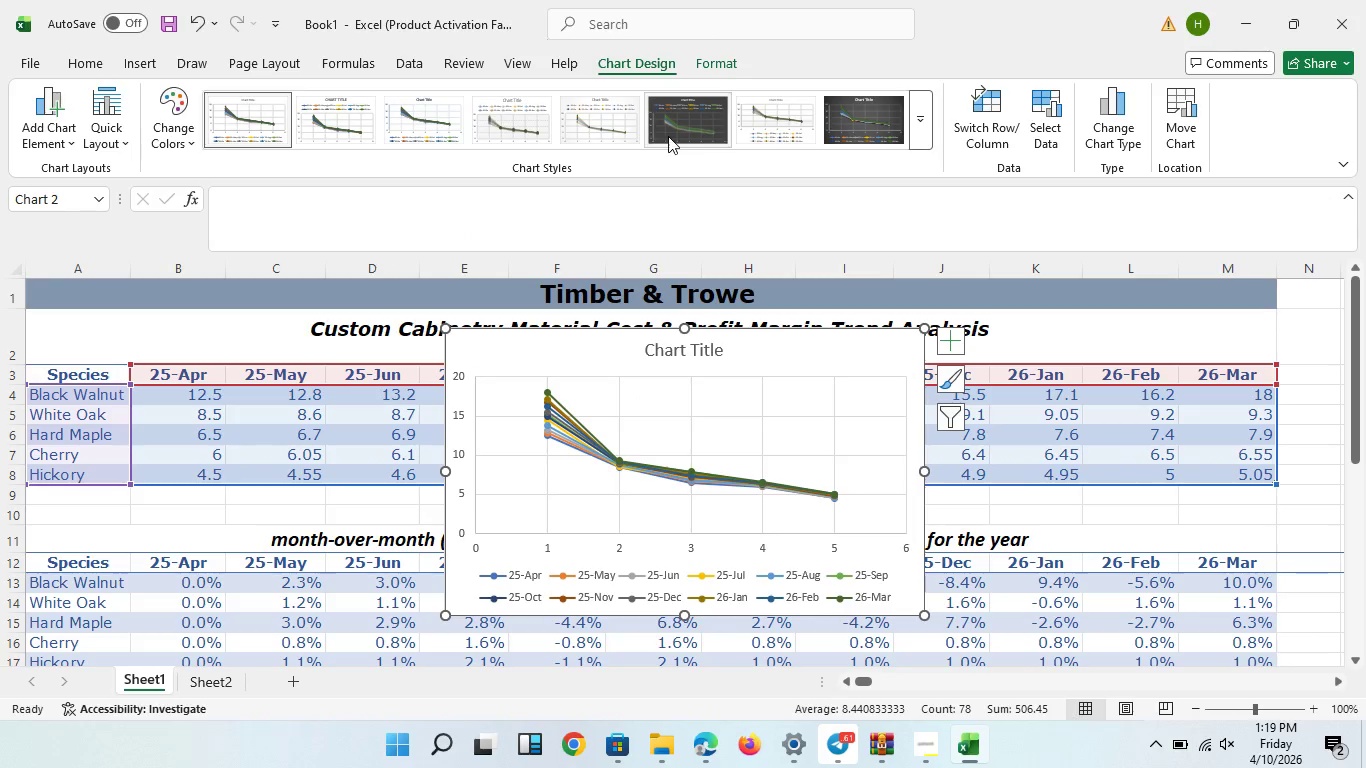 
wait(6.39)
 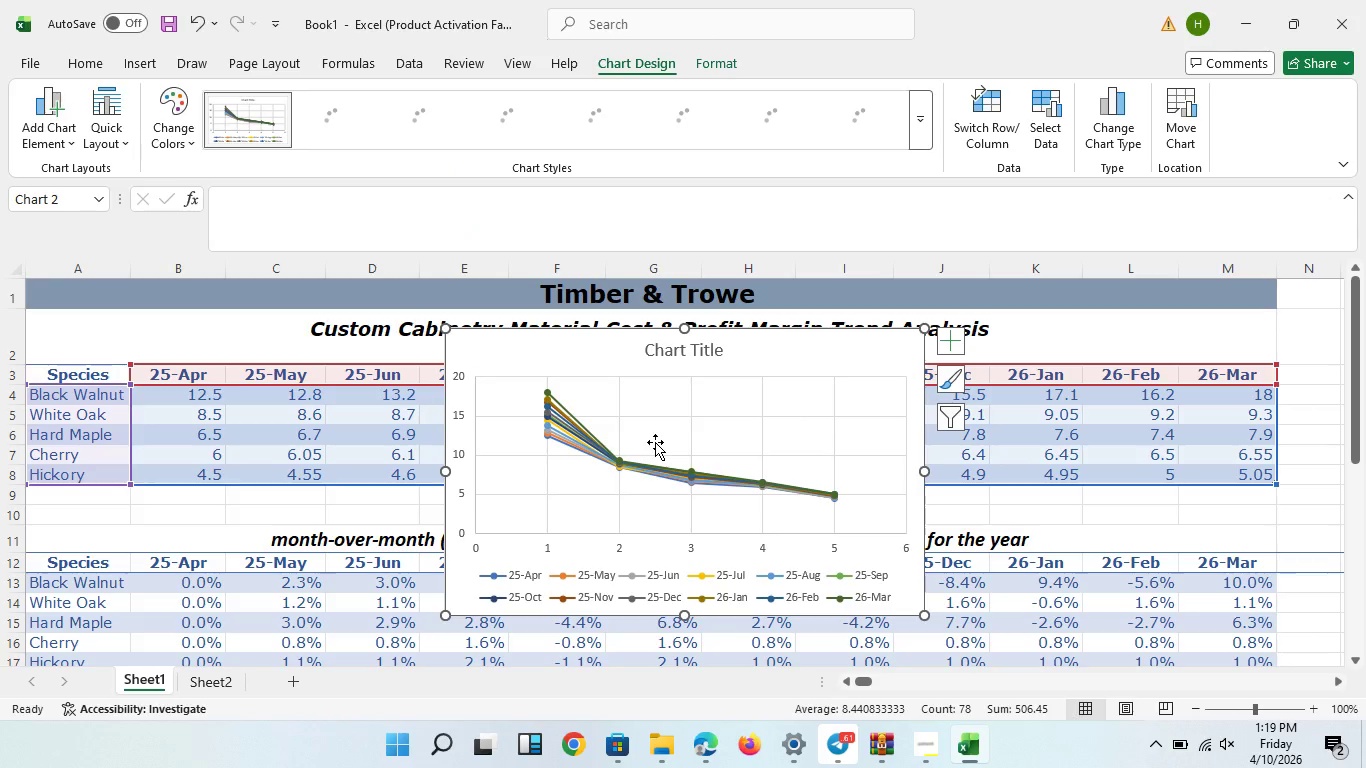 
mouse_move([821, 129])
 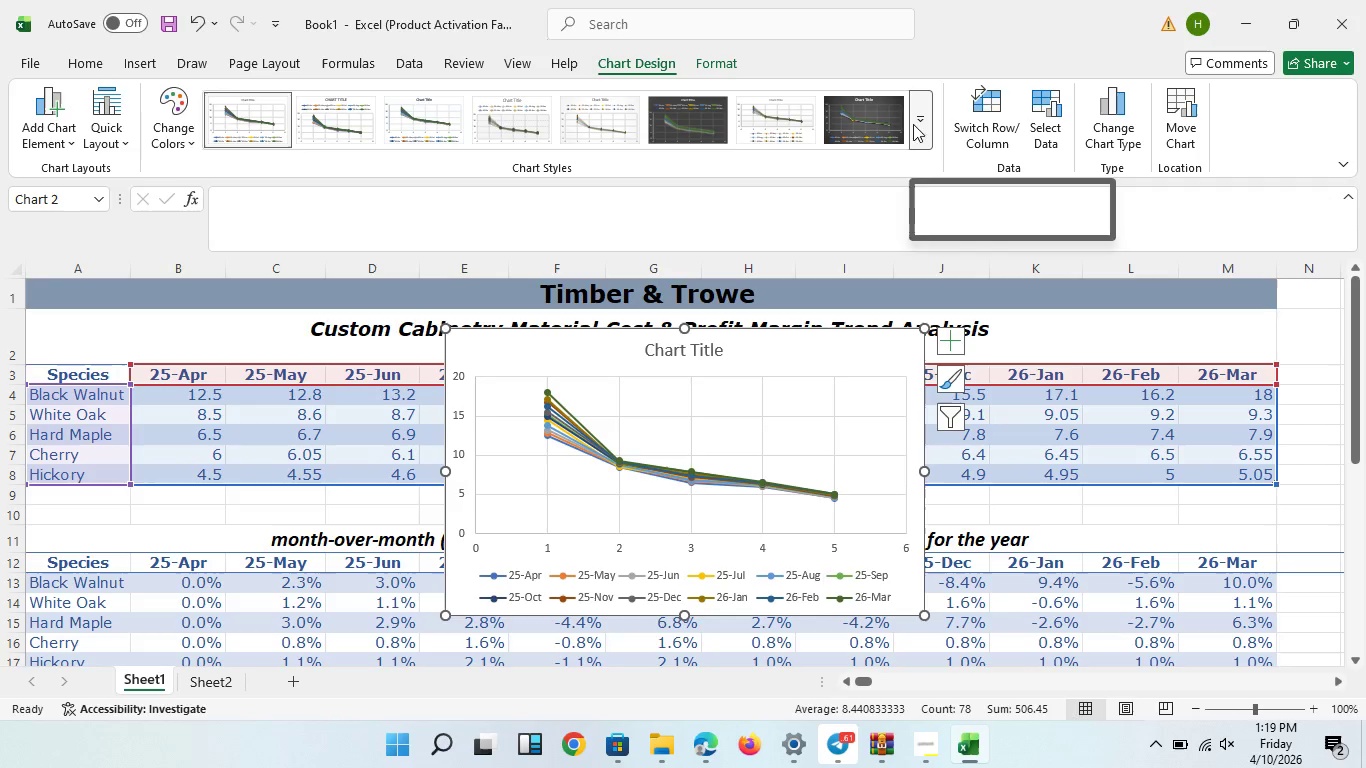 
left_click([919, 120])
 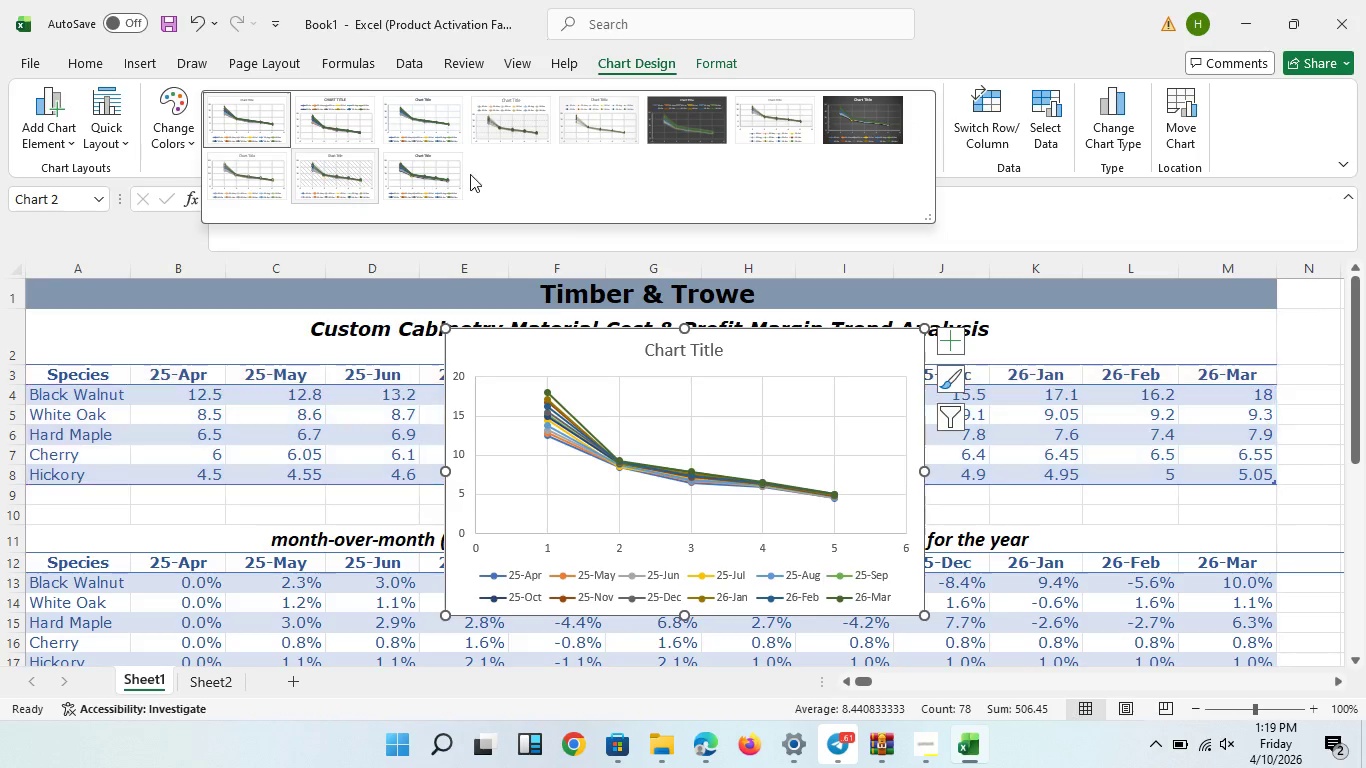 
mouse_move([530, 114])
 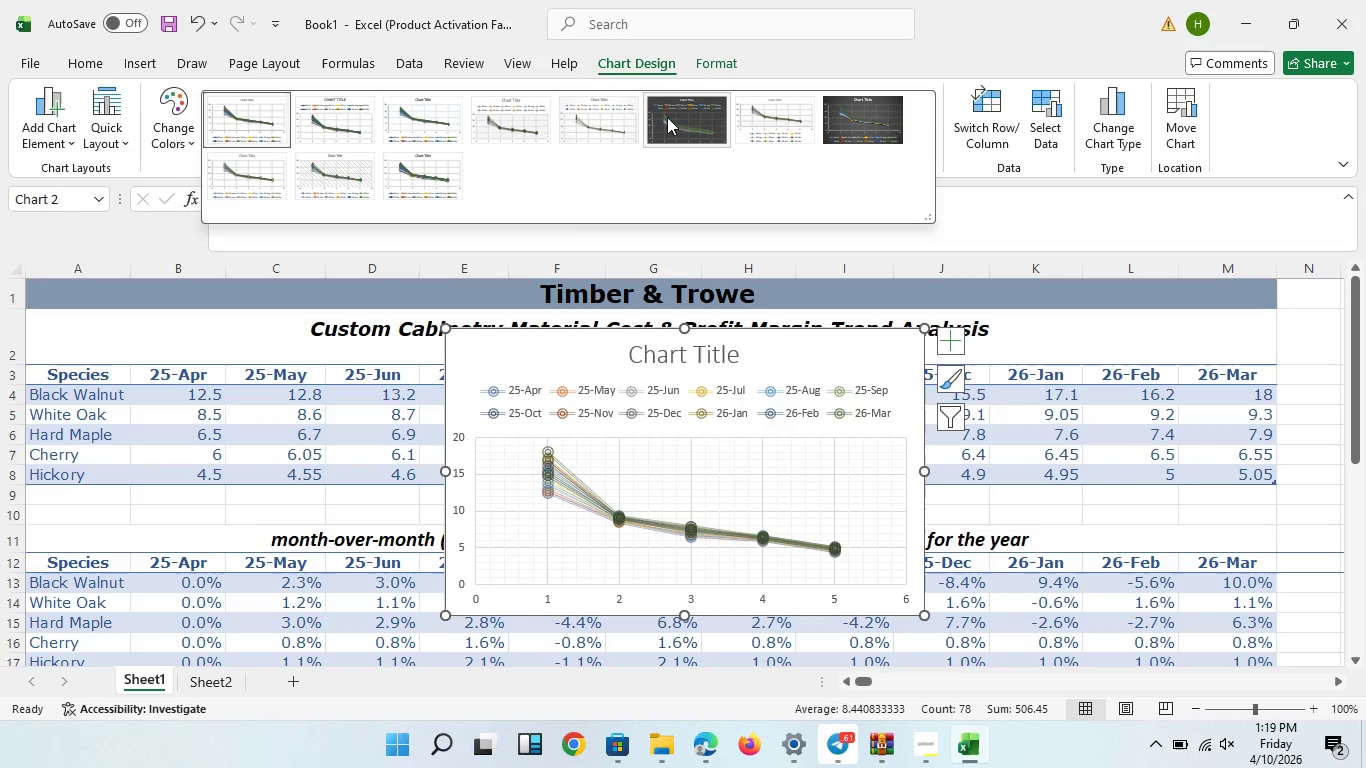 
mouse_move([682, 117])
 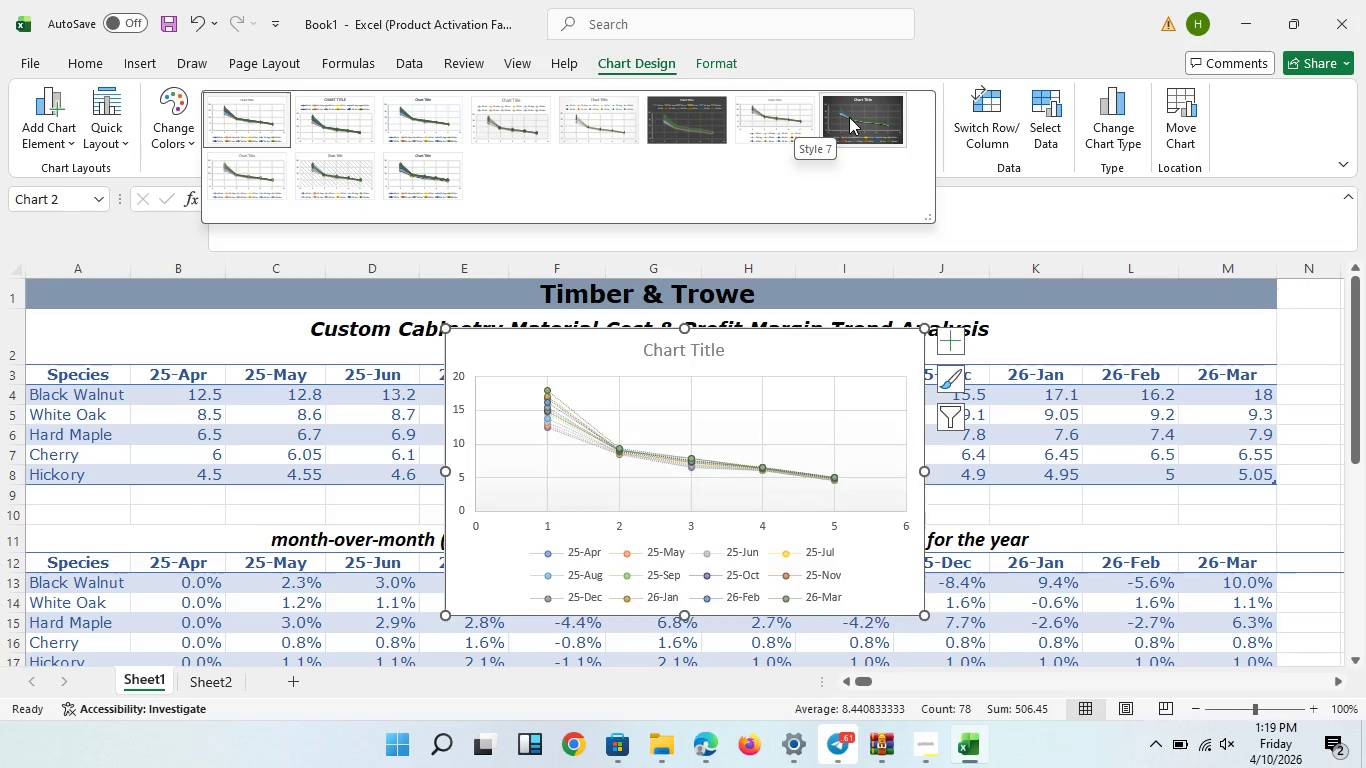 
left_click([849, 117])
 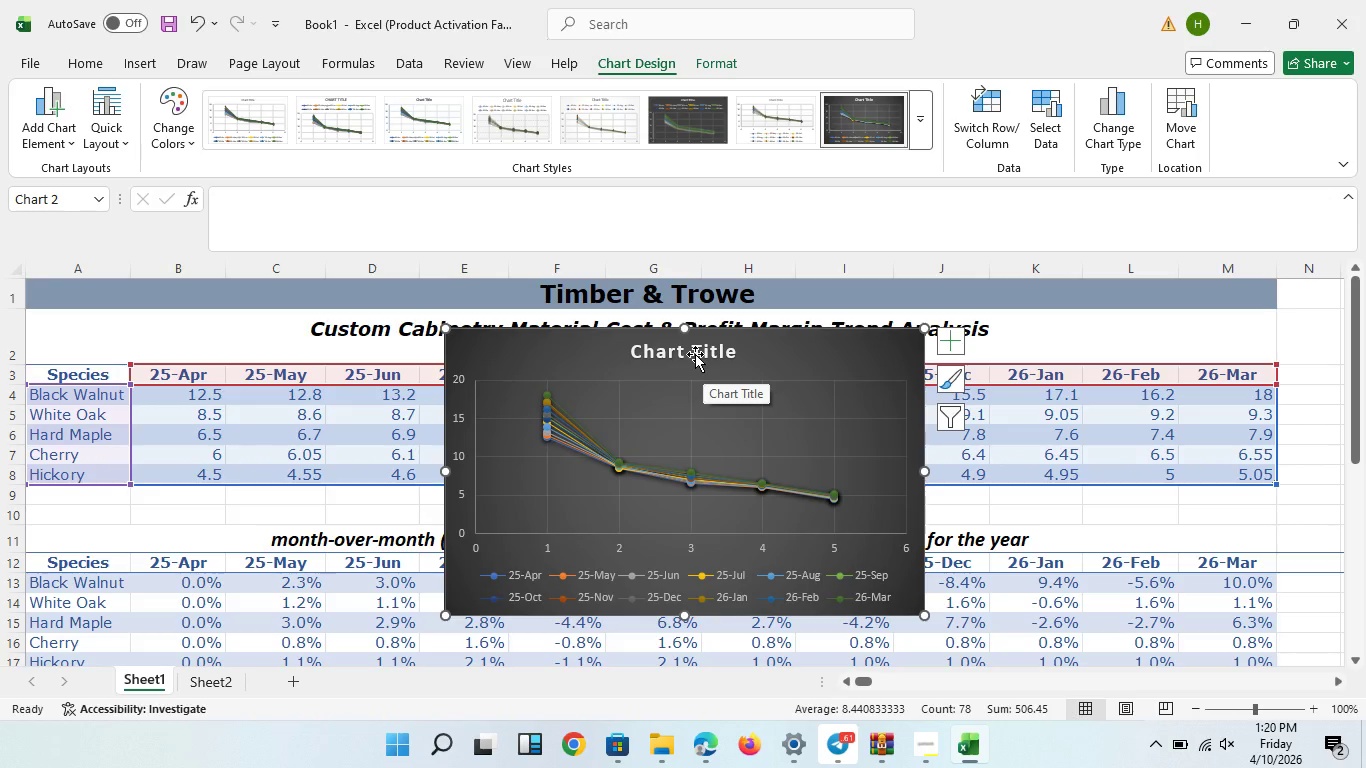 
wait(5.52)
 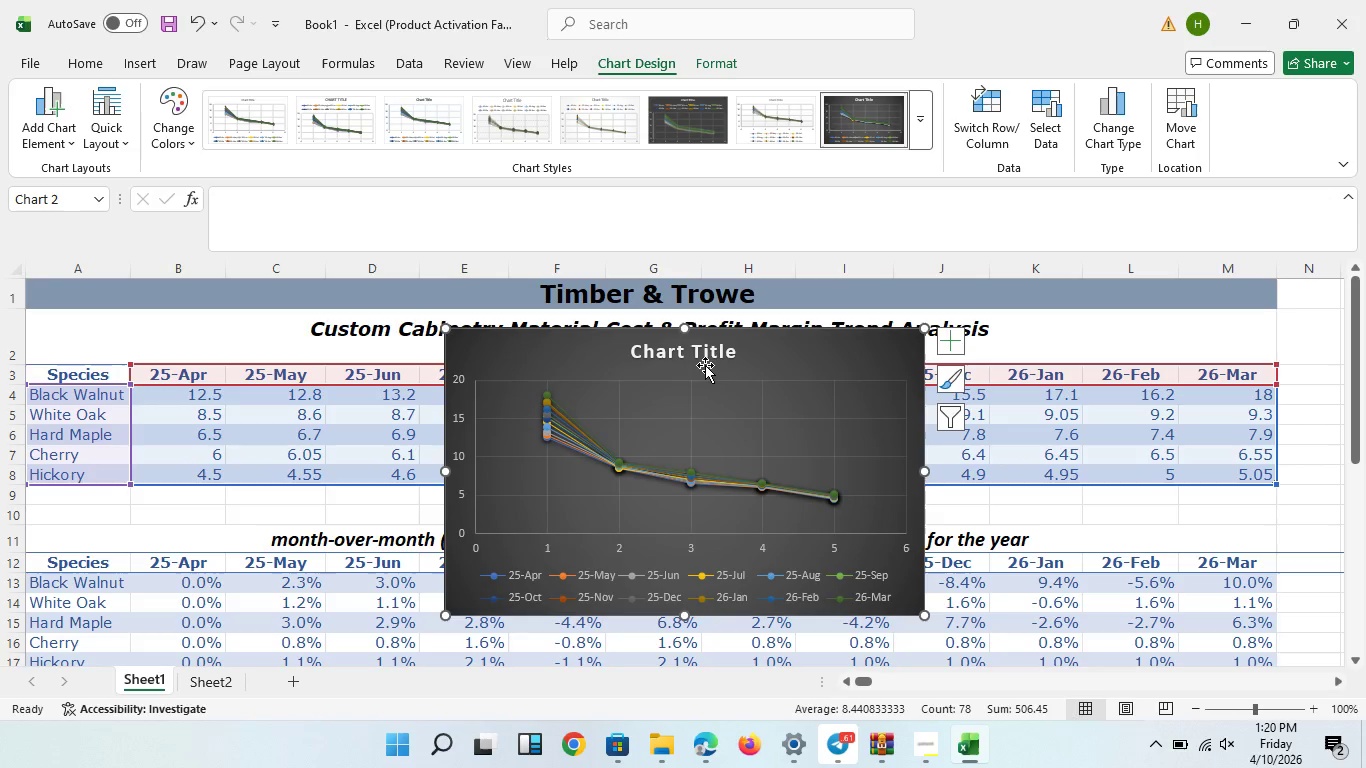 
double_click([695, 354])
 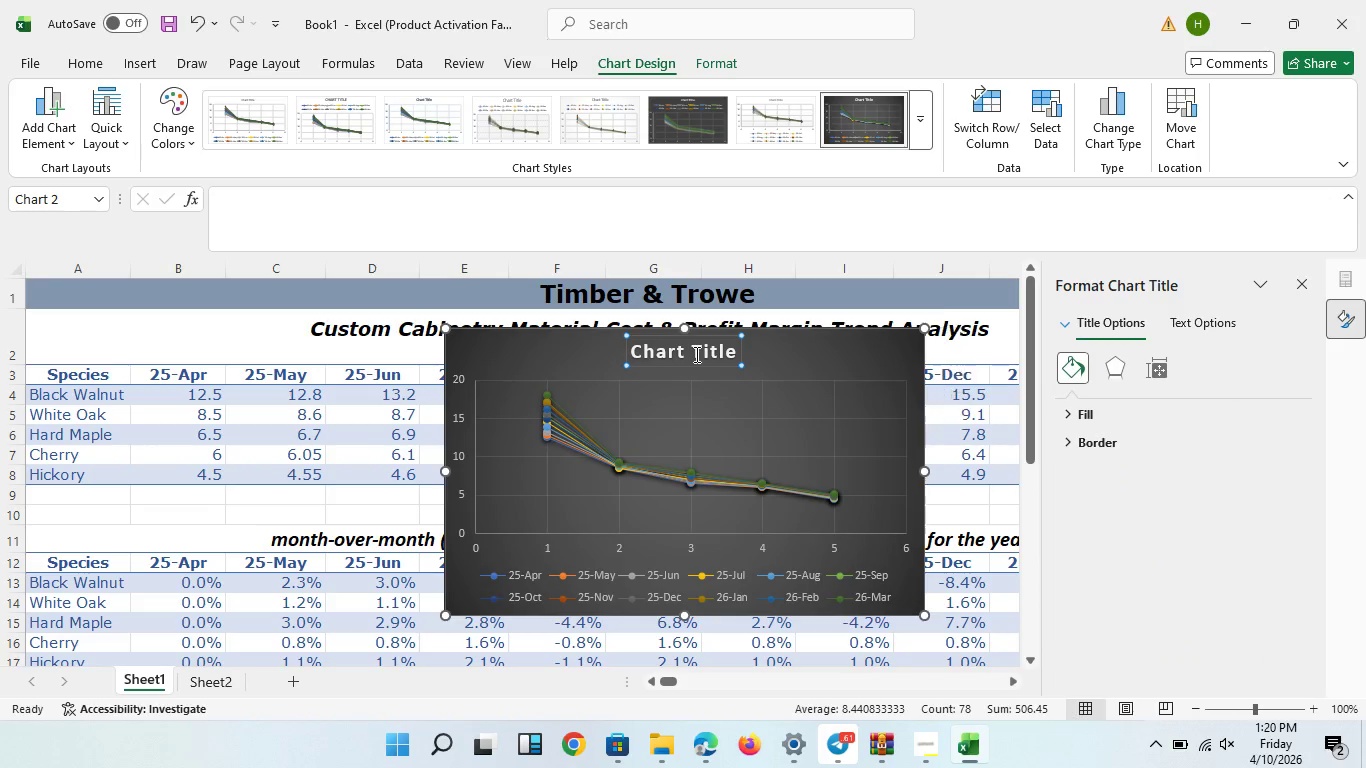 
double_click([695, 354])
 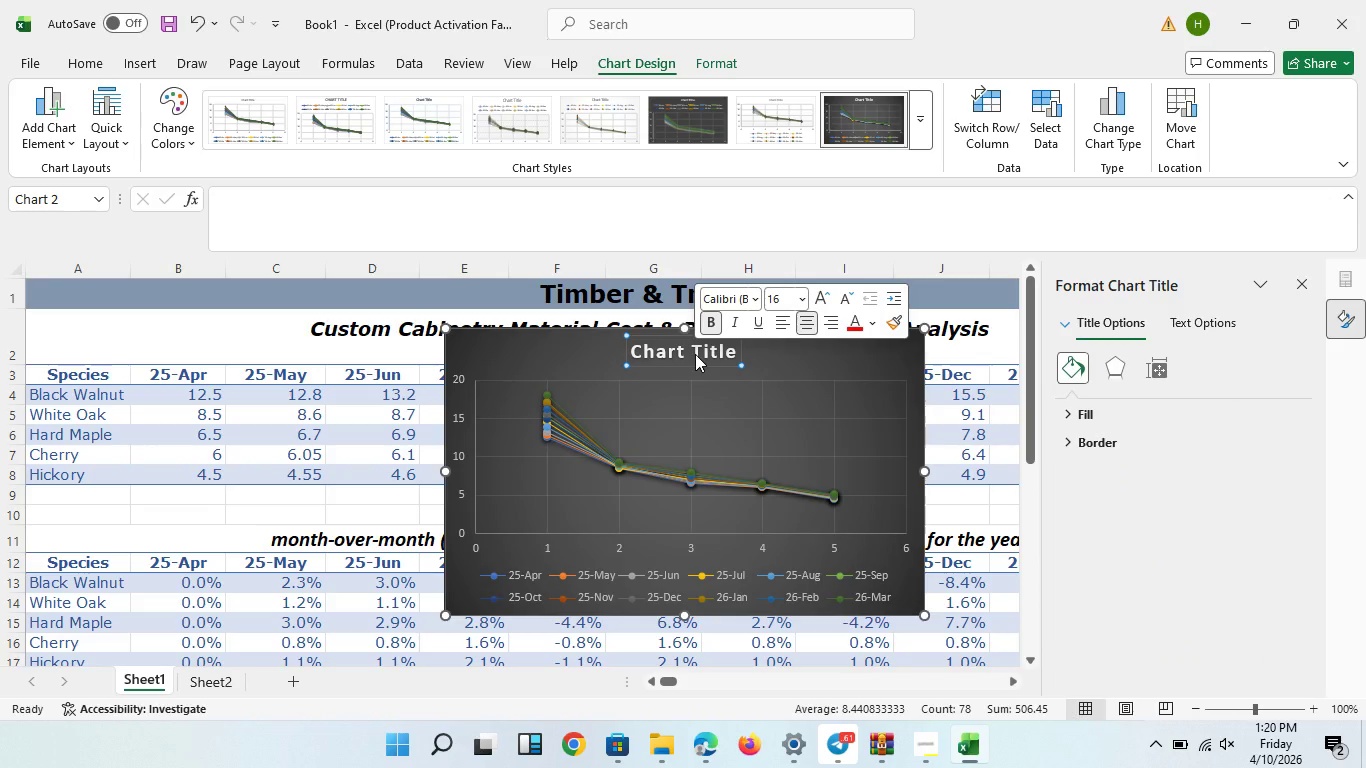 
triple_click([695, 354])
 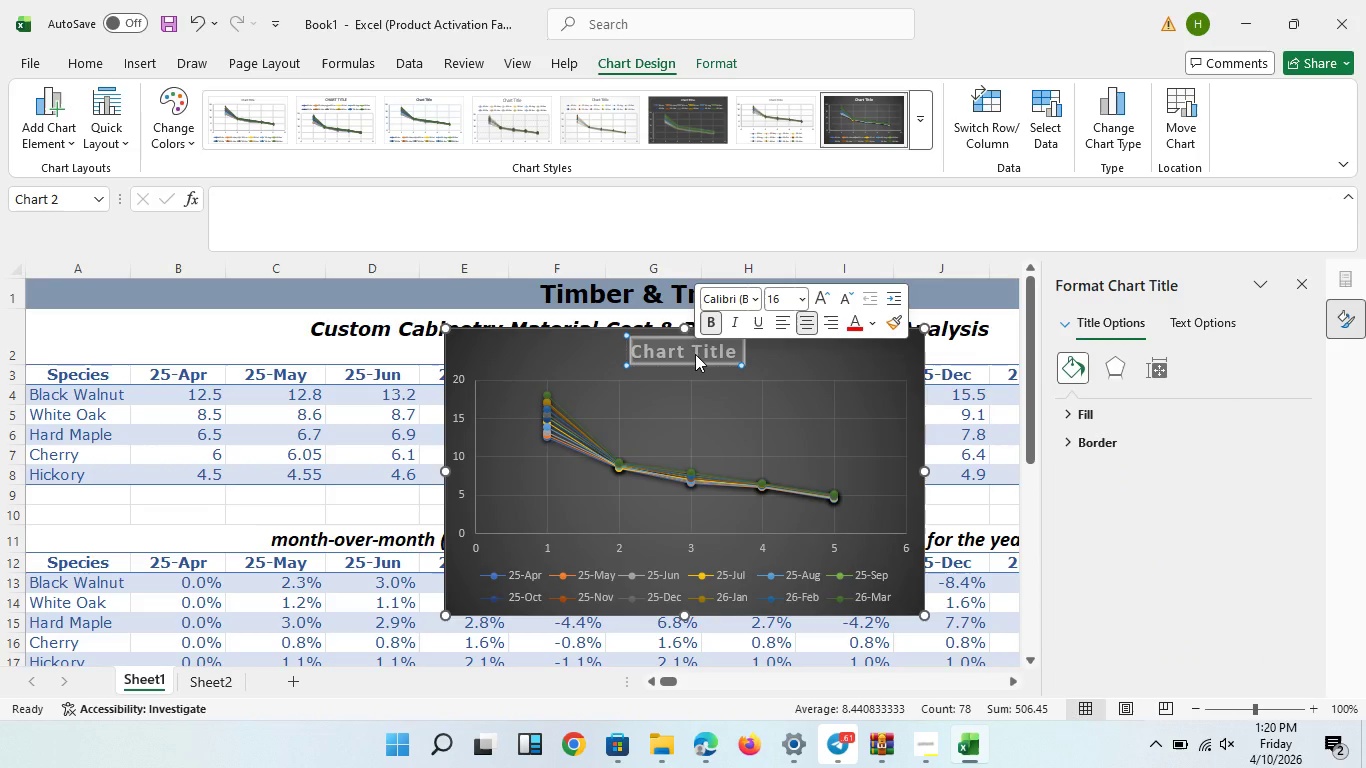 
wait(29.06)
 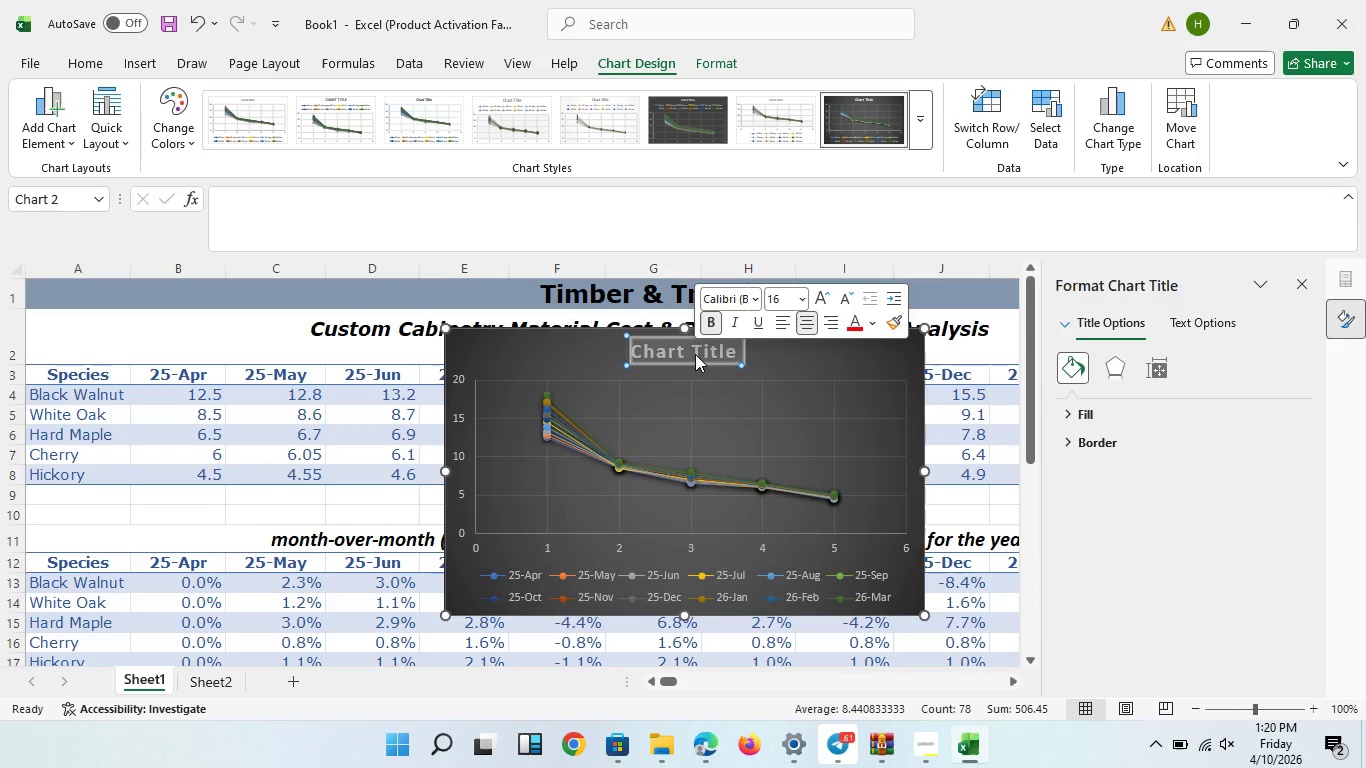 
type(12 MONTH )
 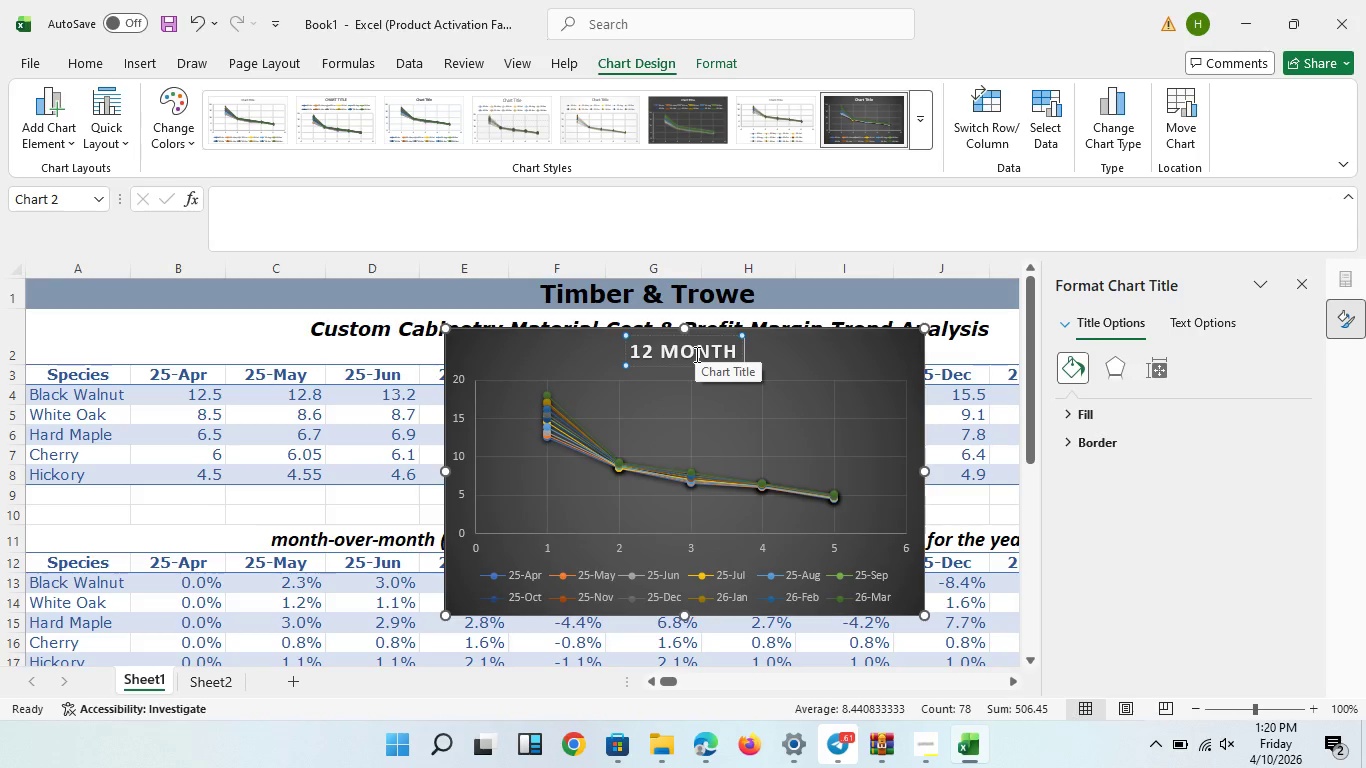 
type(PRICEB)
key(Backspace)
key(Backspace)
key(Backspace)
key(Backspace)
key(Backspace)
key(Backspace)
key(Backspace)
key(Backspace)
key(Backspace)
key(Backspace)
key(Backspace)
key(Backspace)
type(Months price )
 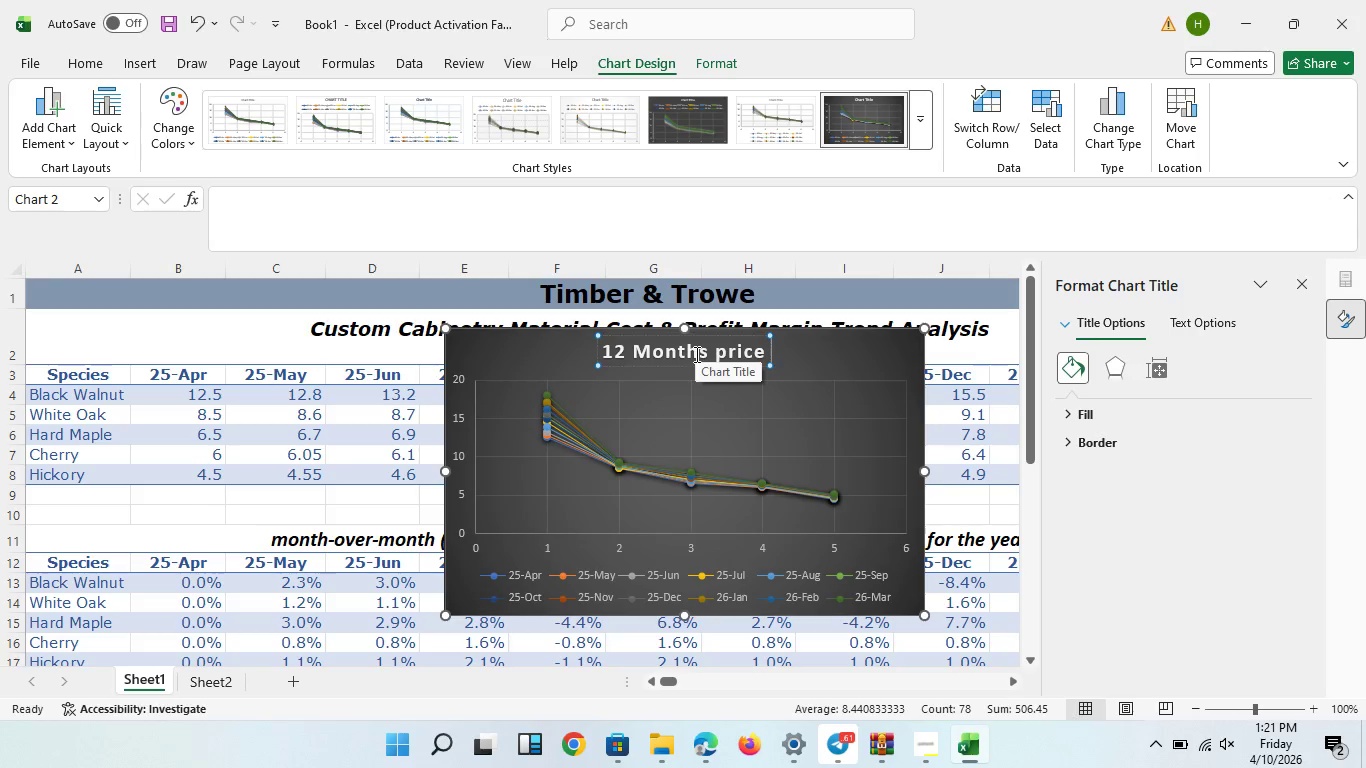 
wait(9.22)
 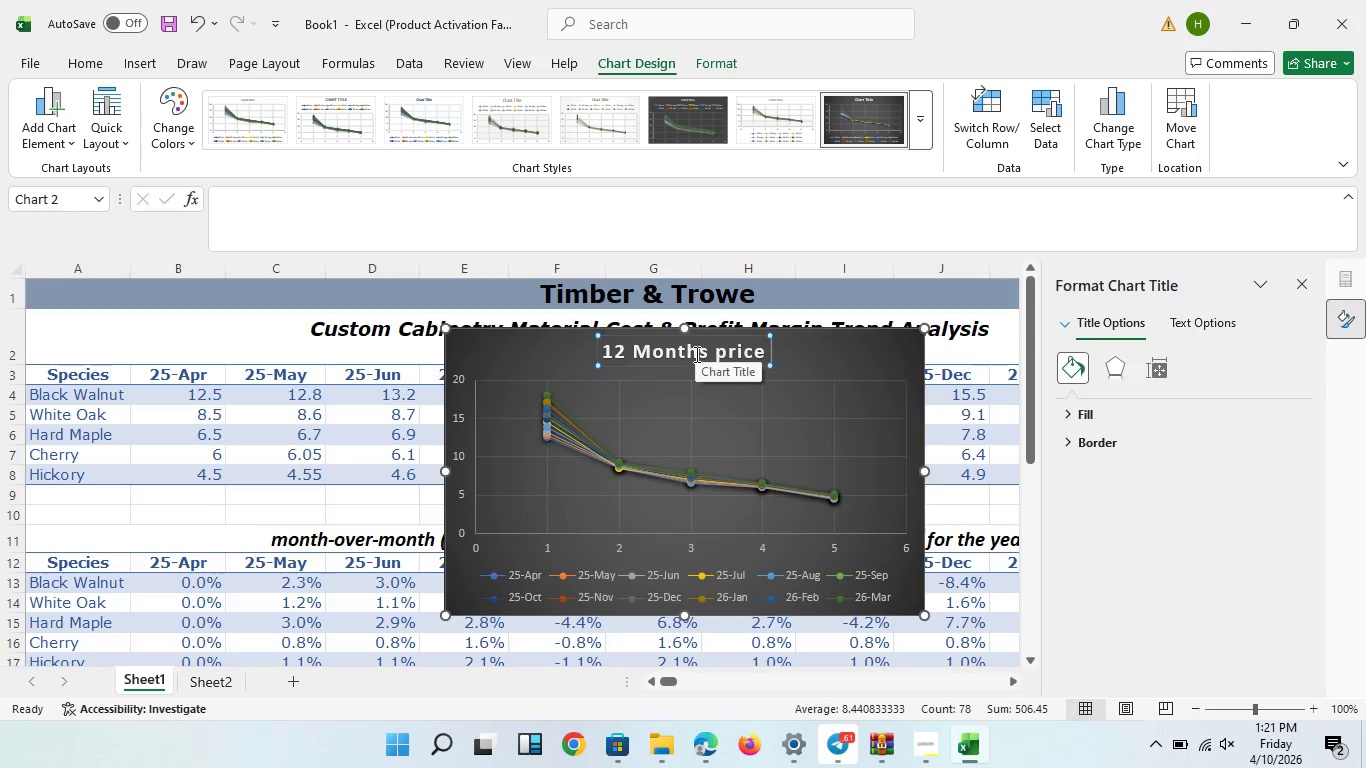 
type(trends for )
 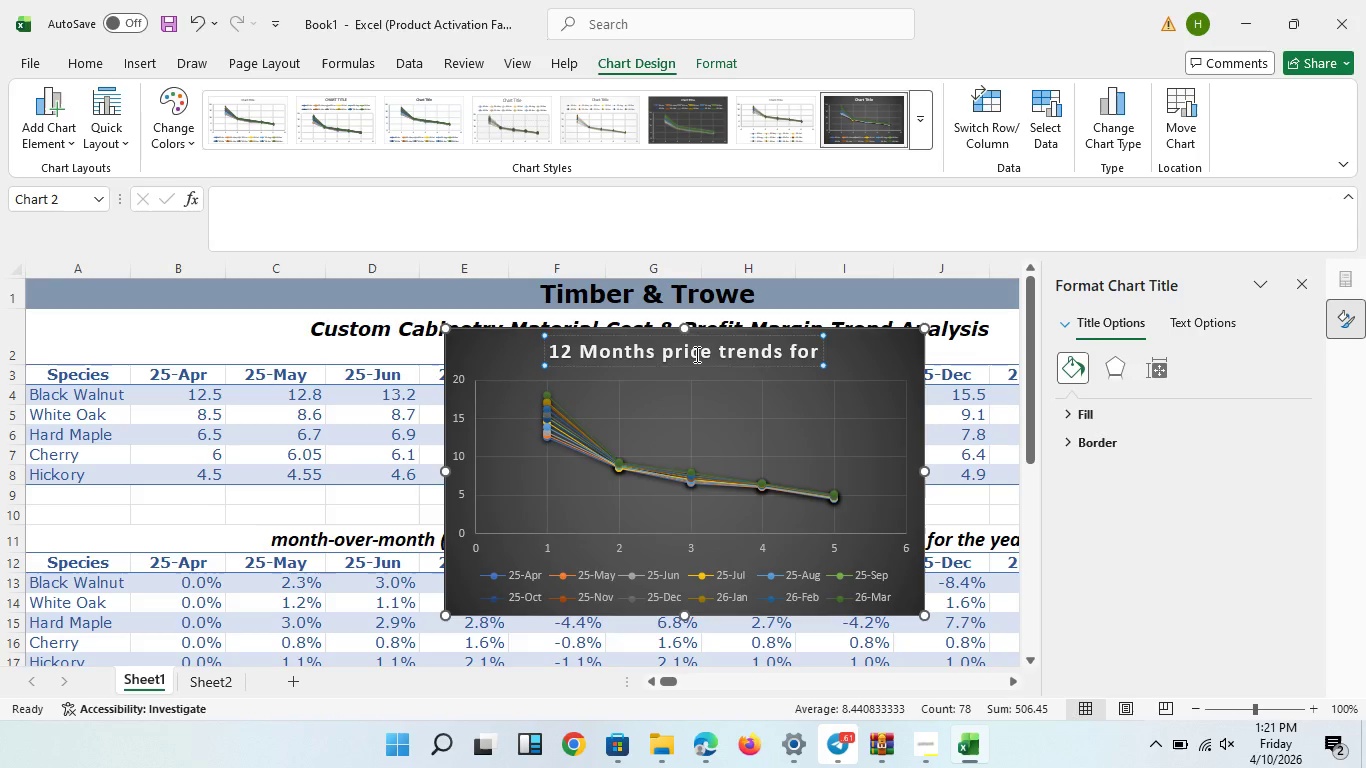 
wait(8.11)
 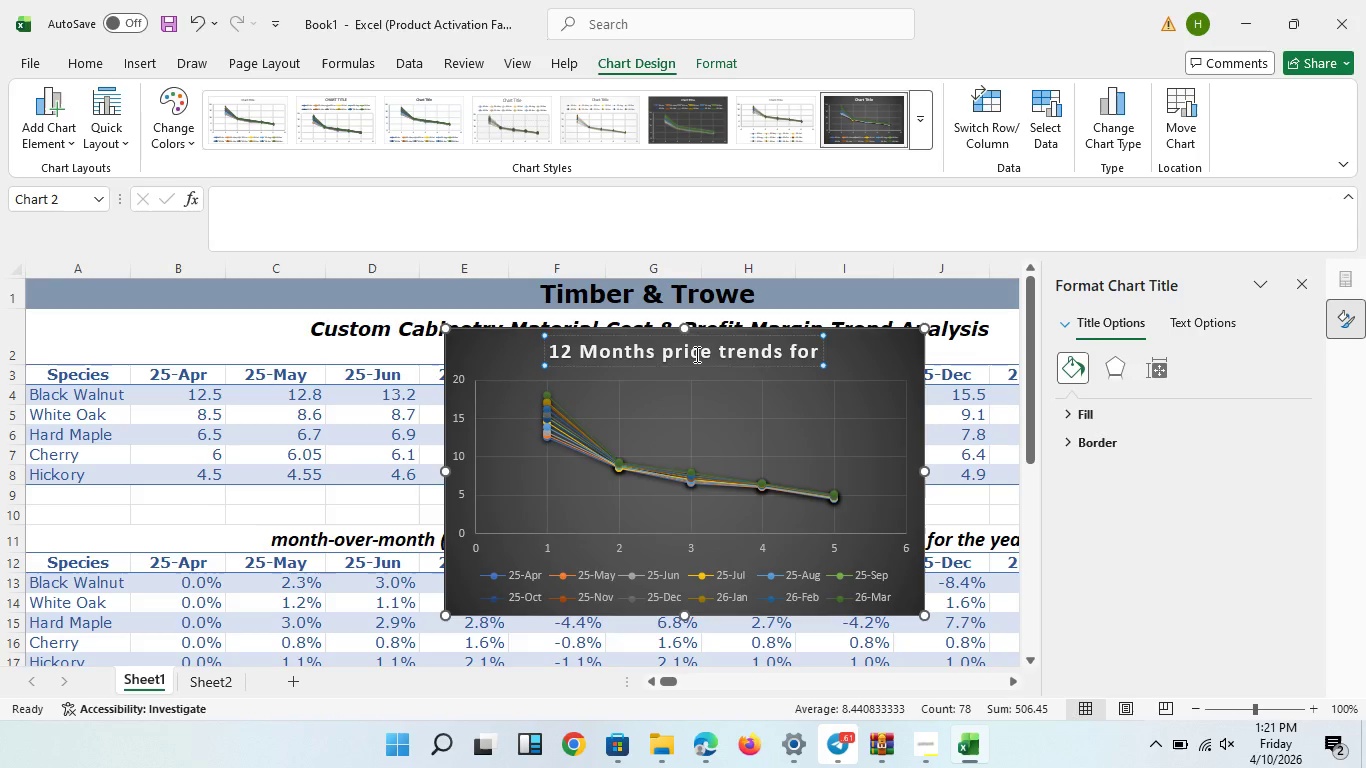 
type(primery hardwood species)
 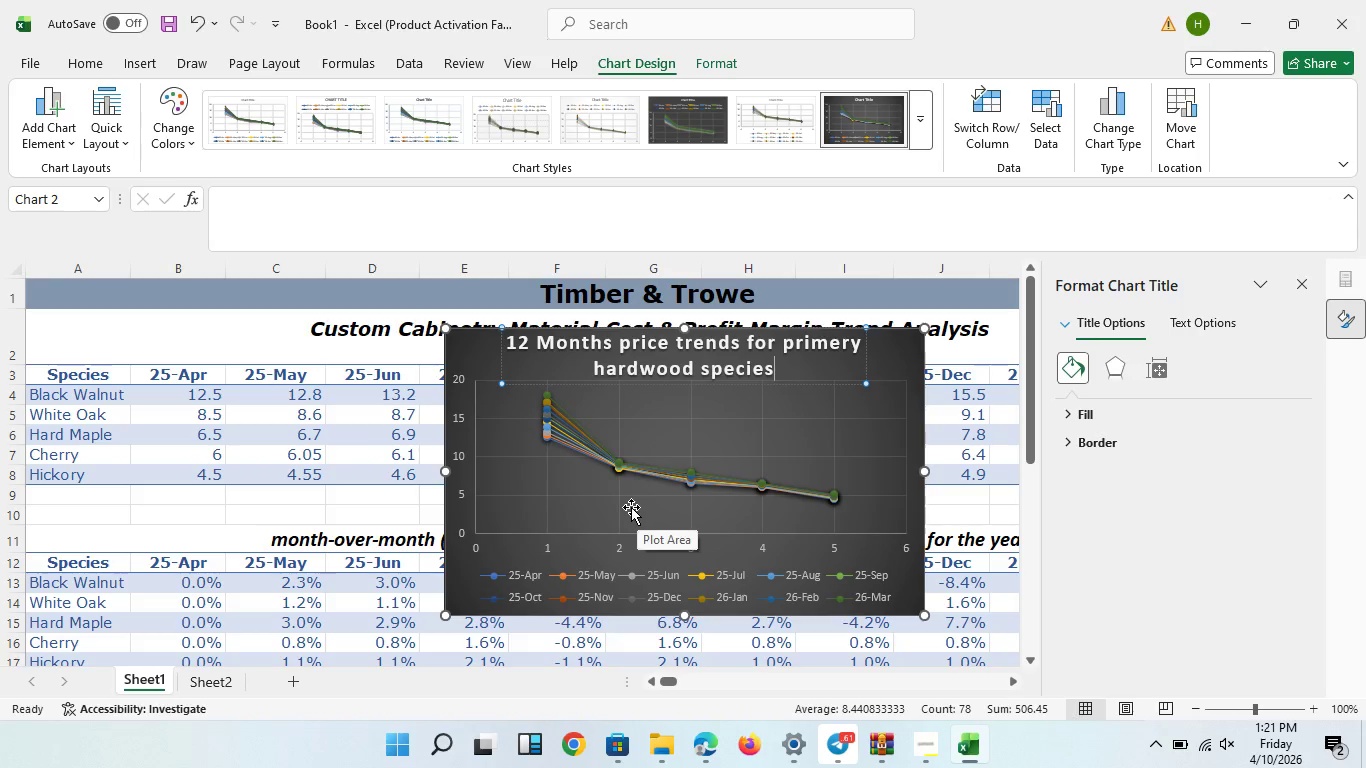 
left_click([616, 490])
 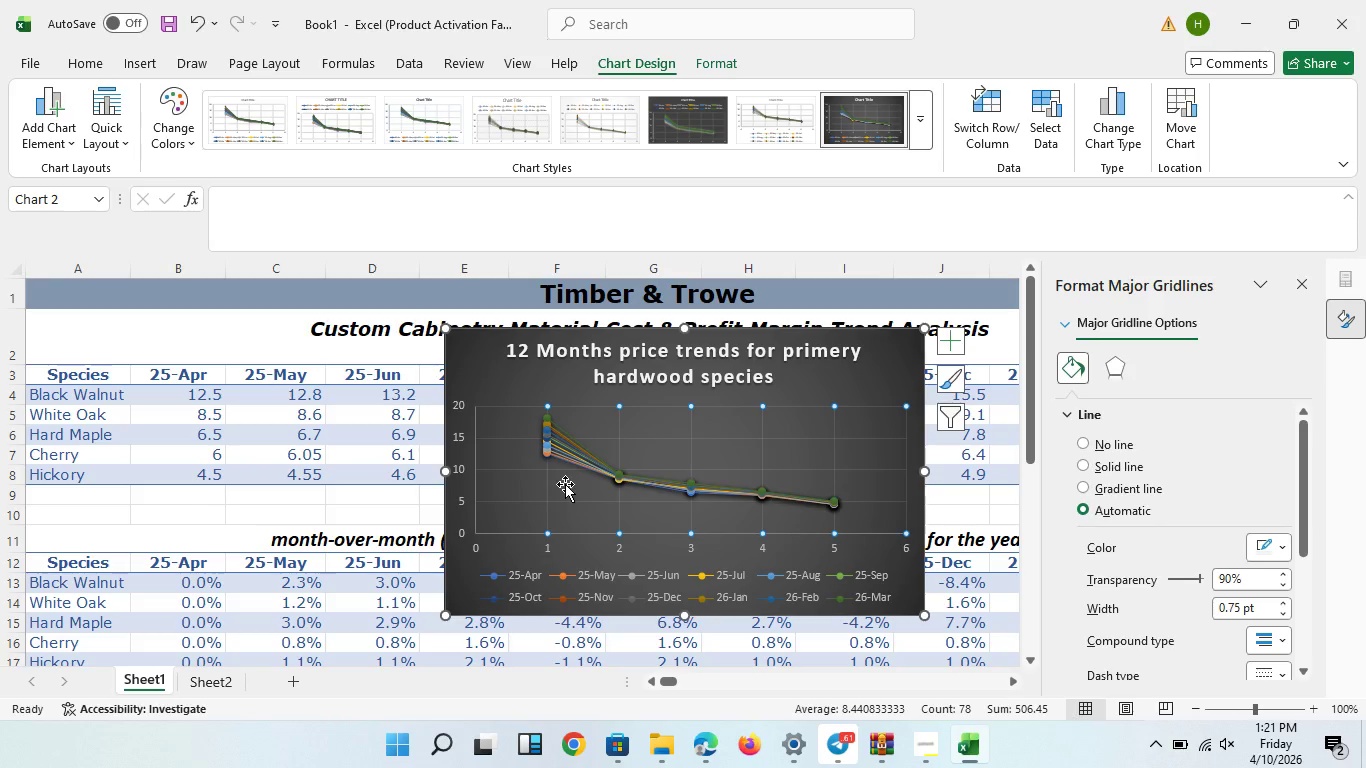 
wait(5.28)
 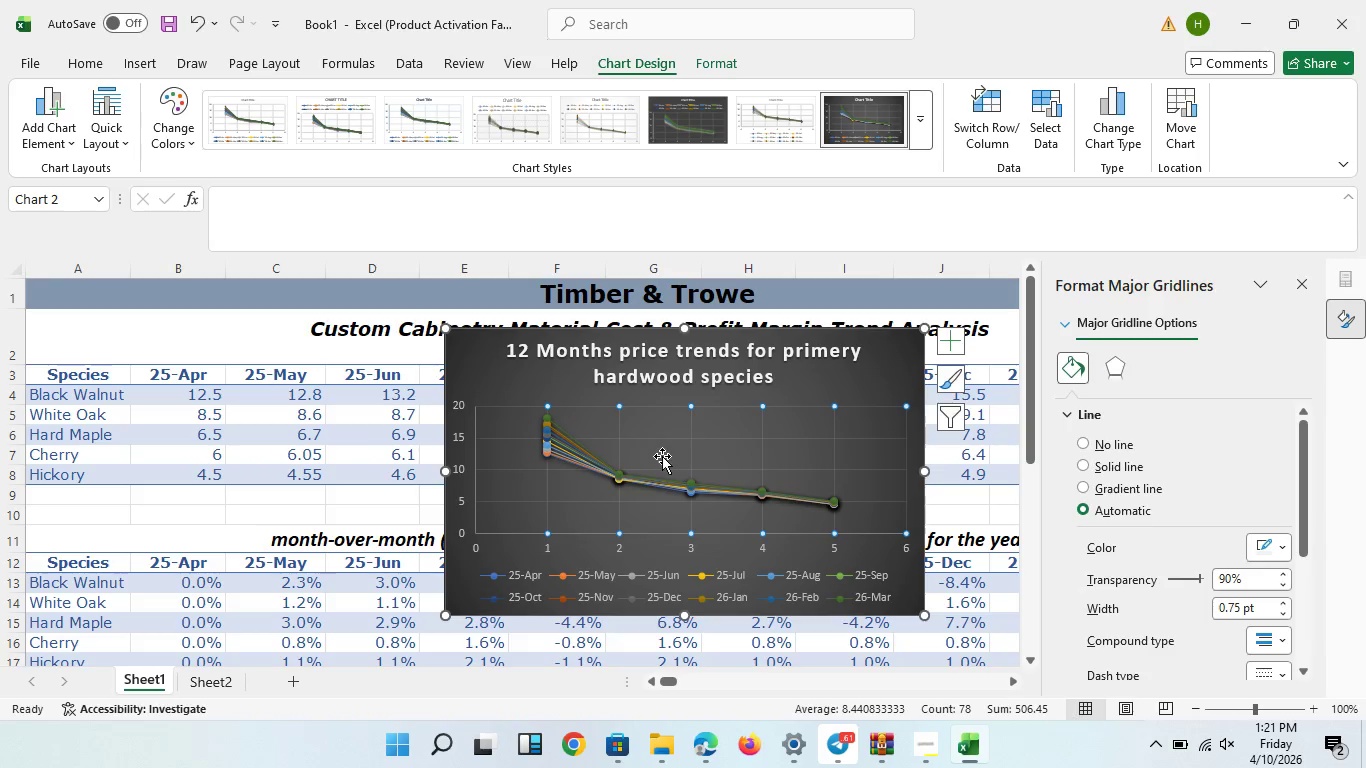 
left_click_drag(start_coordinate=[681, 350], to_coordinate=[659, 651])
 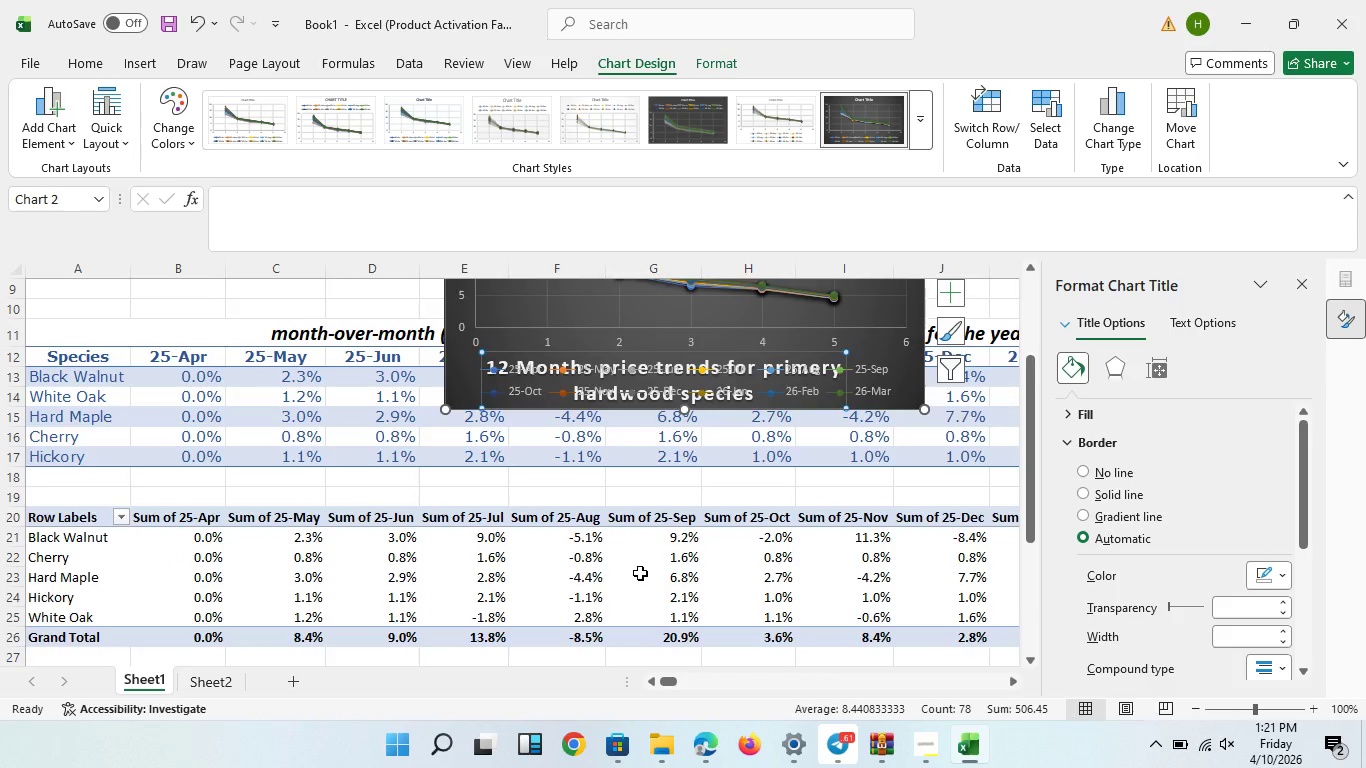 
scroll: coordinate [640, 568], scroll_direction: down, amount: 1.0
 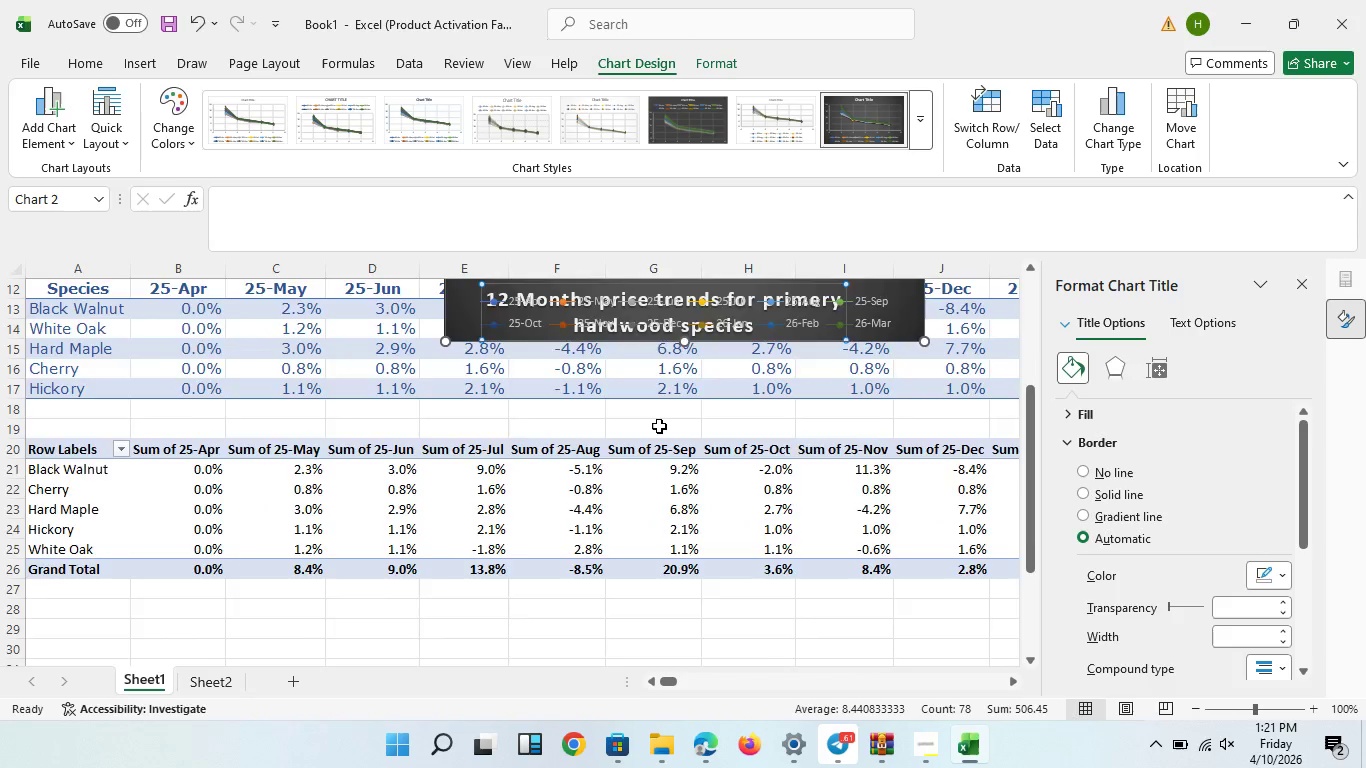 
scroll: coordinate [659, 426], scroll_direction: up, amount: 2.0
 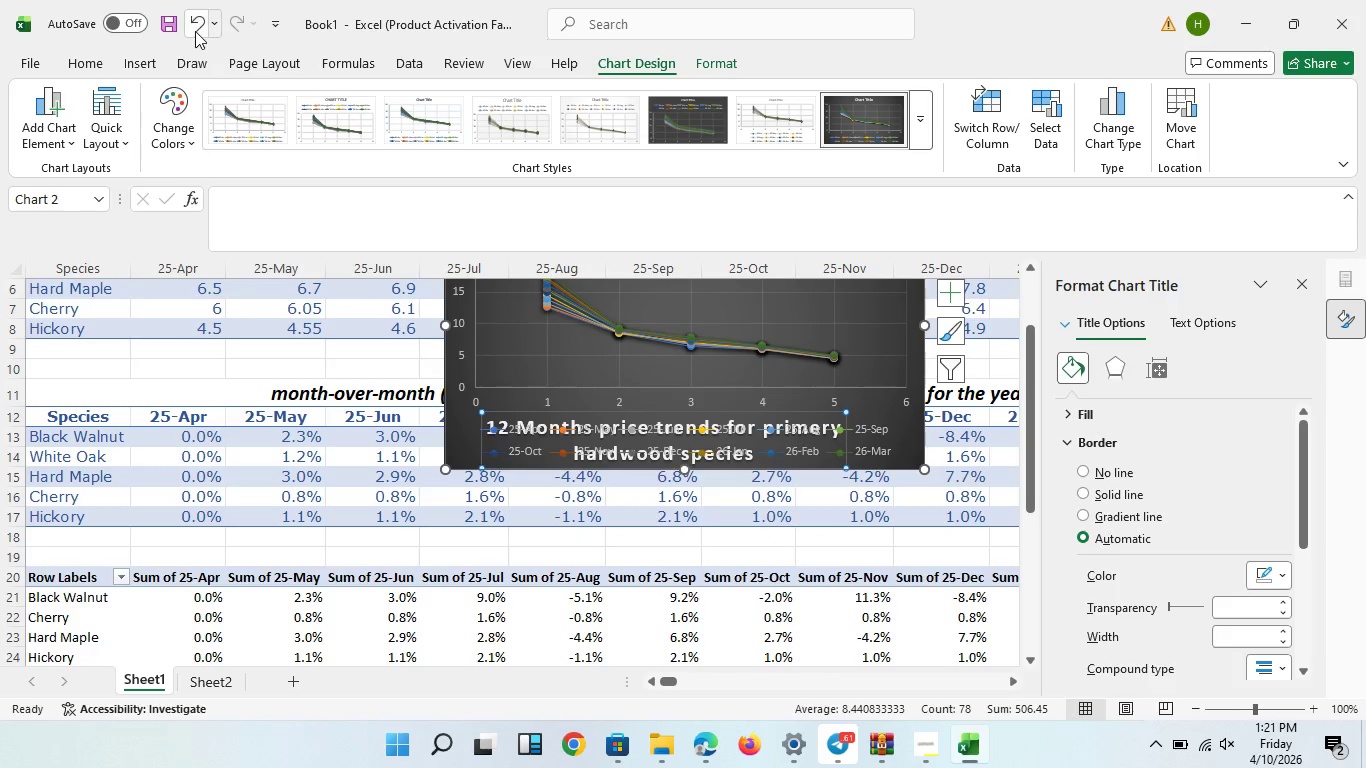 
left_click([195, 31])
 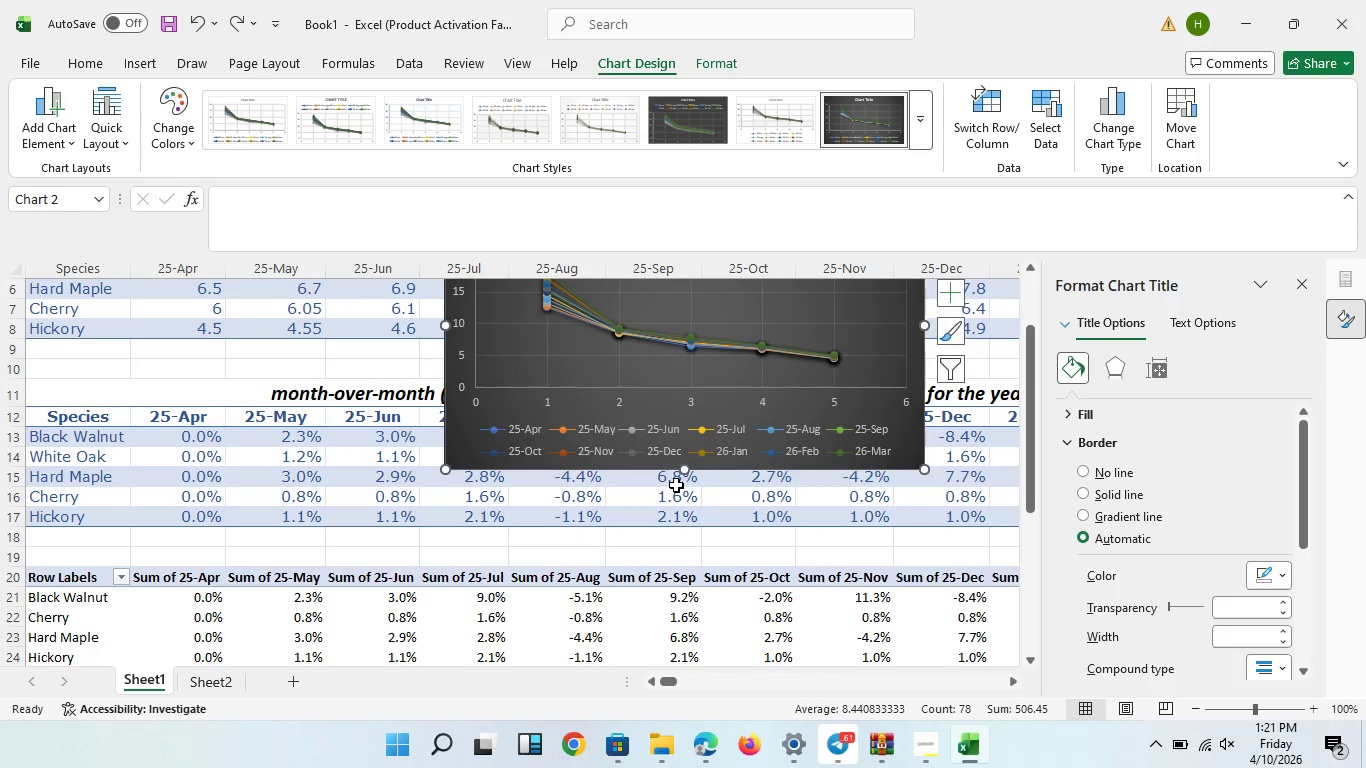 
scroll: coordinate [676, 485], scroll_direction: up, amount: 3.0
 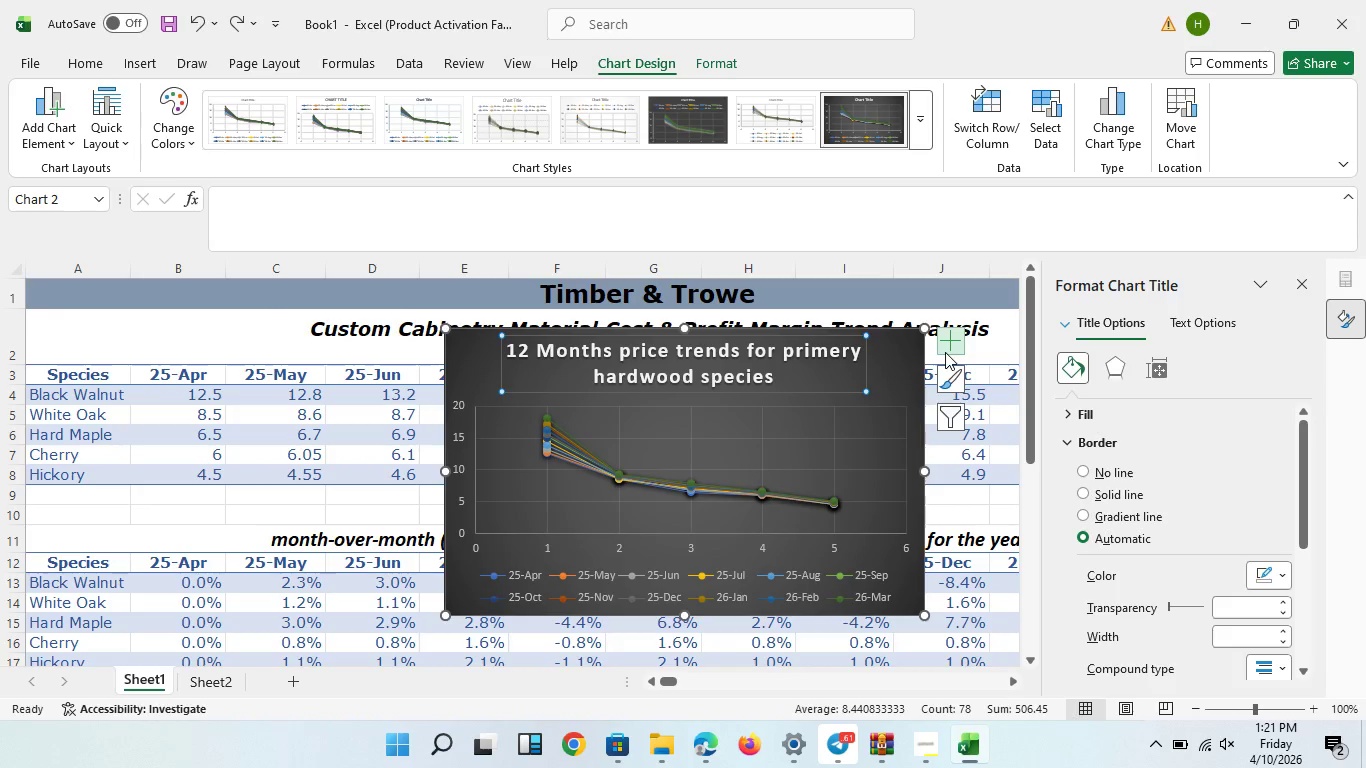 
left_click_drag(start_coordinate=[947, 346], to_coordinate=[869, 607])
 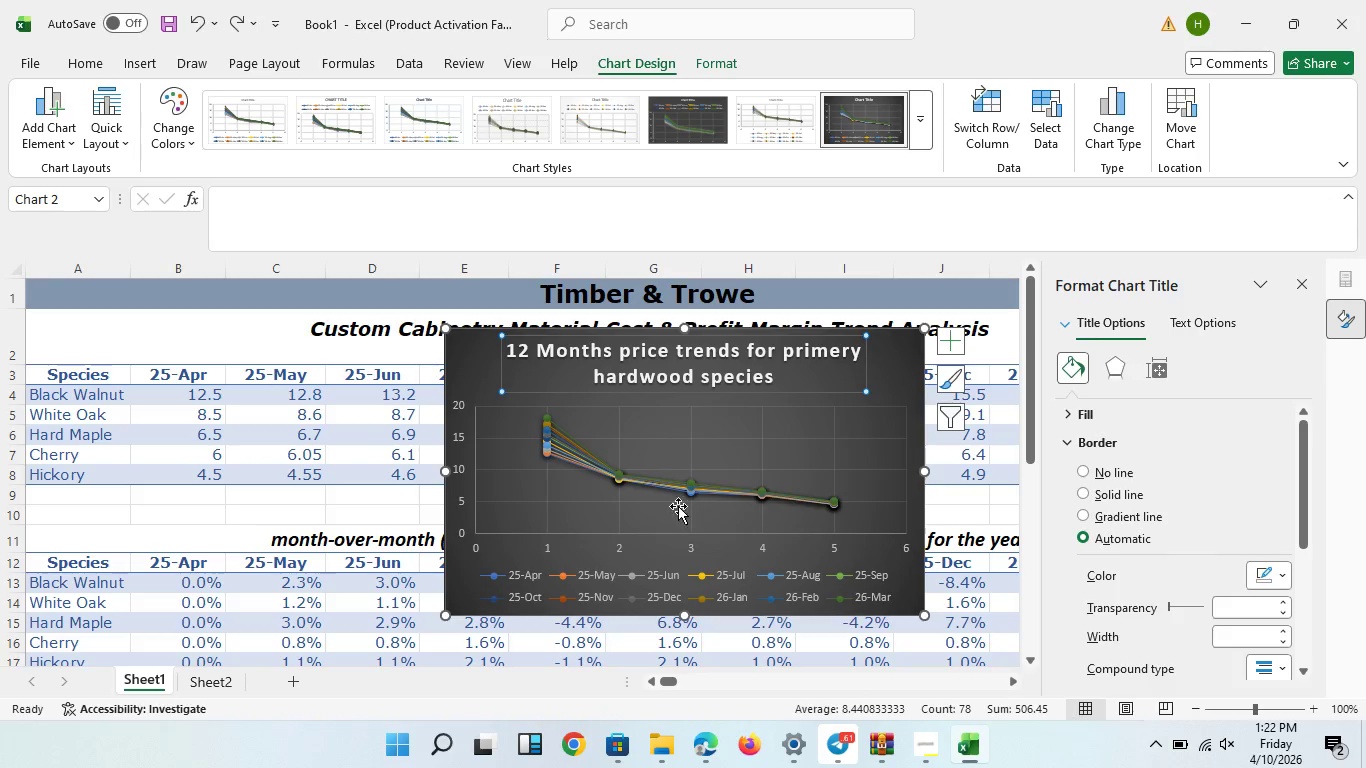 
left_click_drag(start_coordinate=[668, 564], to_coordinate=[678, 605])
 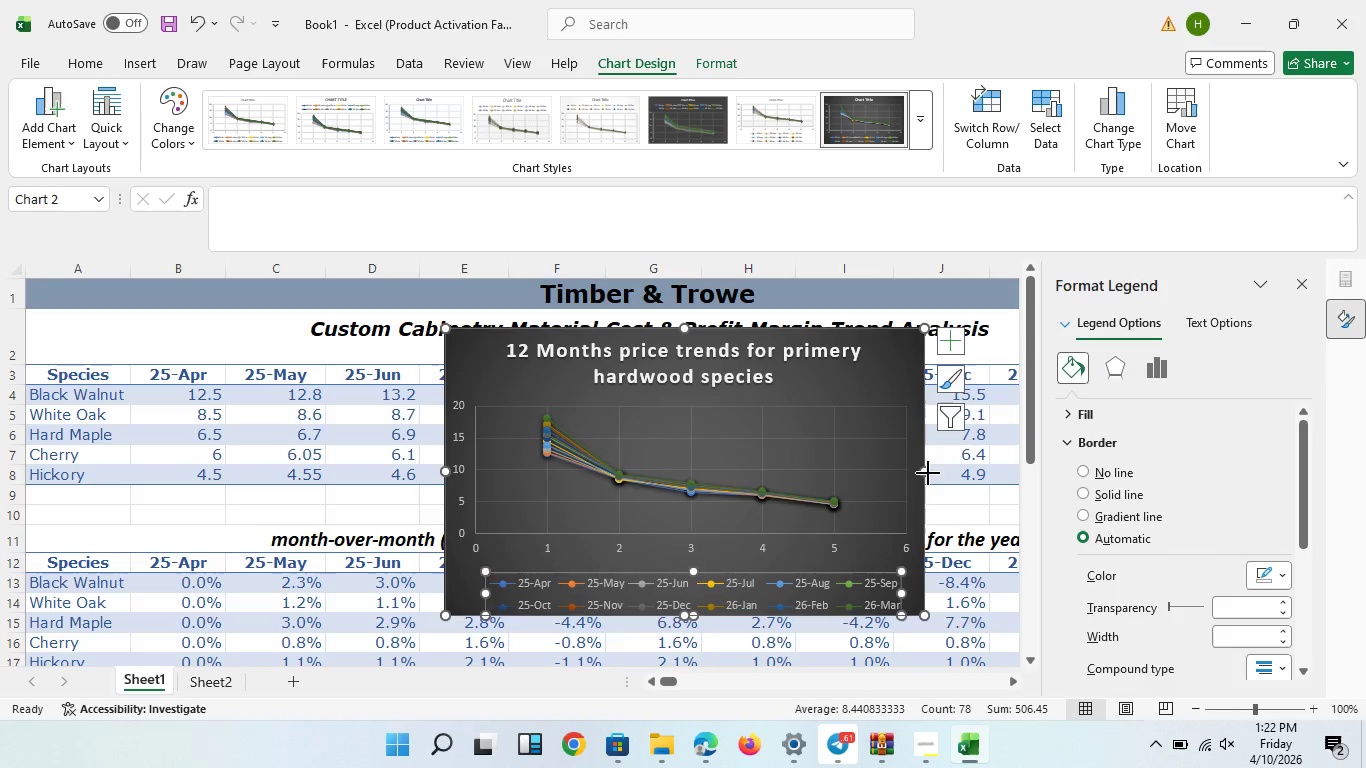 
left_click_drag(start_coordinate=[928, 473], to_coordinate=[1029, 479])
 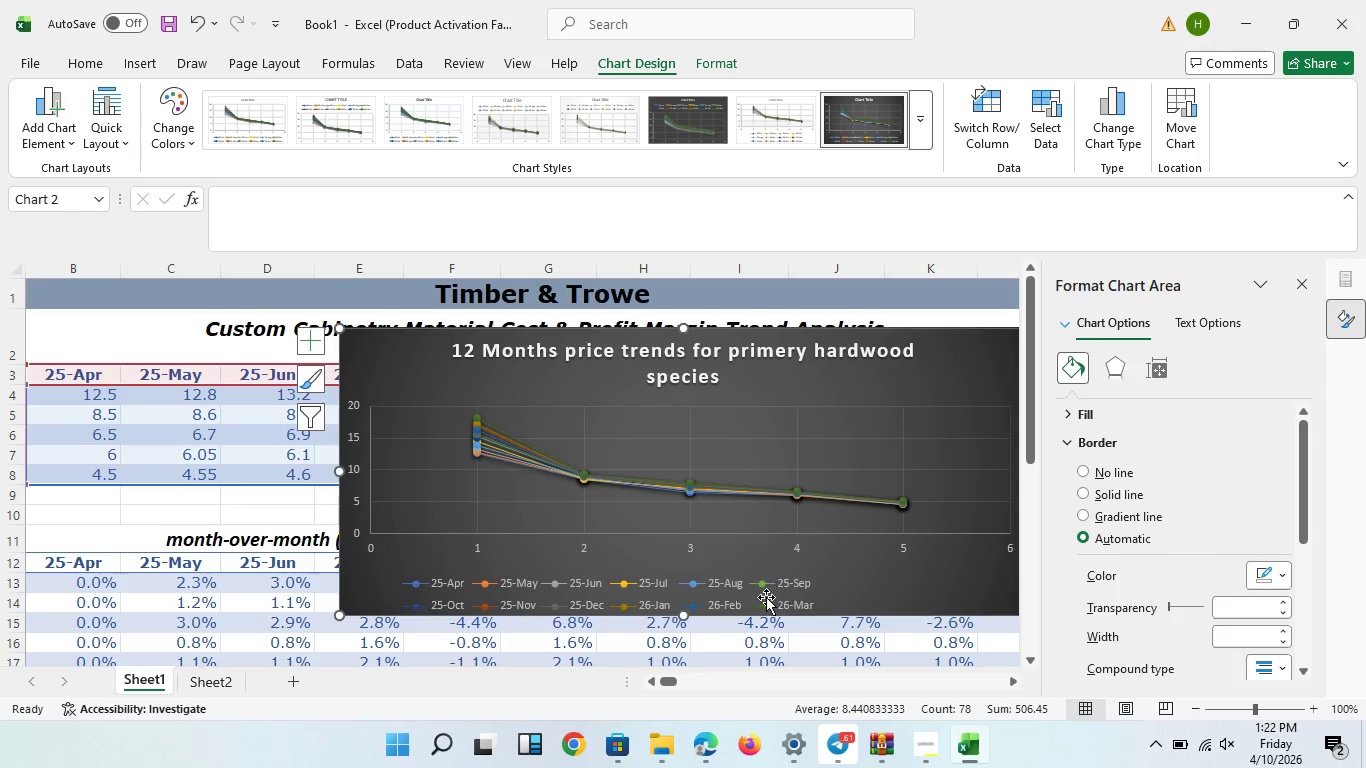 
left_click([750, 597])
 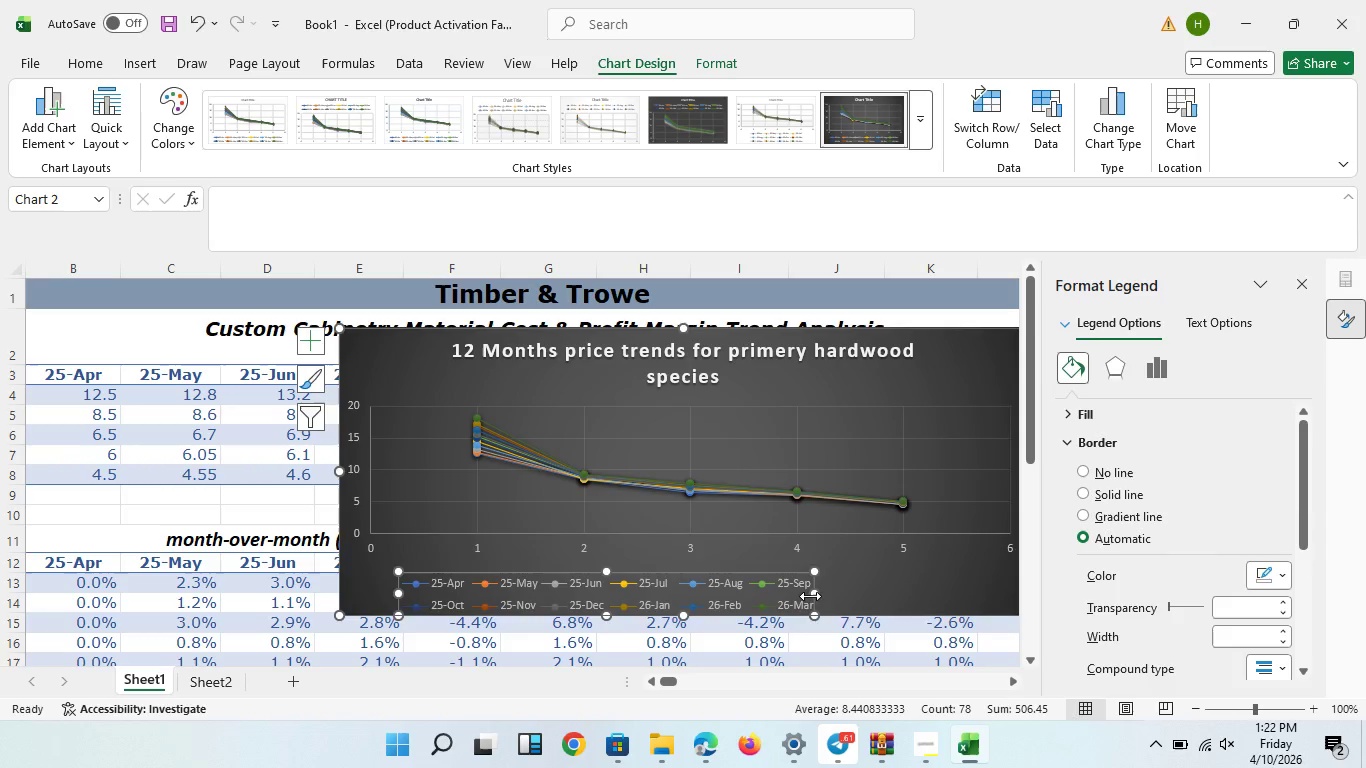 
left_click_drag(start_coordinate=[810, 596], to_coordinate=[1029, 597])
 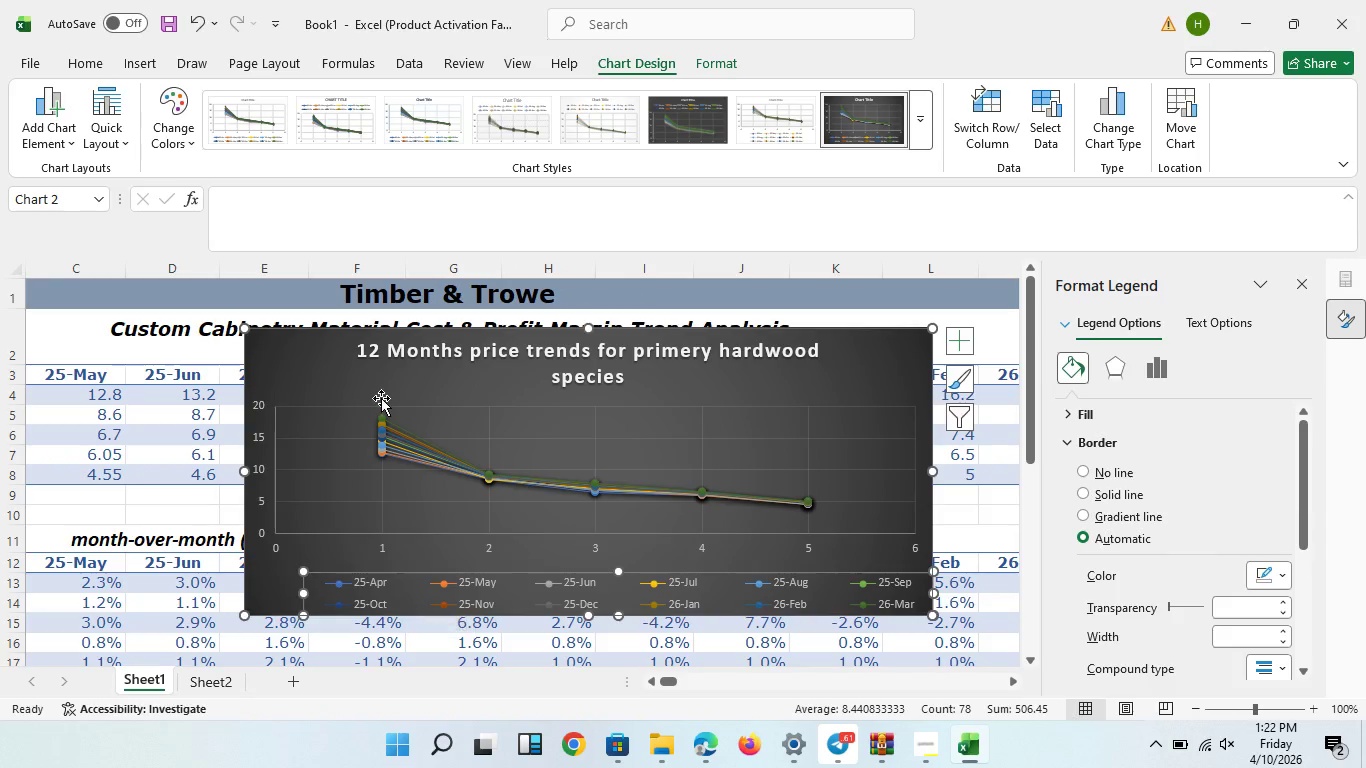 
left_click_drag(start_coordinate=[259, 358], to_coordinate=[310, 752])
 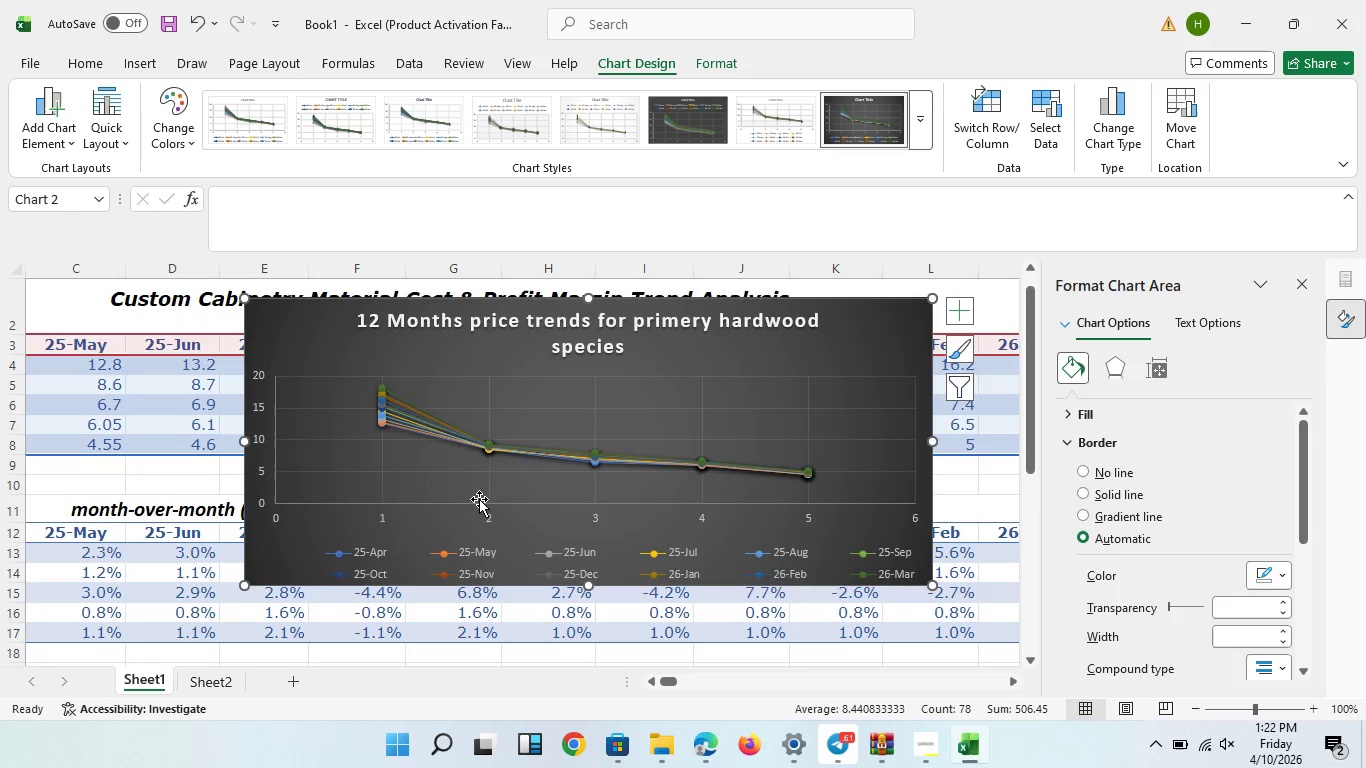 
scroll: coordinate [500, 499], scroll_direction: down, amount: 1.0
 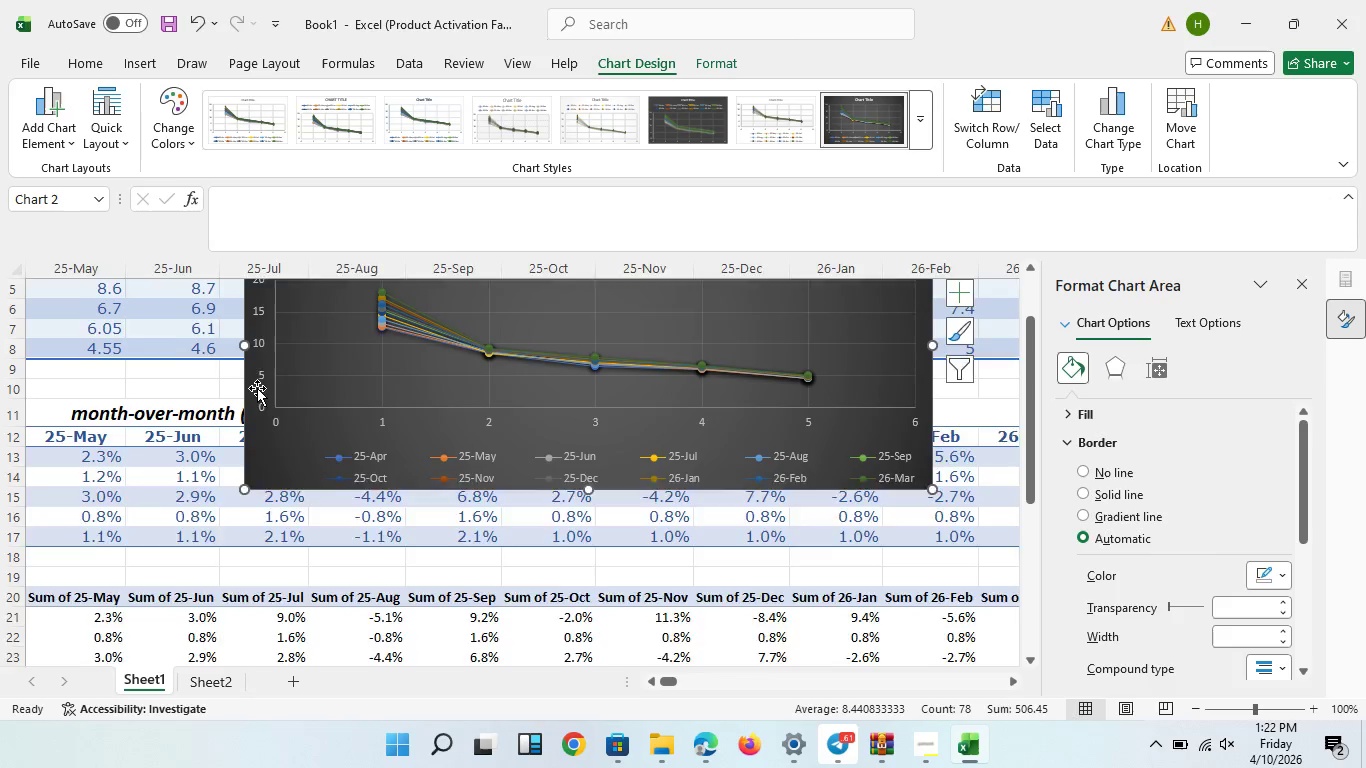 
scroll: coordinate [257, 388], scroll_direction: up, amount: 1.0
 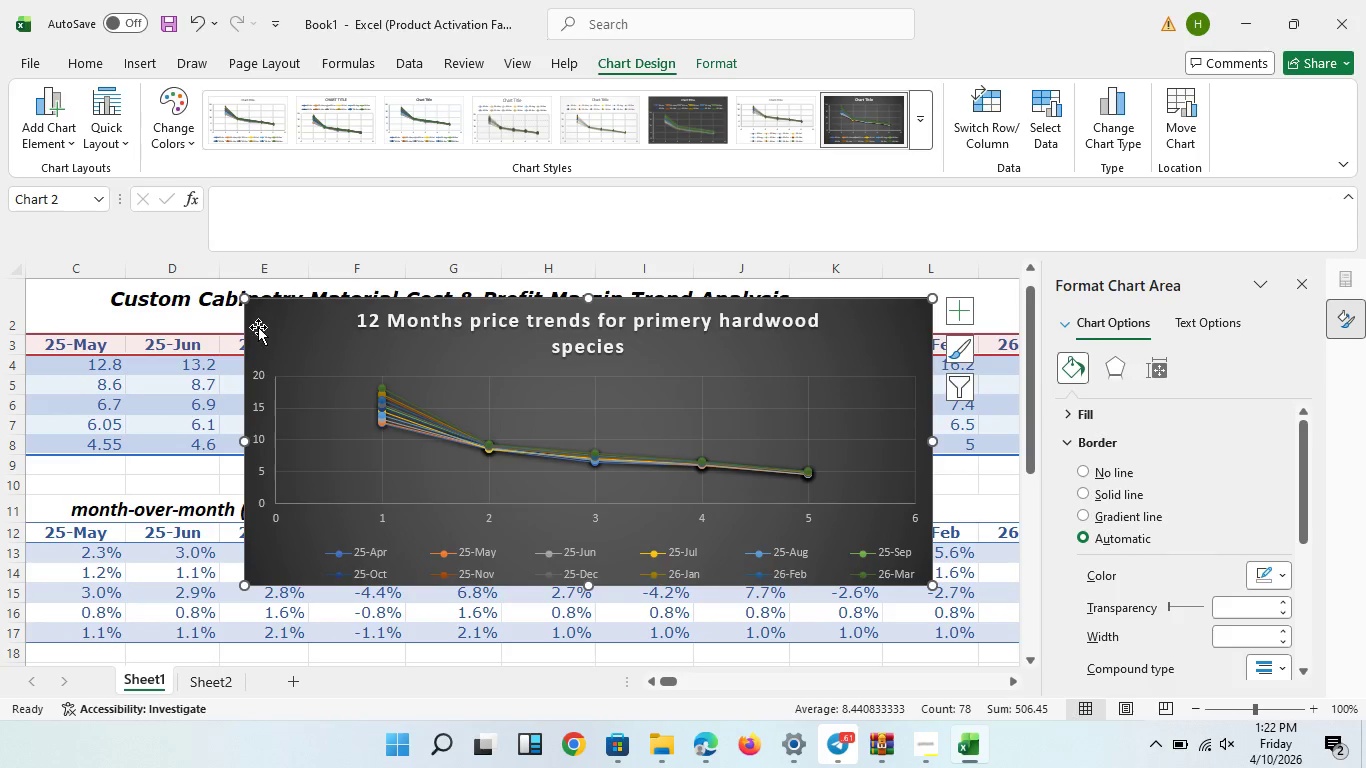 
left_click_drag(start_coordinate=[258, 327], to_coordinate=[278, 757])
 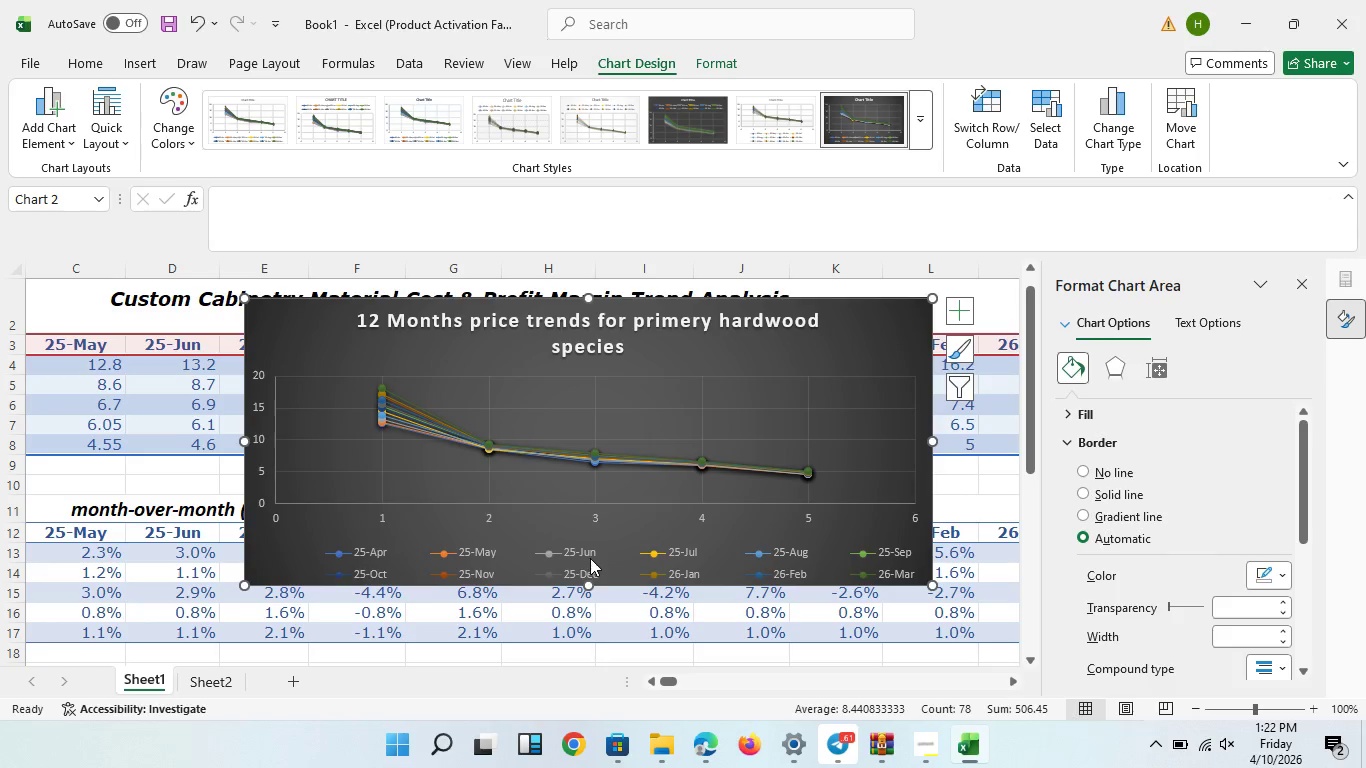 
scroll: coordinate [598, 572], scroll_direction: down, amount: 2.0
 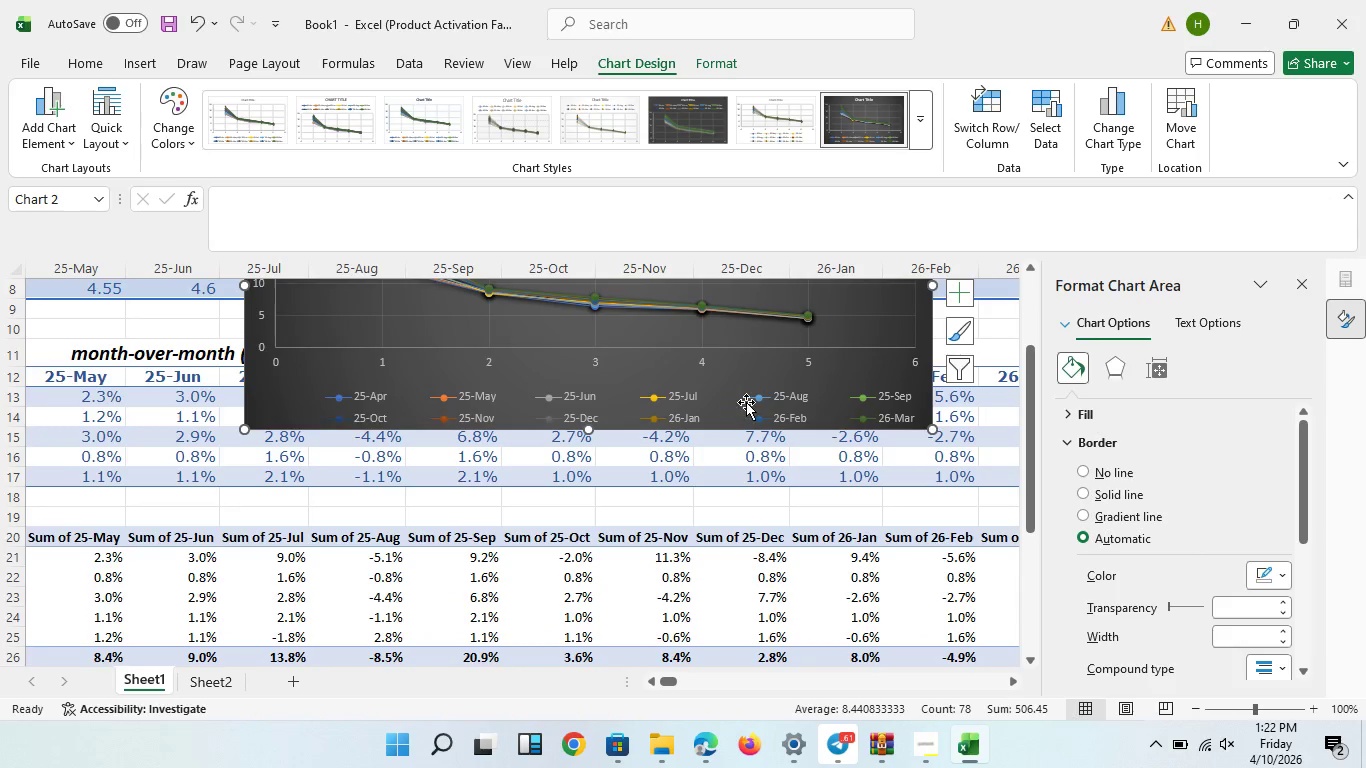 
left_click_drag(start_coordinate=[750, 402], to_coordinate=[747, 658])
 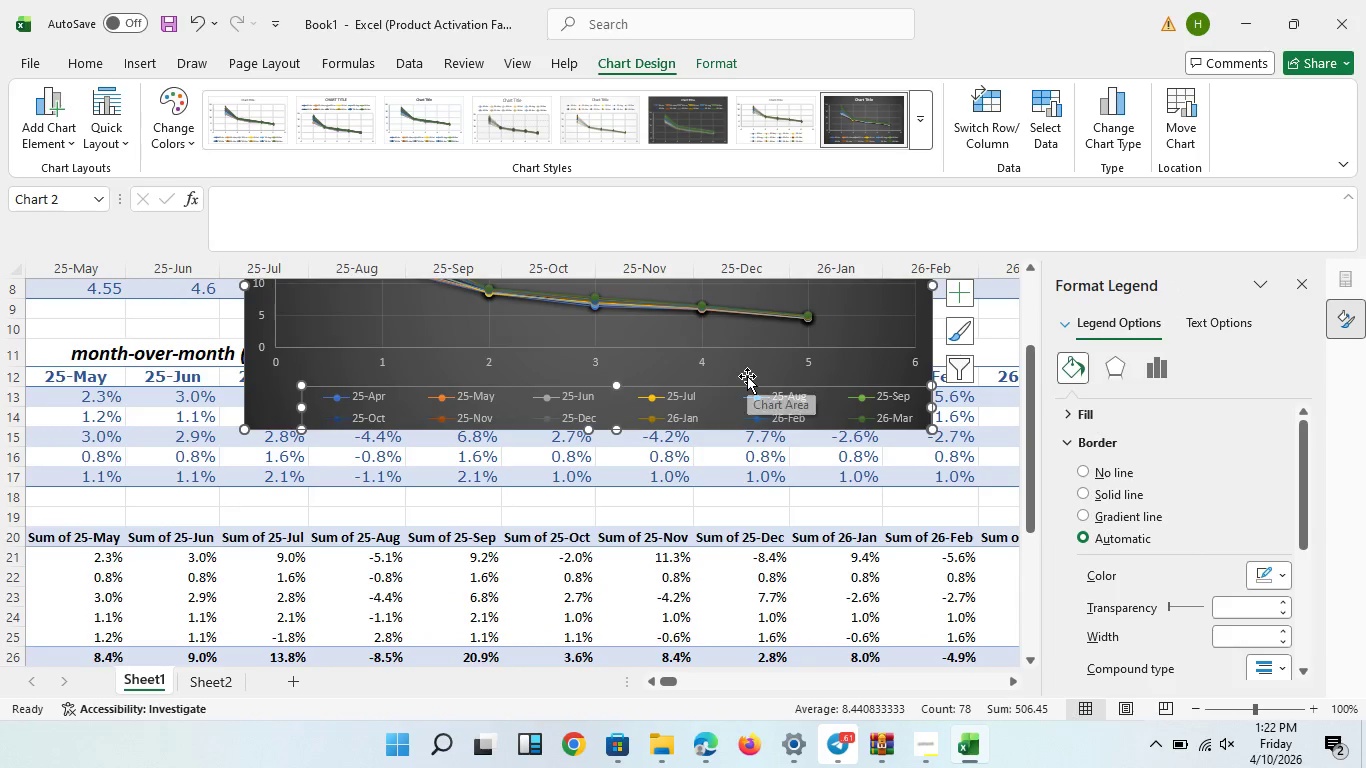 
left_click_drag(start_coordinate=[747, 376], to_coordinate=[753, 761])
 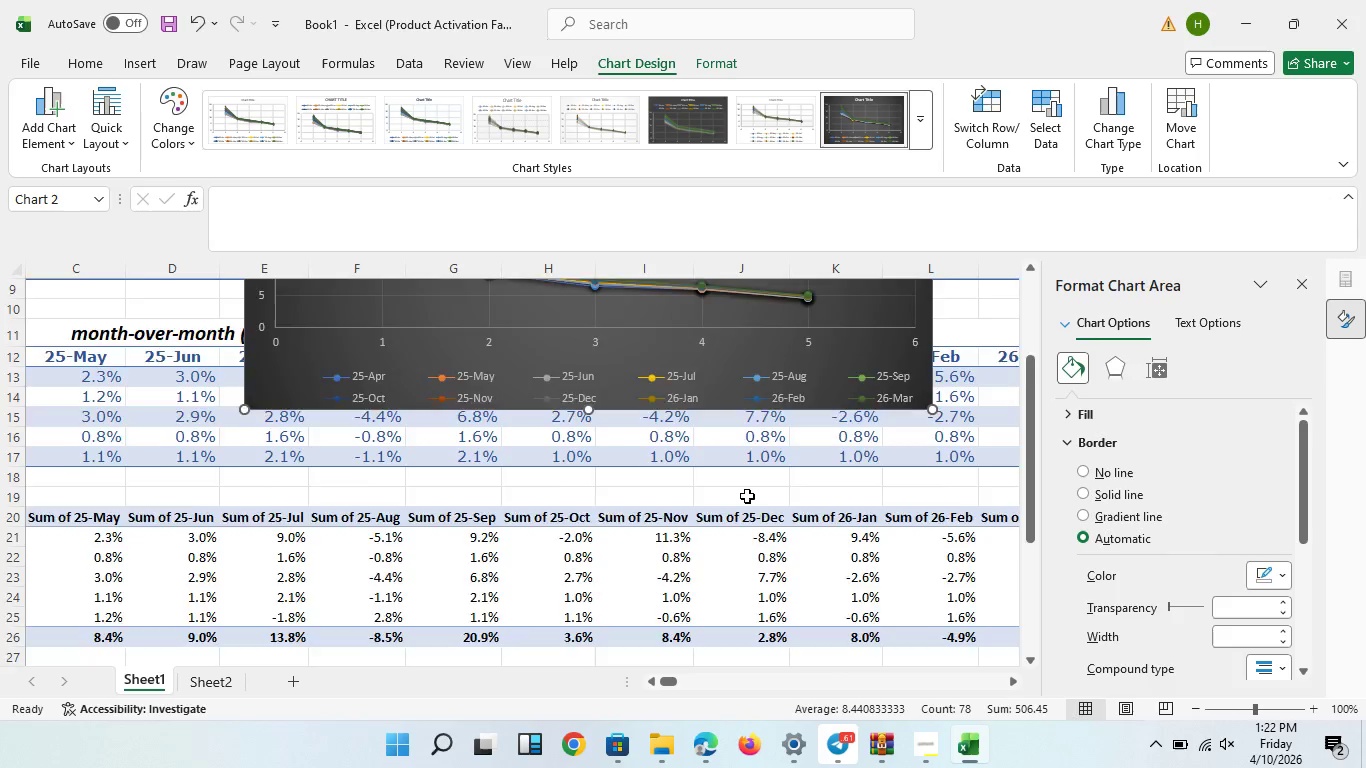 
scroll: coordinate [747, 496], scroll_direction: down, amount: 1.0
 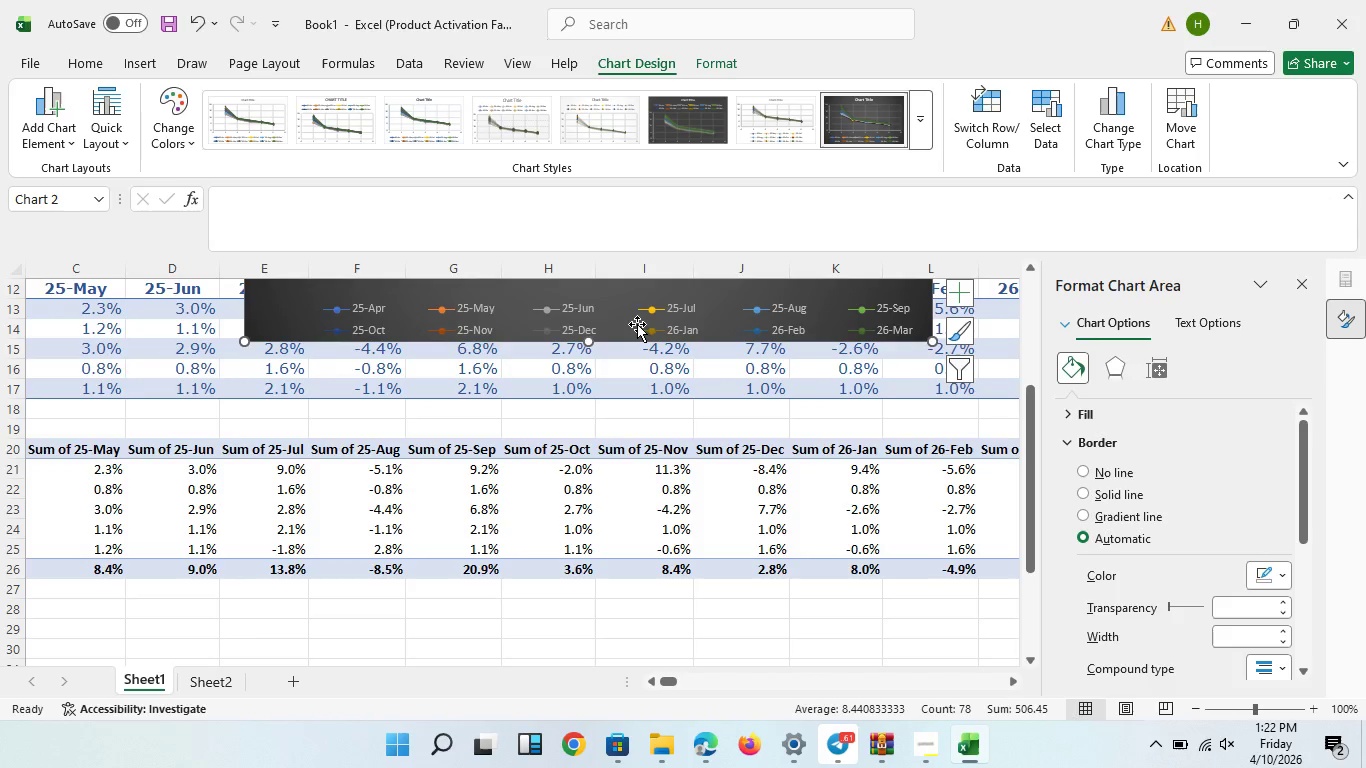 
left_click_drag(start_coordinate=[637, 324], to_coordinate=[646, 620])
 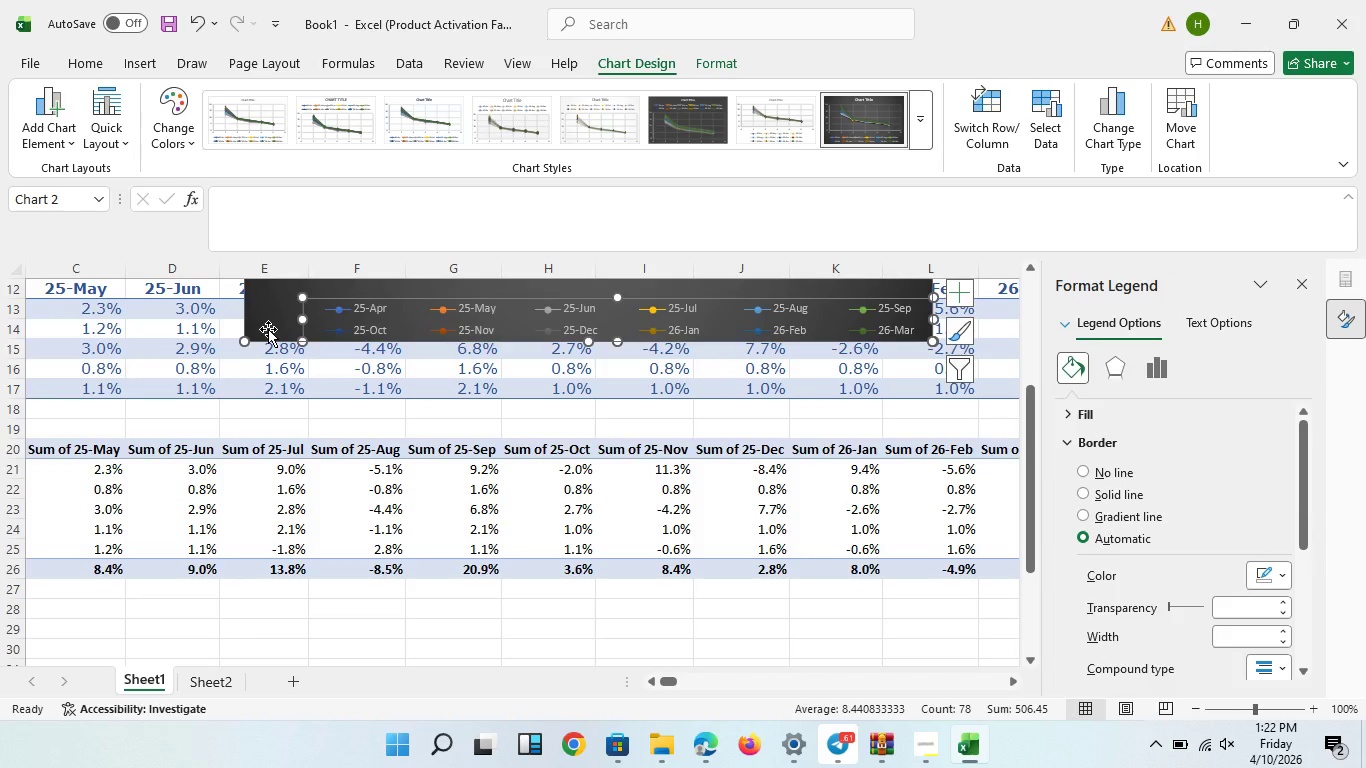 
left_click([268, 329])
 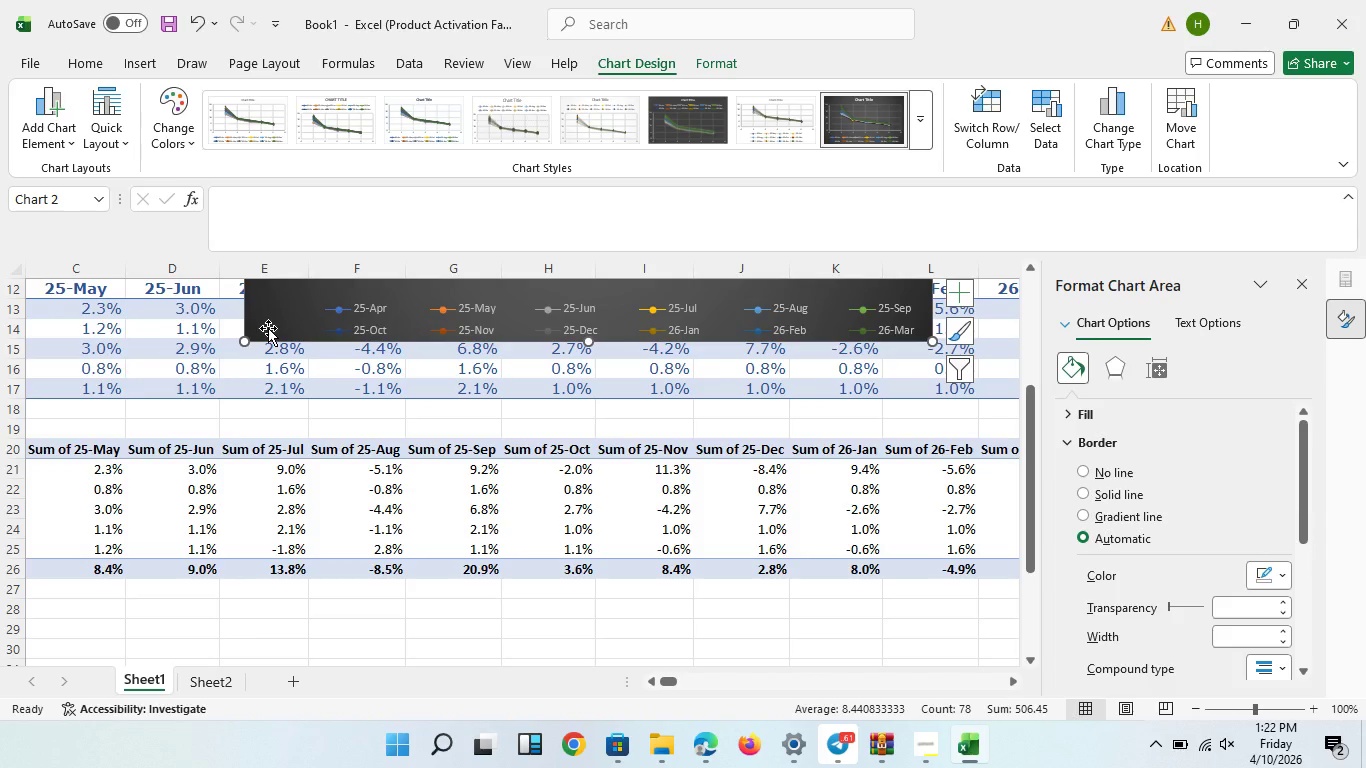 
left_click_drag(start_coordinate=[268, 328], to_coordinate=[317, 657])
 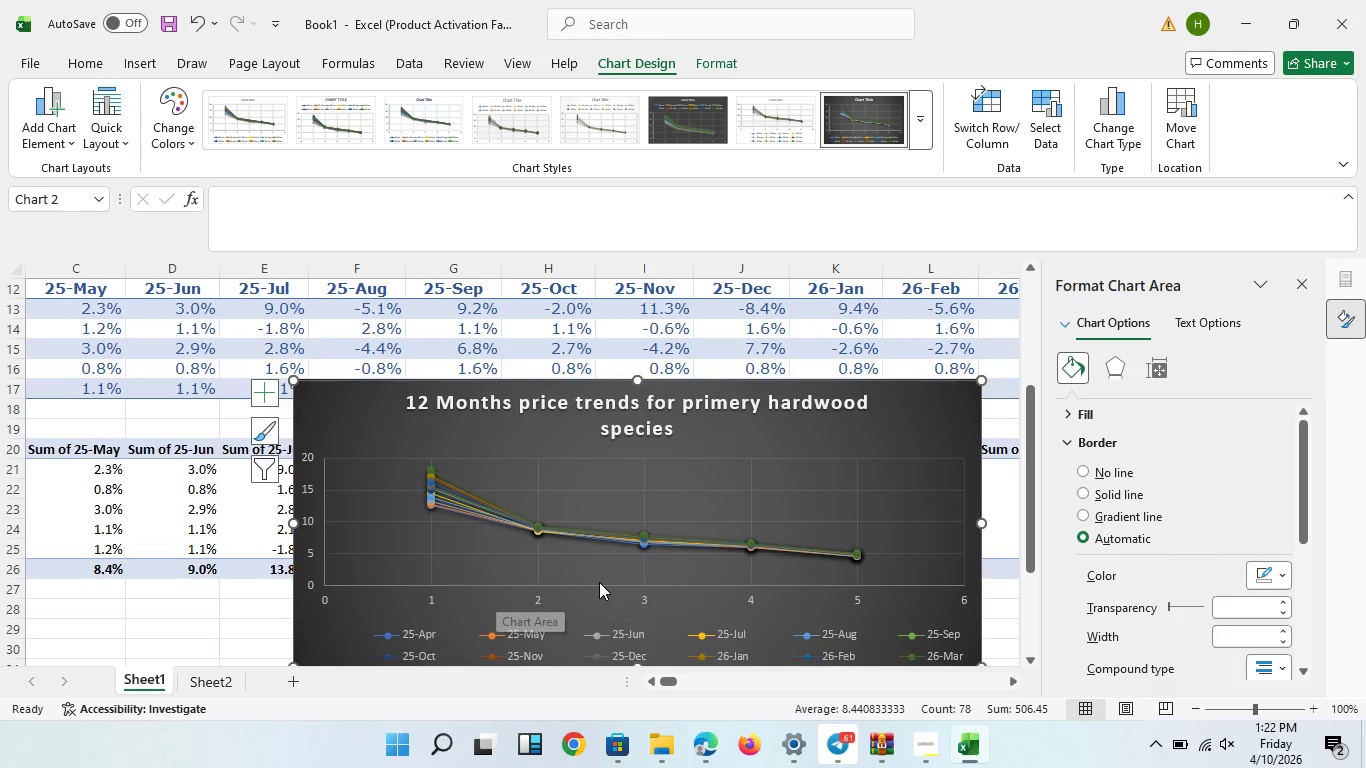 
scroll: coordinate [610, 612], scroll_direction: down, amount: 3.0
 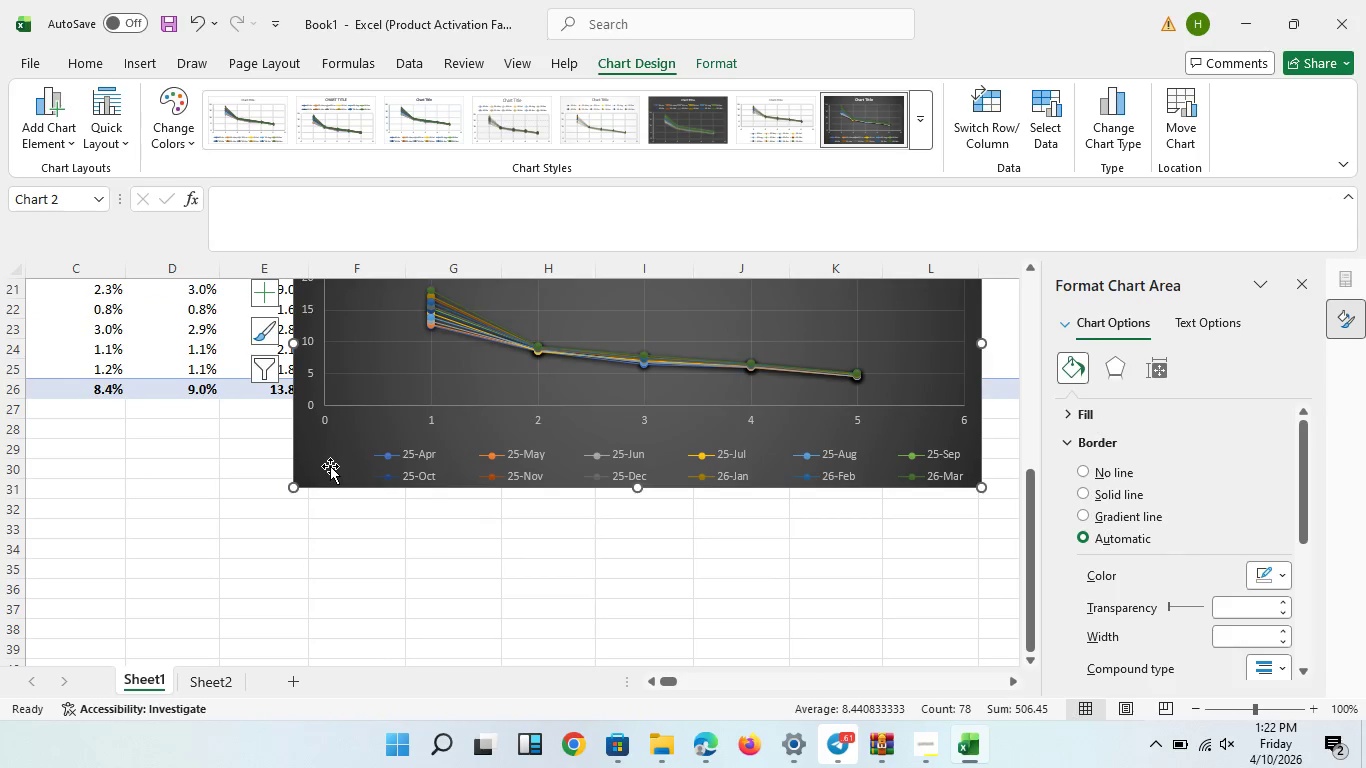 
left_click_drag(start_coordinate=[330, 466], to_coordinate=[339, 686])
 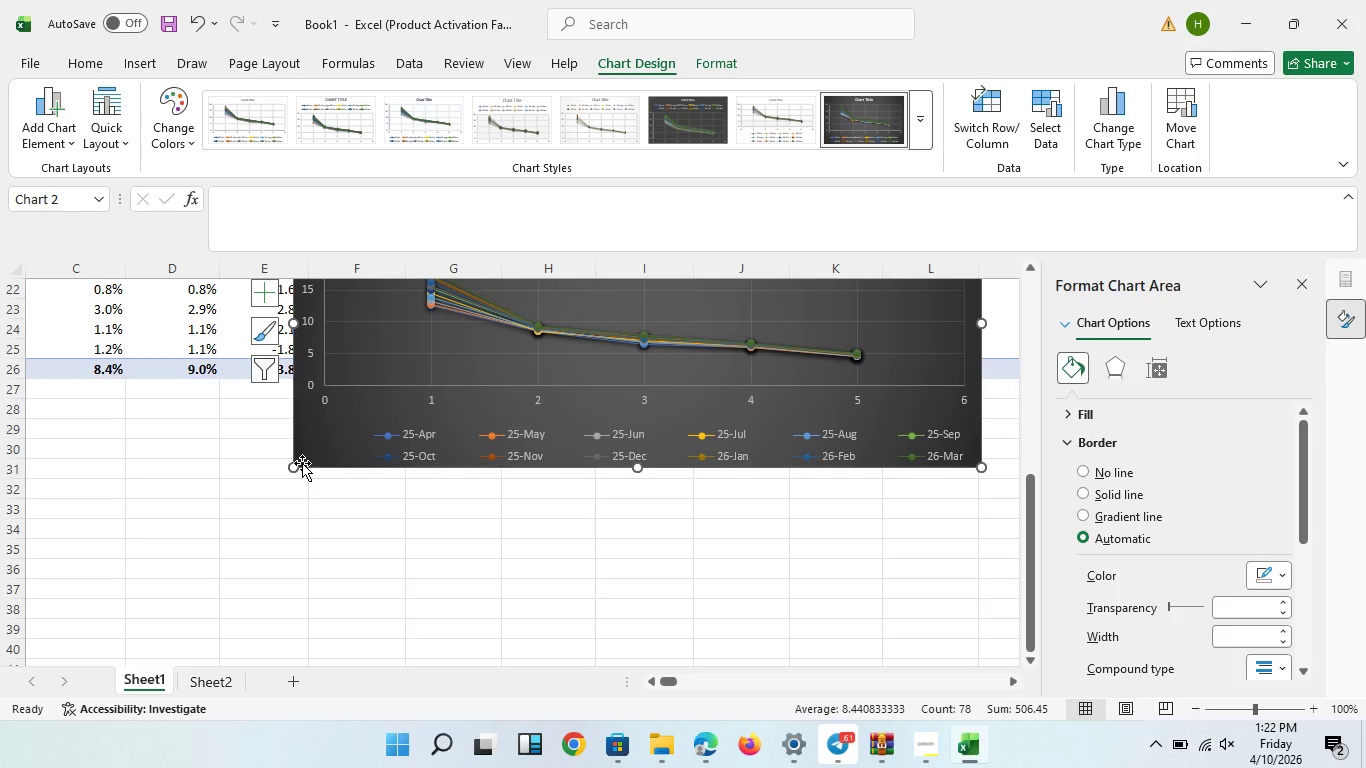 
left_click_drag(start_coordinate=[320, 450], to_coordinate=[315, 731])
 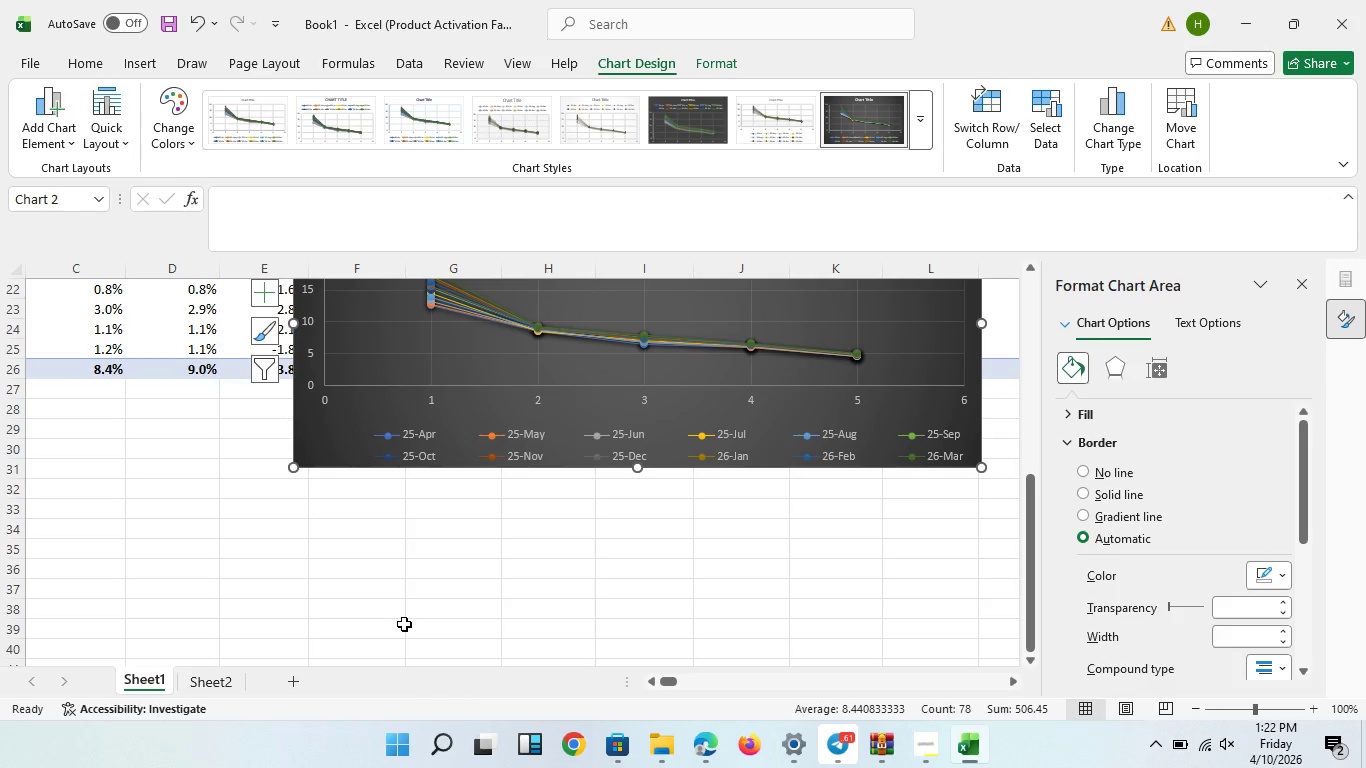 
scroll: coordinate [404, 624], scroll_direction: down, amount: 2.0
 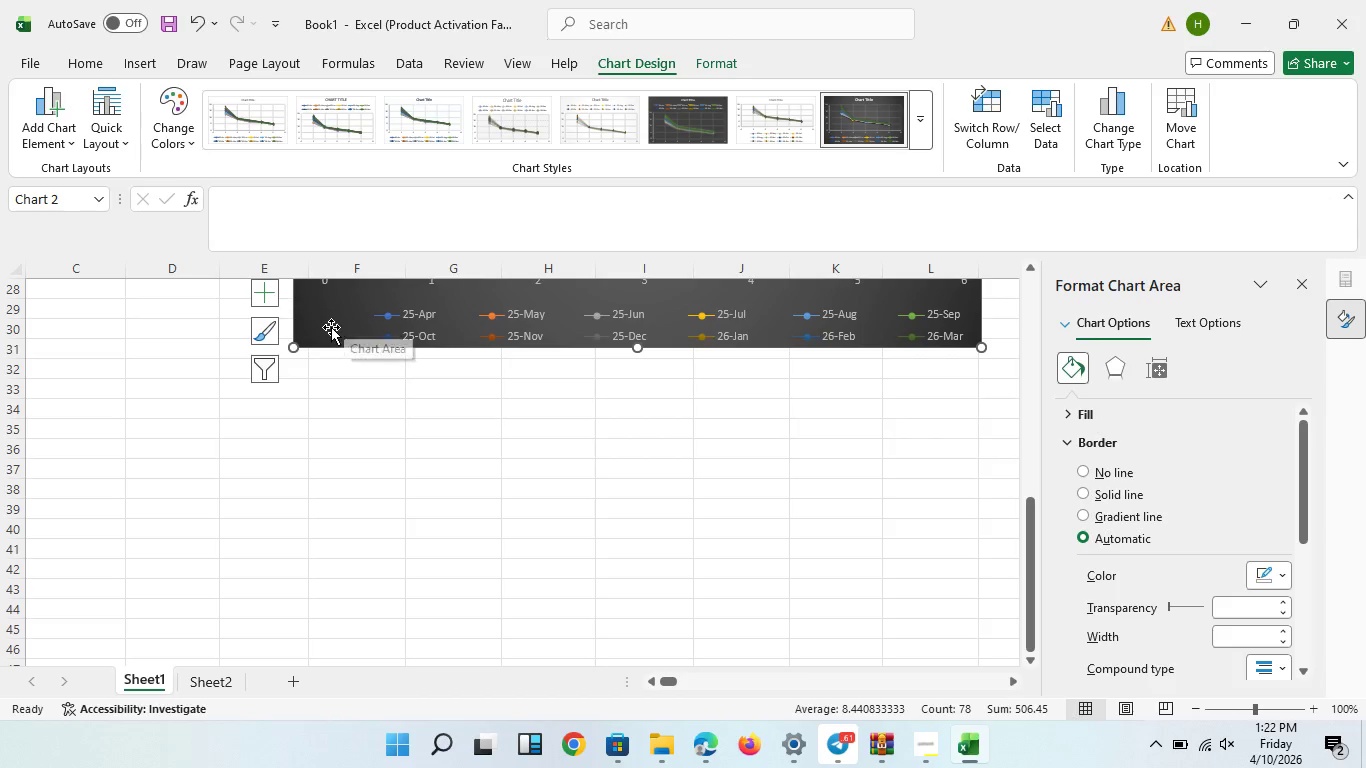 
left_click_drag(start_coordinate=[331, 327], to_coordinate=[310, 660])
 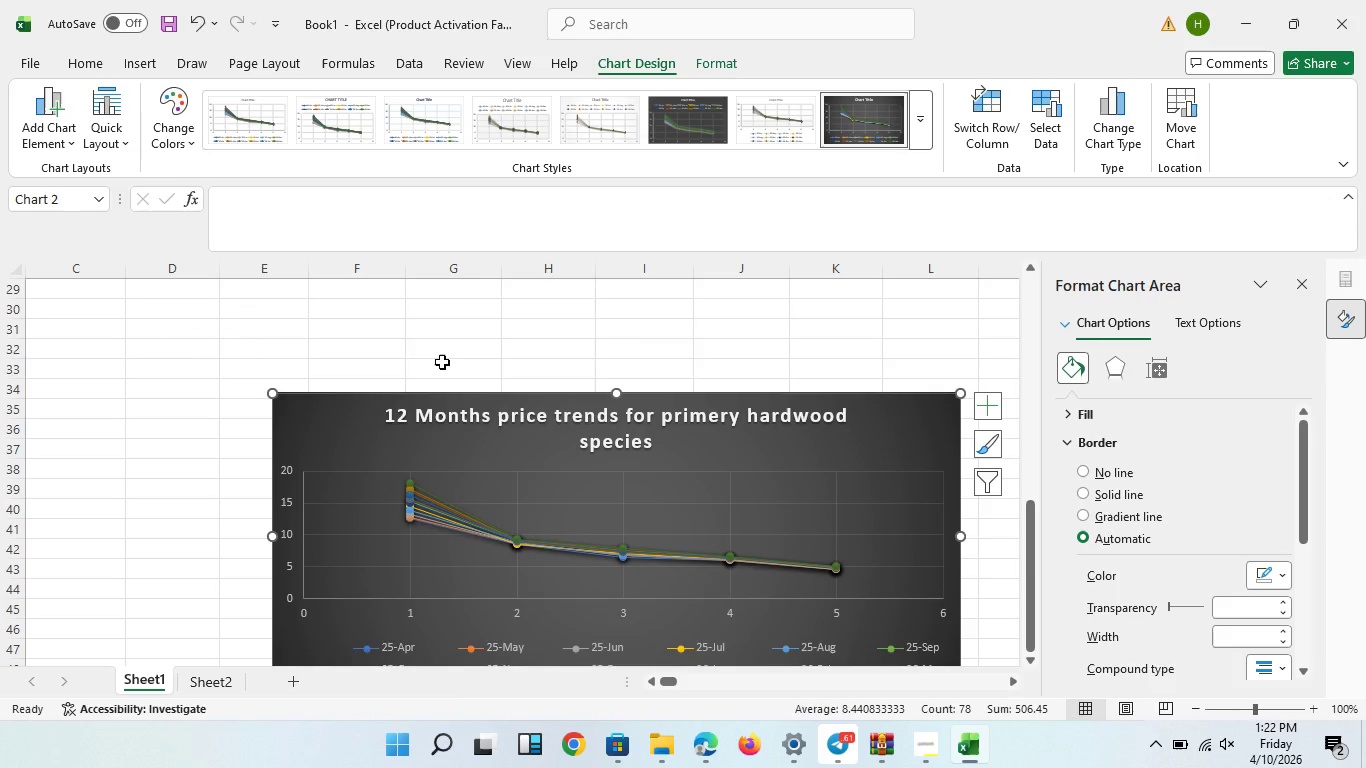 
left_click([441, 359])
 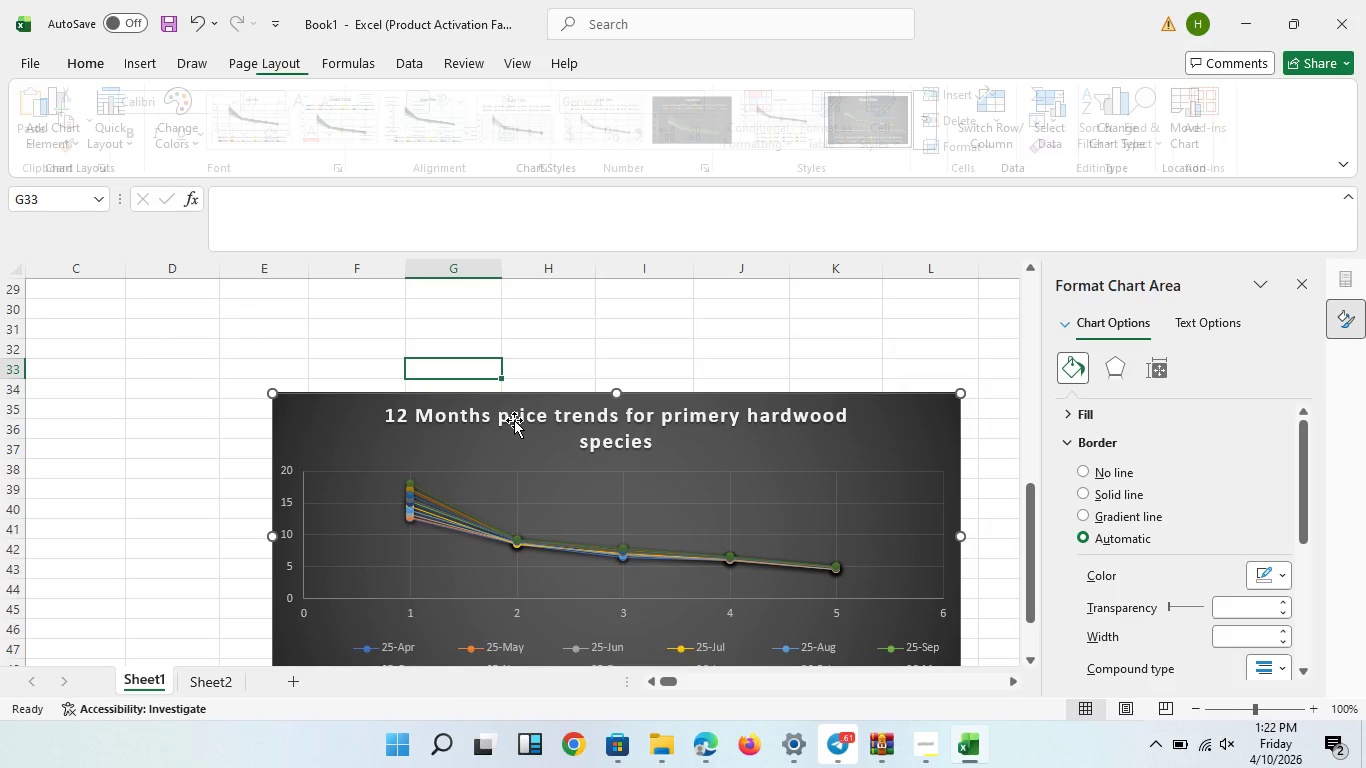 
scroll: coordinate [514, 420], scroll_direction: up, amount: 1.0
 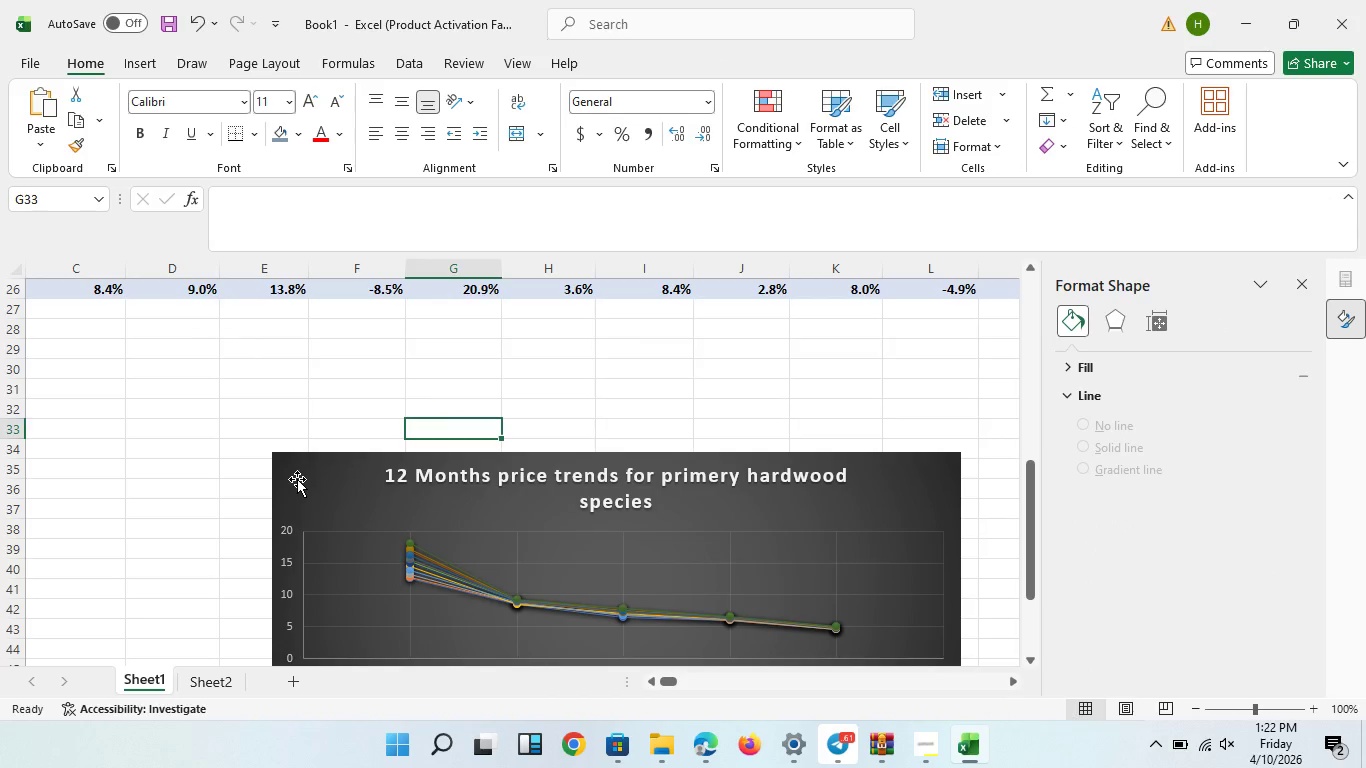 
left_click_drag(start_coordinate=[297, 479], to_coordinate=[288, 409])
 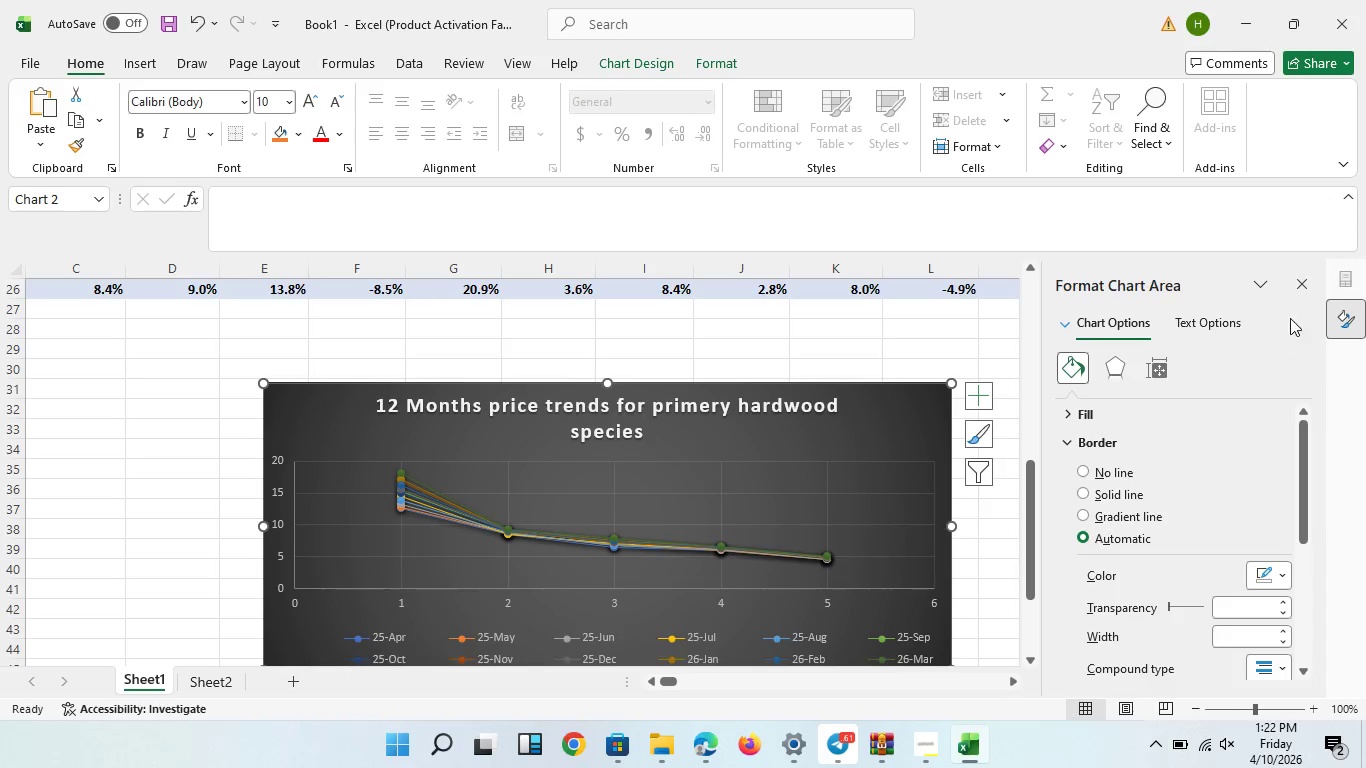 
left_click([1298, 295])
 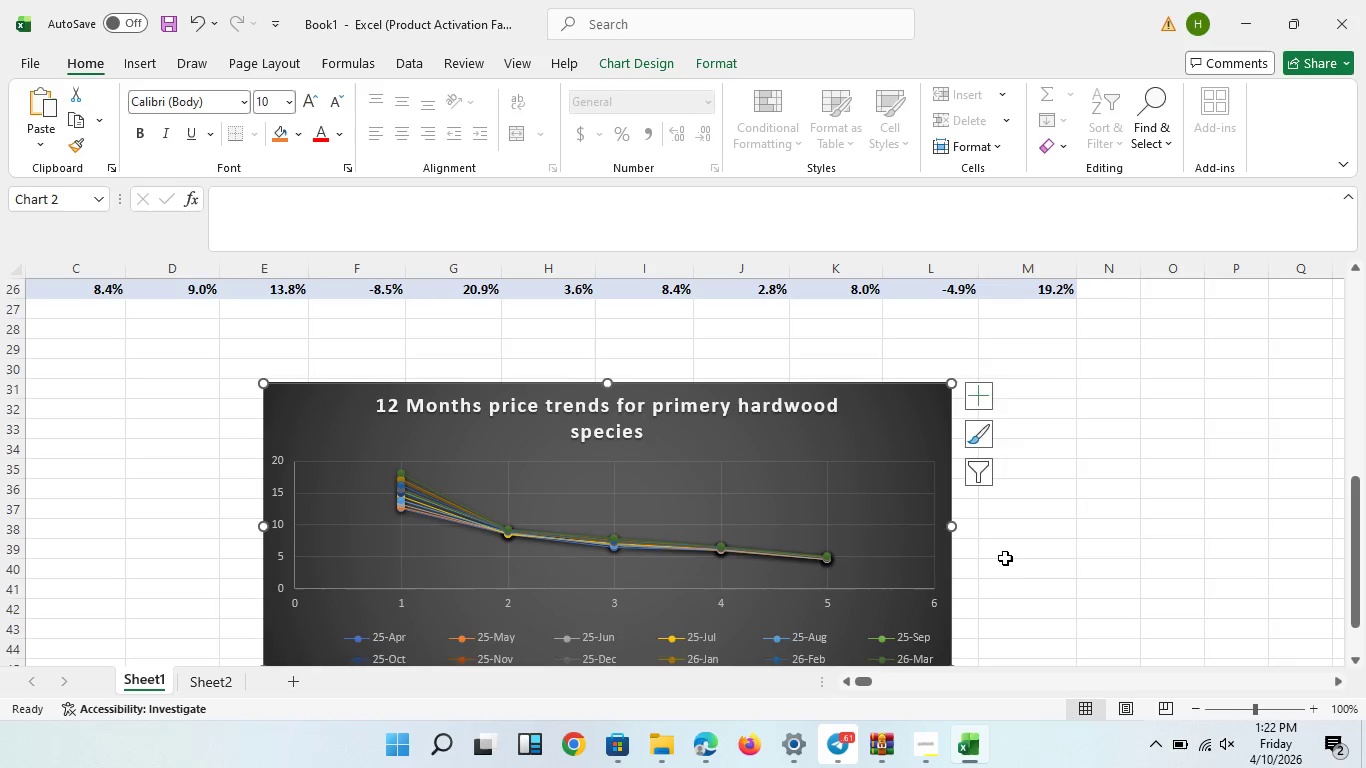 
left_click([1005, 558])
 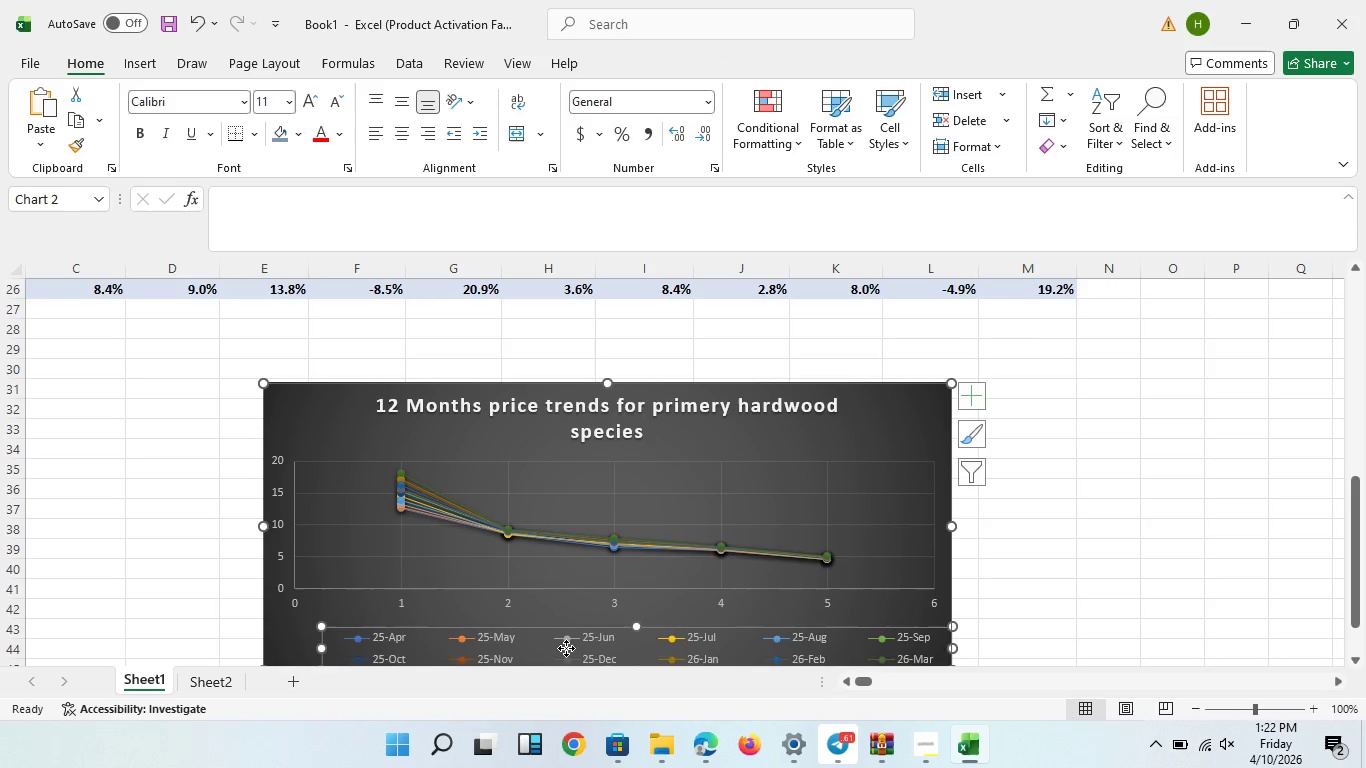 
double_click([566, 648])
 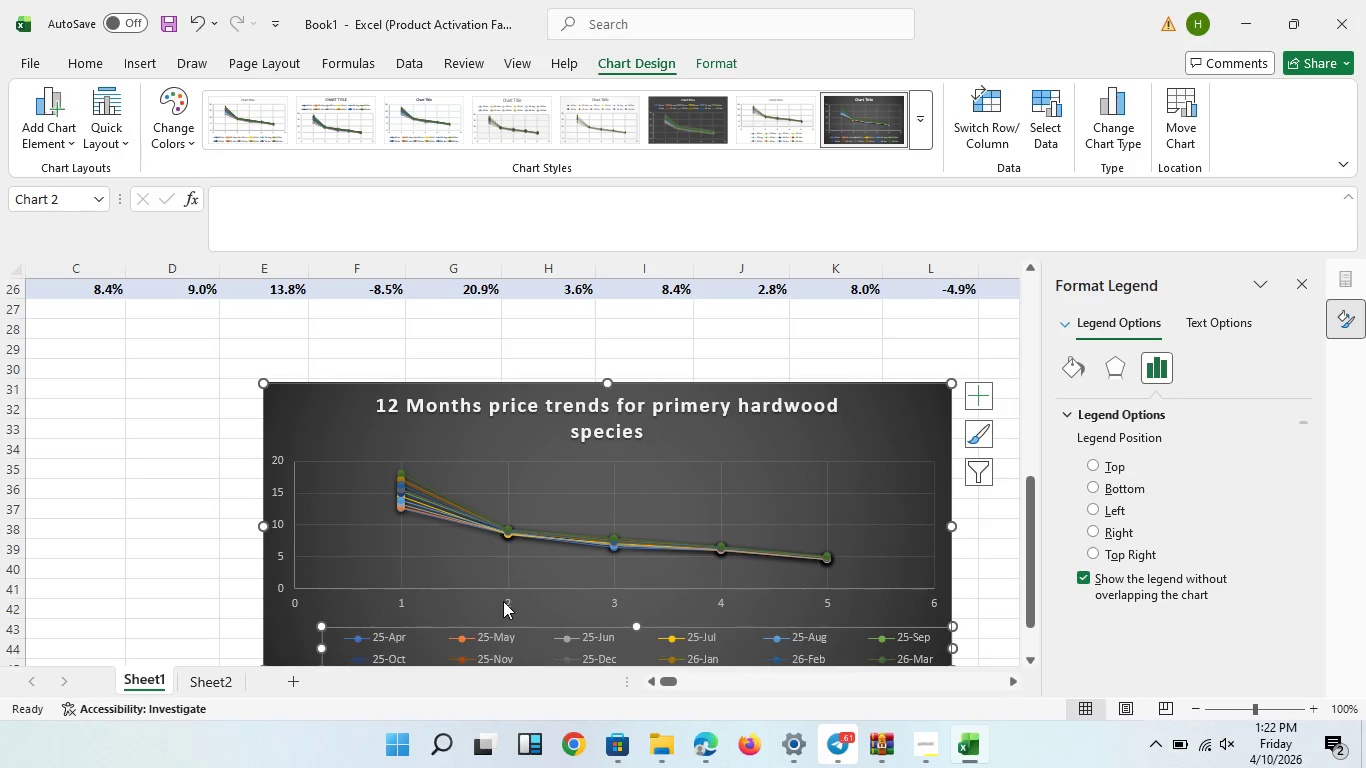 
left_click([462, 528])
 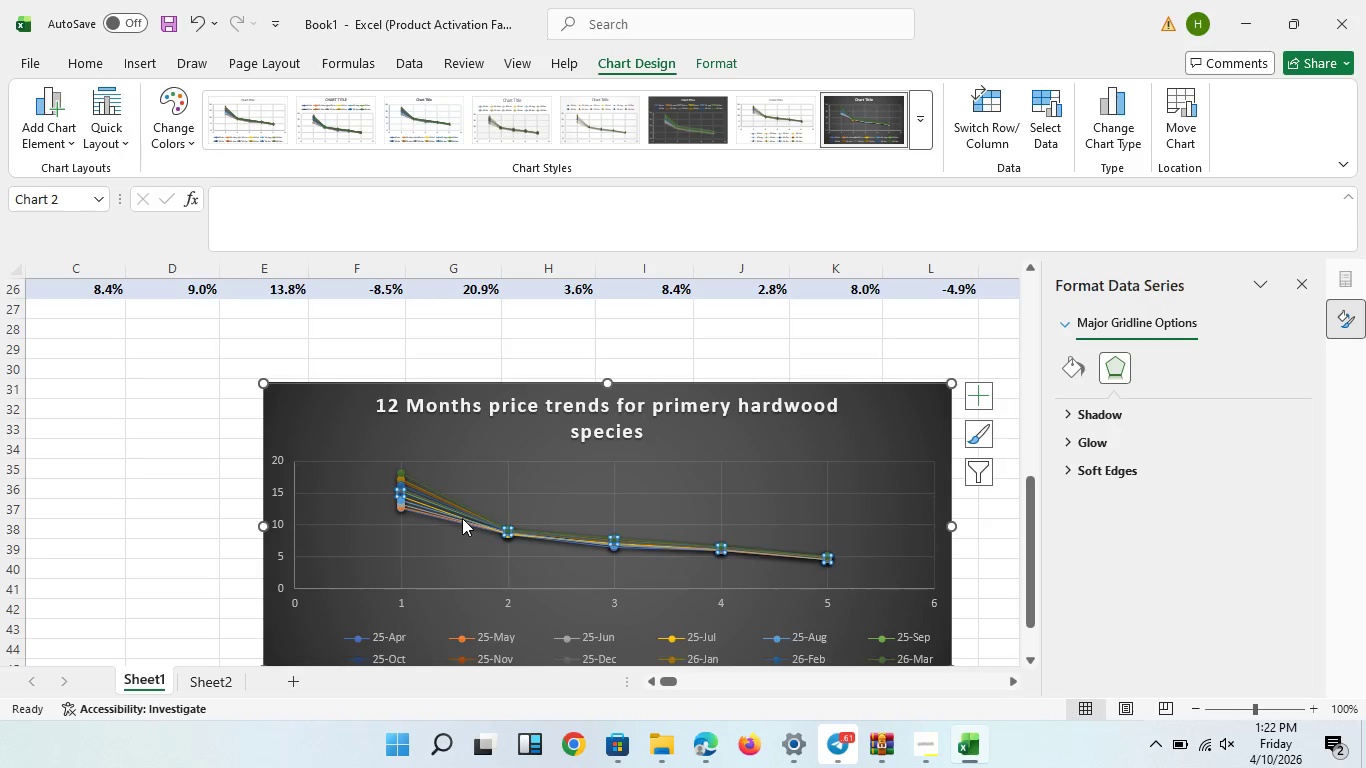 
left_click([462, 518])
 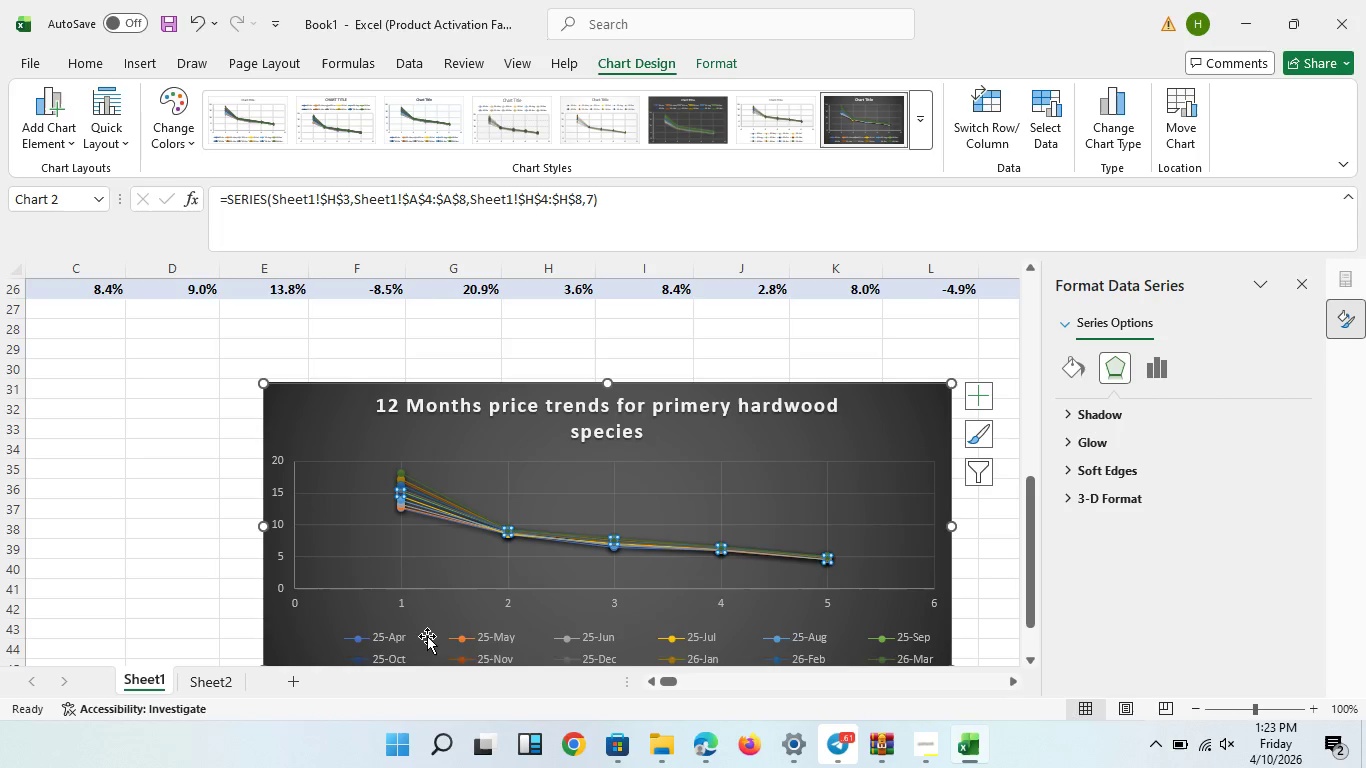 
left_click([400, 641])
 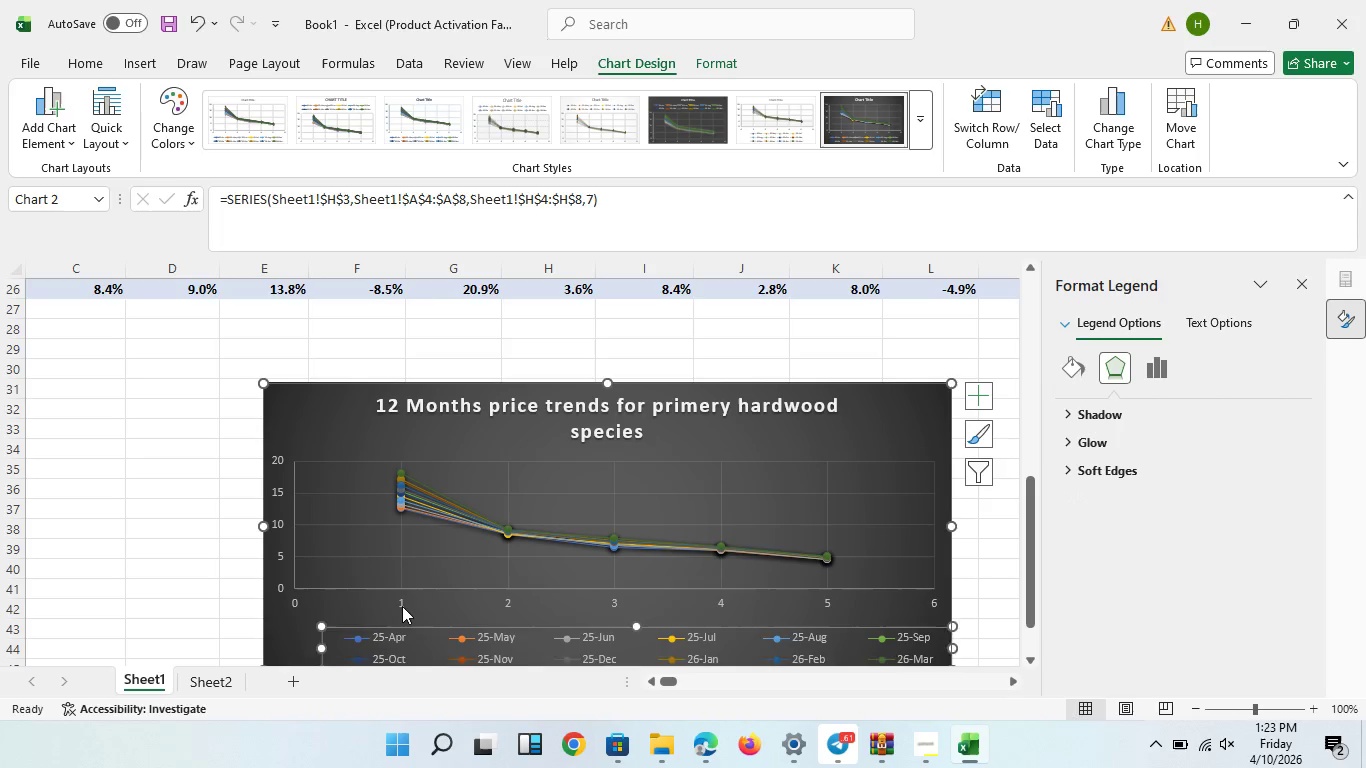 
left_click([402, 606])
 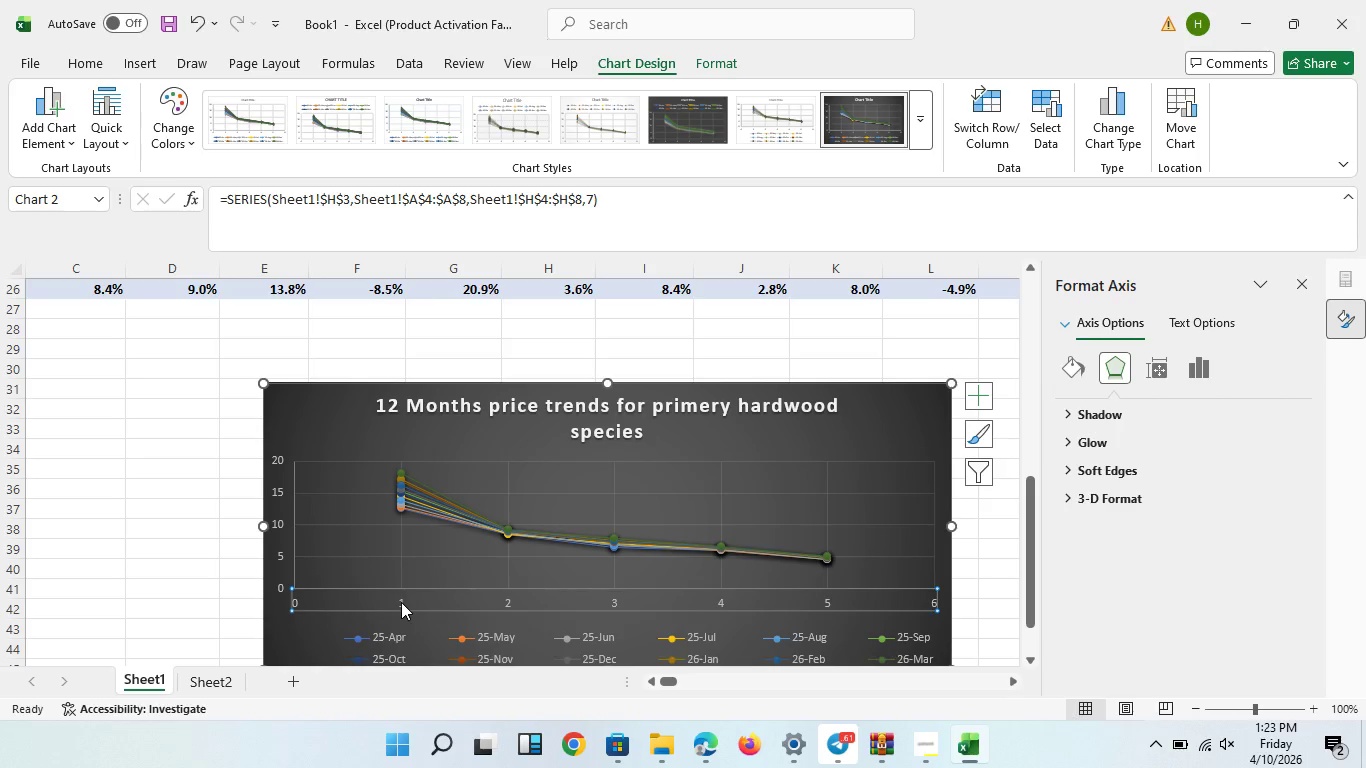 
double_click([401, 602])
 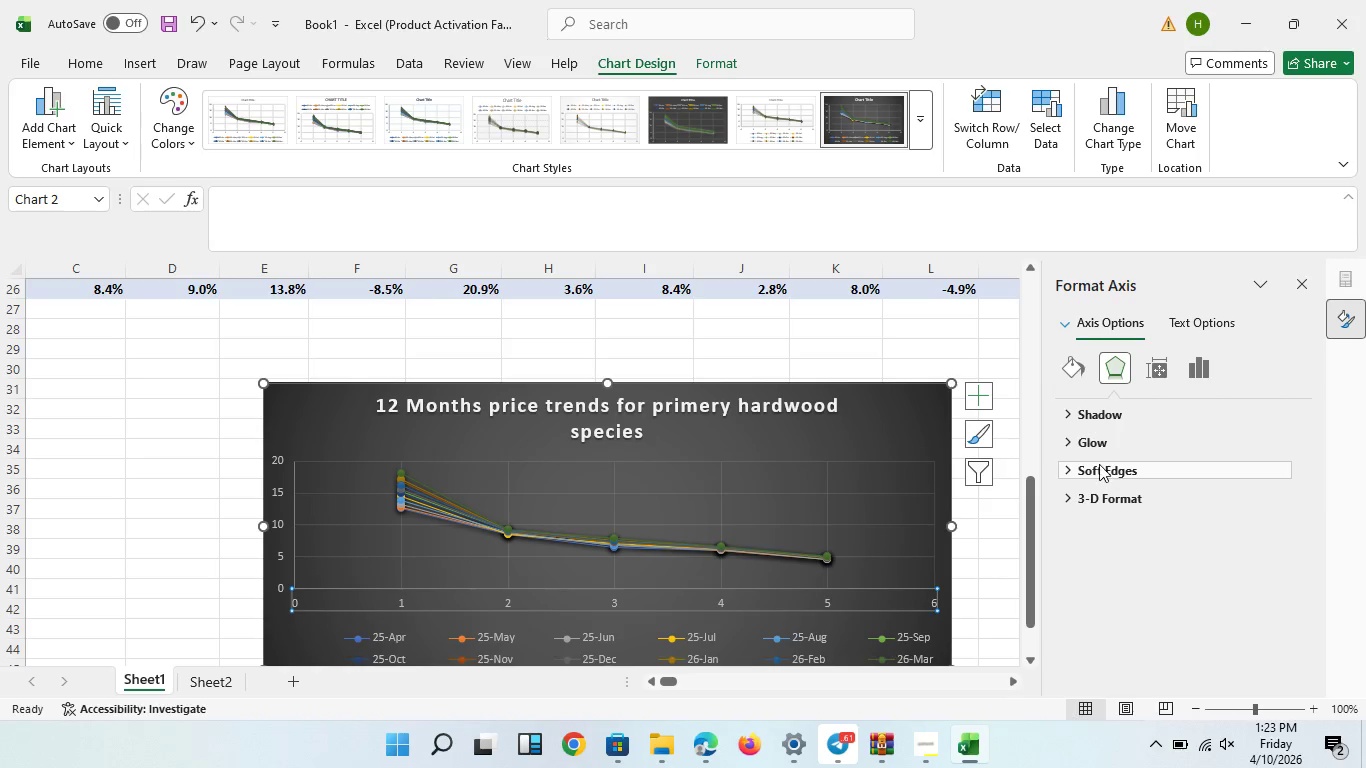 
left_click([967, 405])
 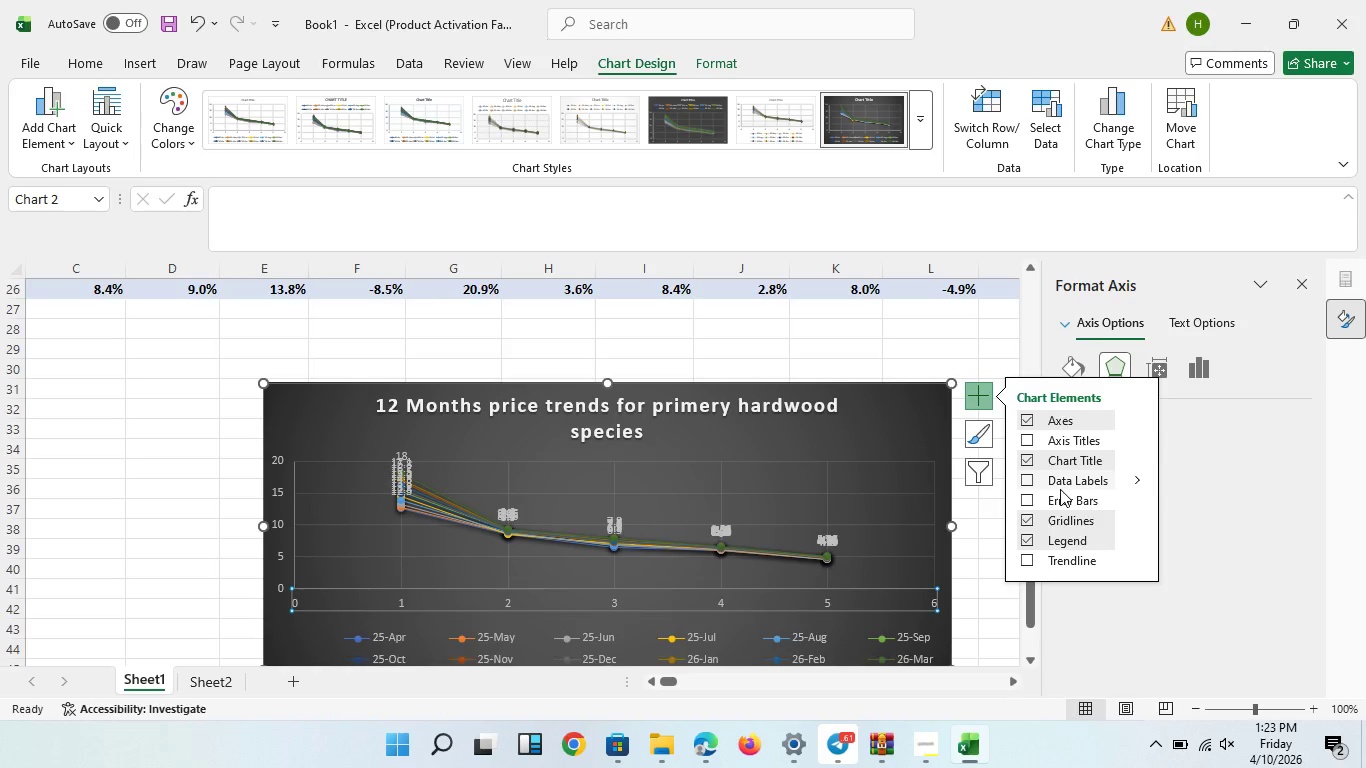 
wait(7.05)
 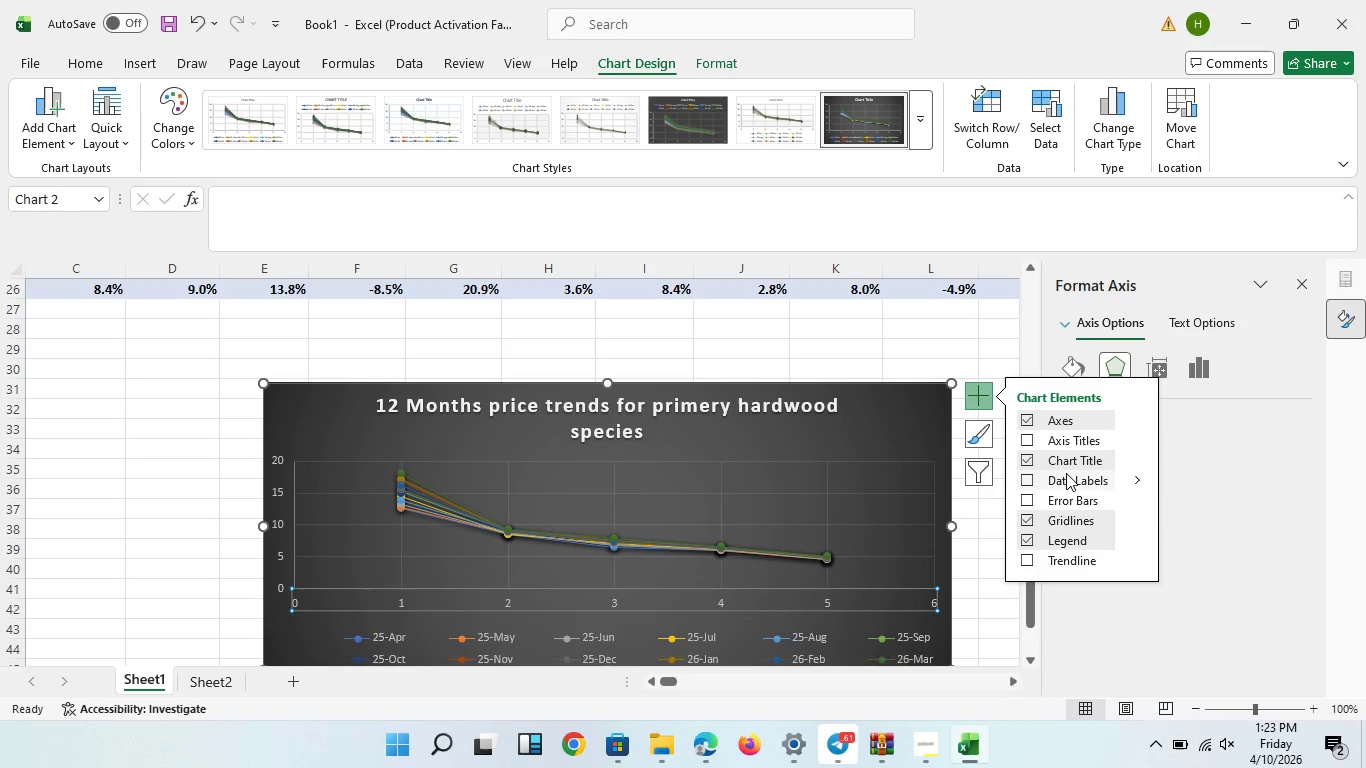 
left_click([1053, 521])
 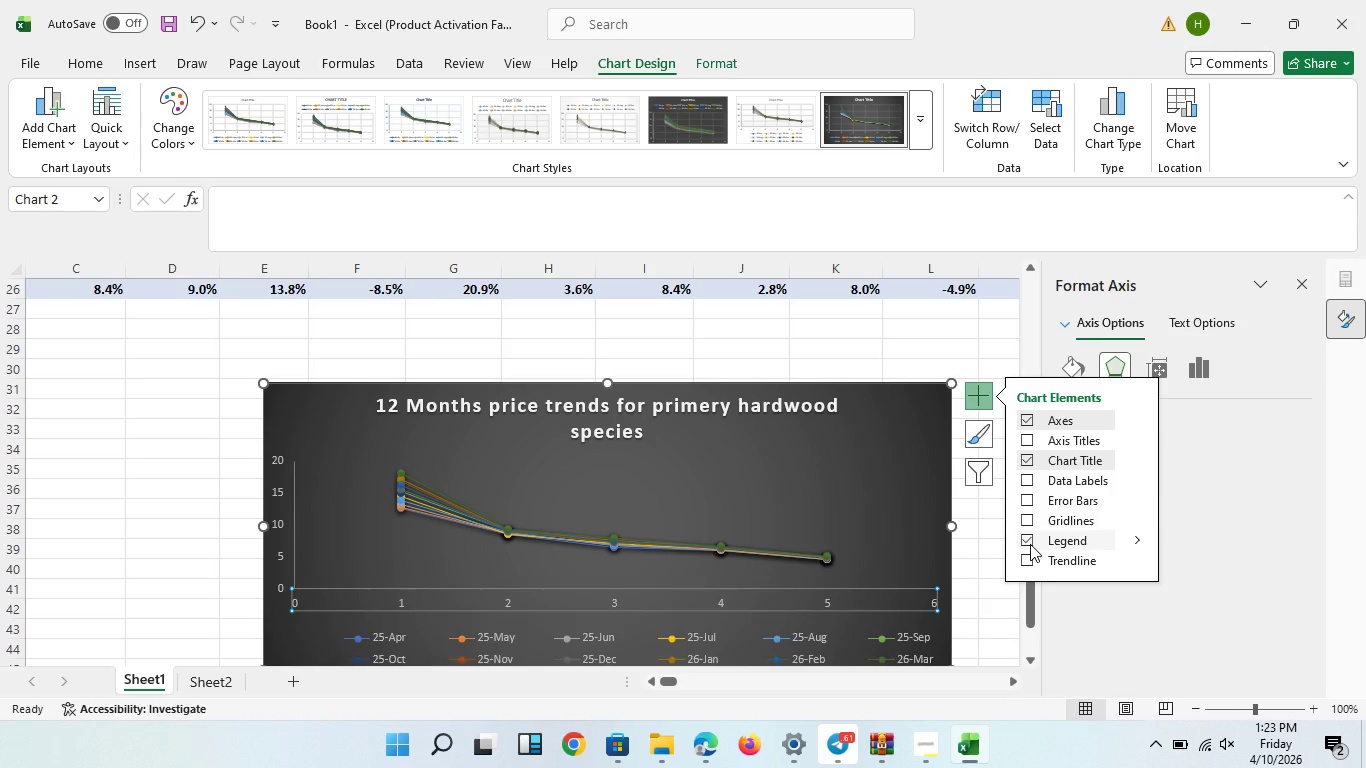 
left_click([1030, 544])
 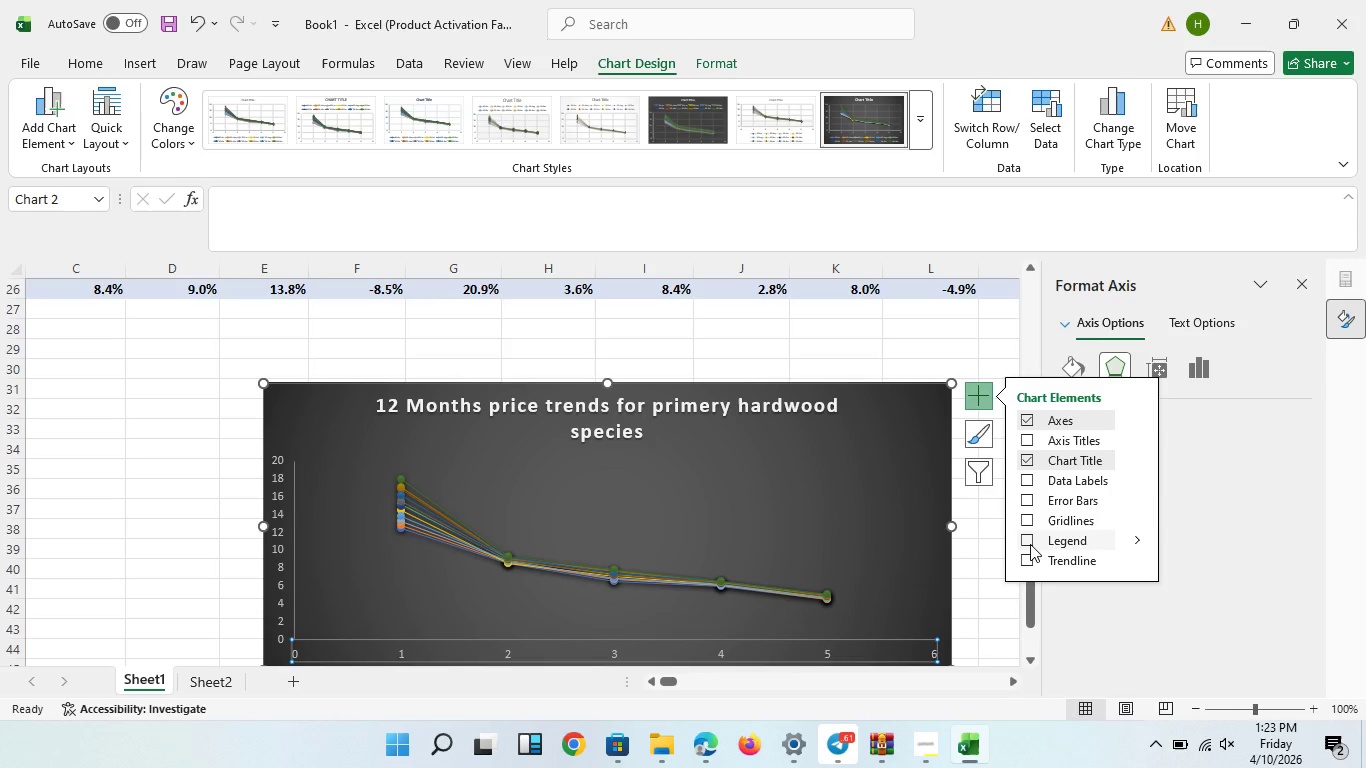 
left_click([1030, 544])
 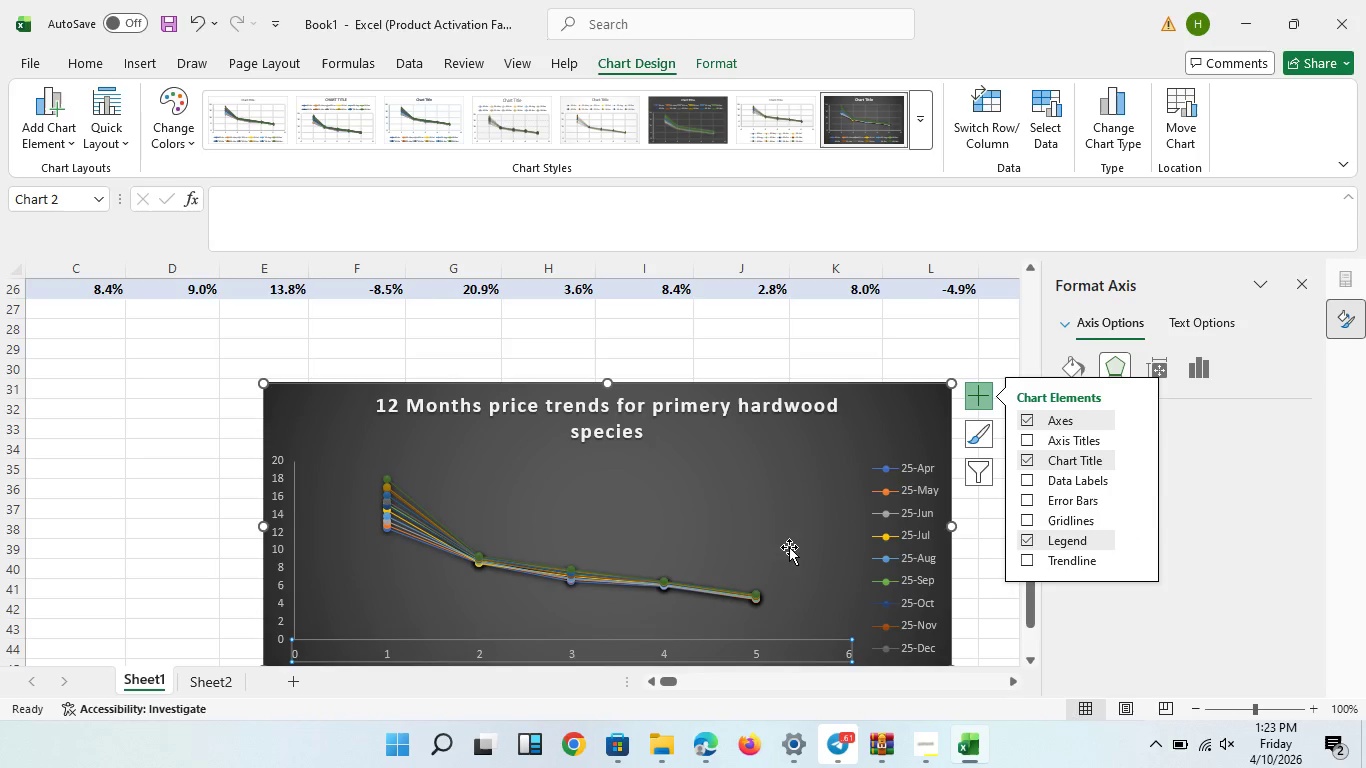 
scroll: coordinate [817, 566], scroll_direction: down, amount: 1.0
 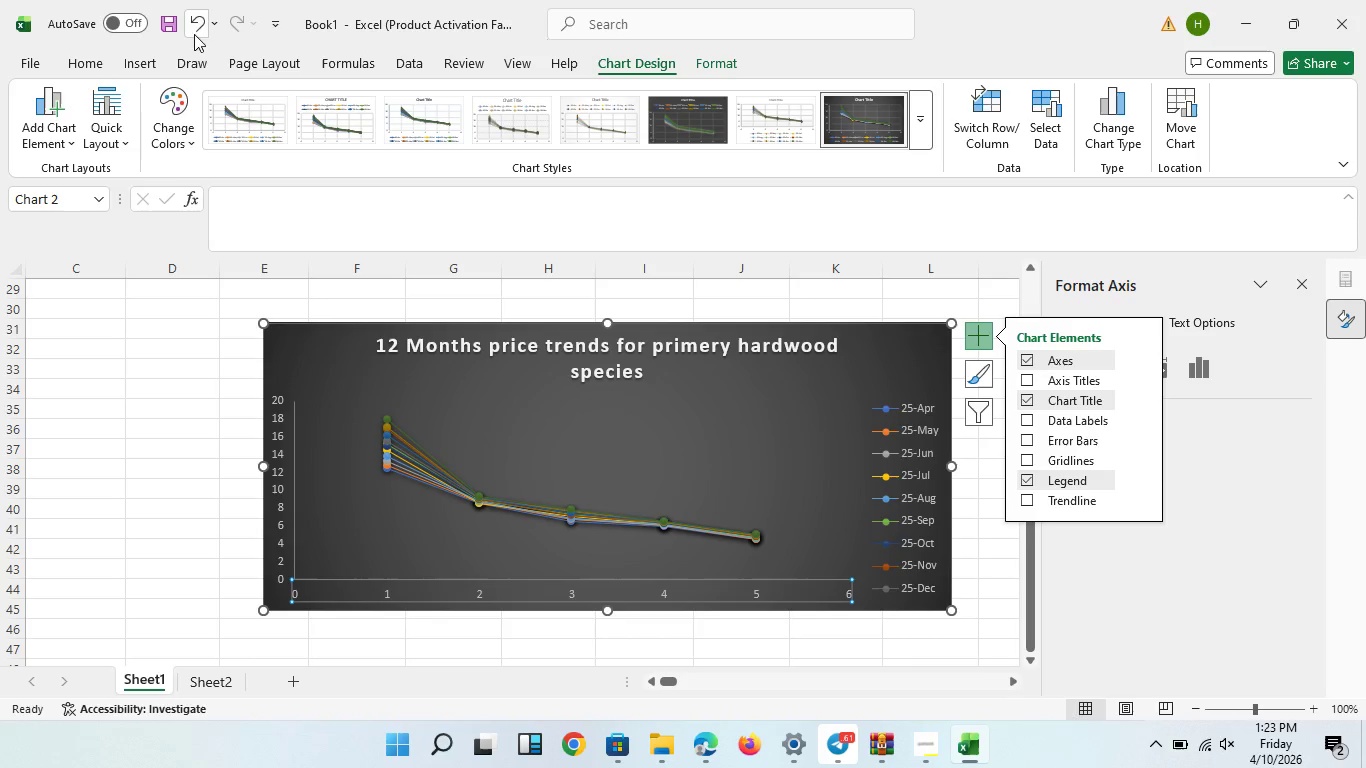 
left_click([194, 23])
 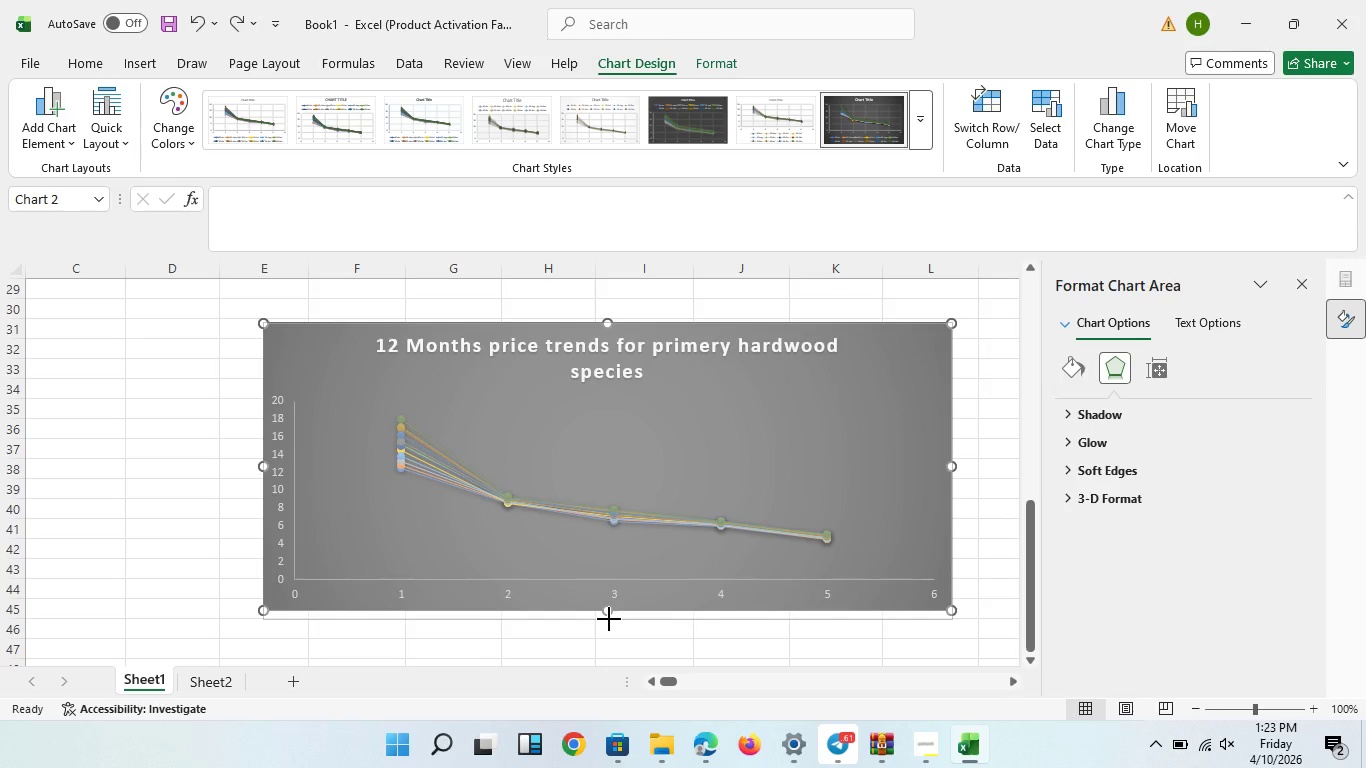 
left_click([662, 583])
 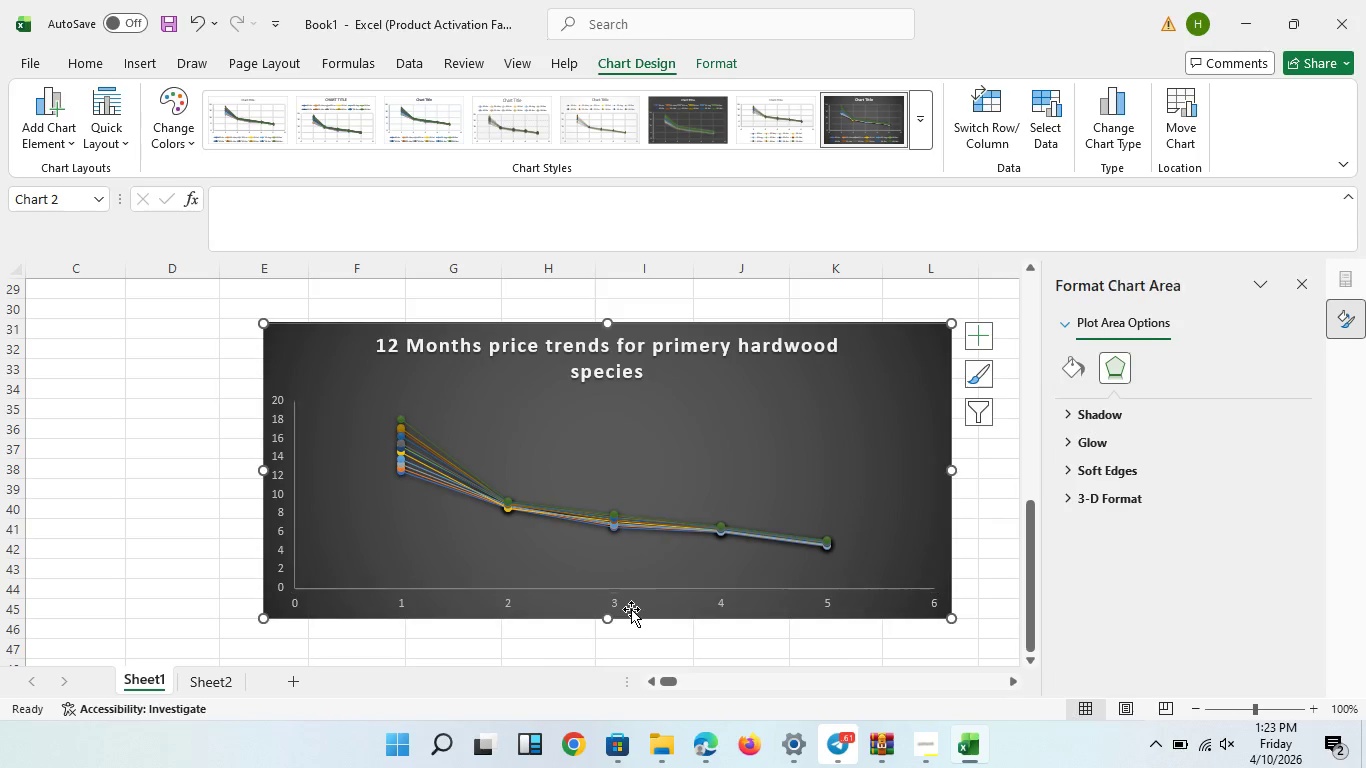 
left_click([631, 609])
 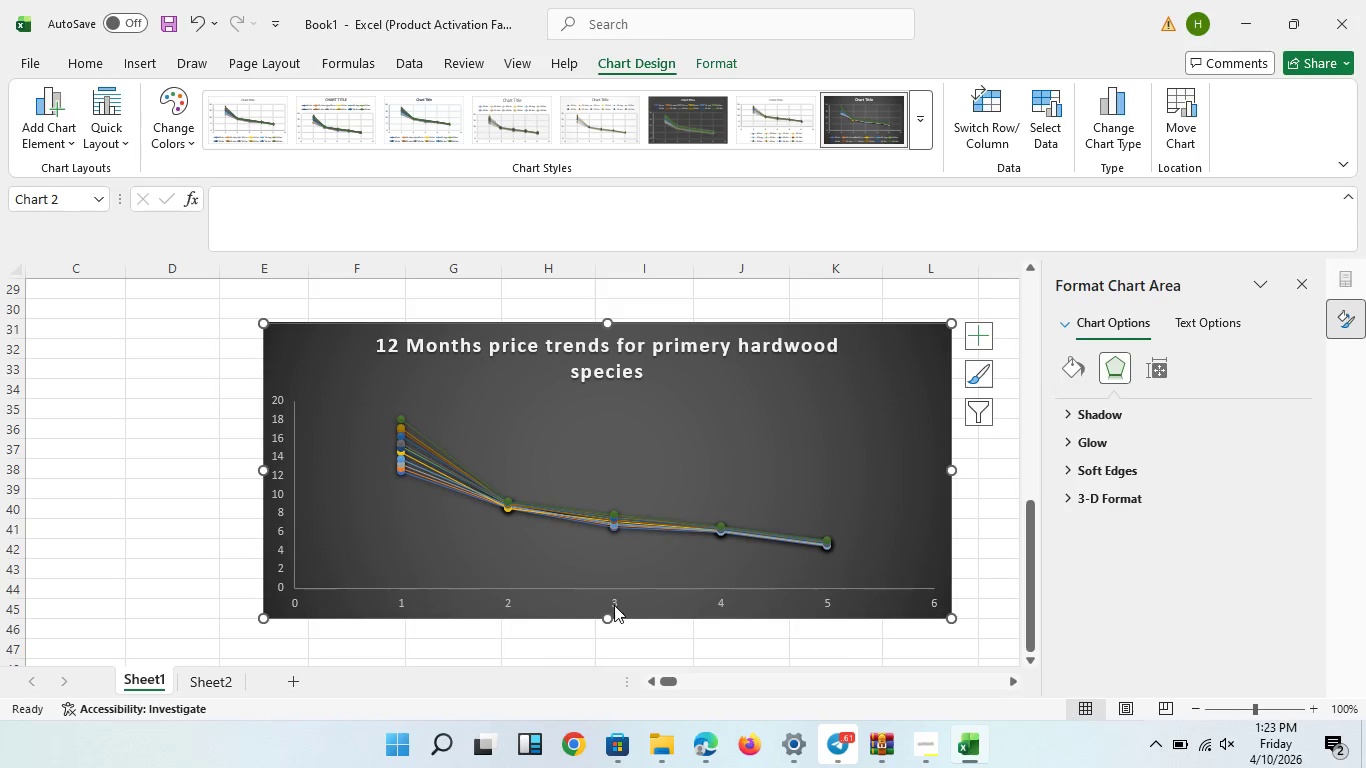 
left_click([614, 605])
 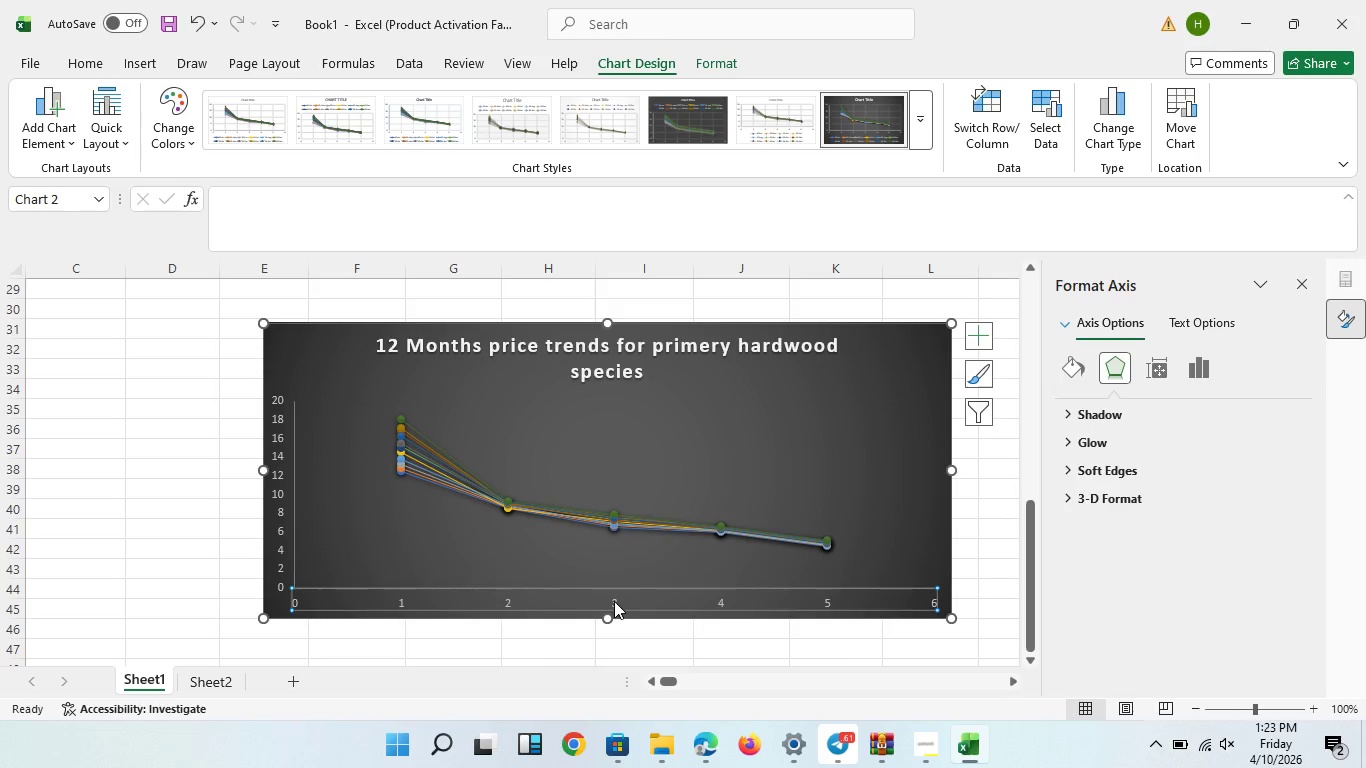 
double_click([614, 601])
 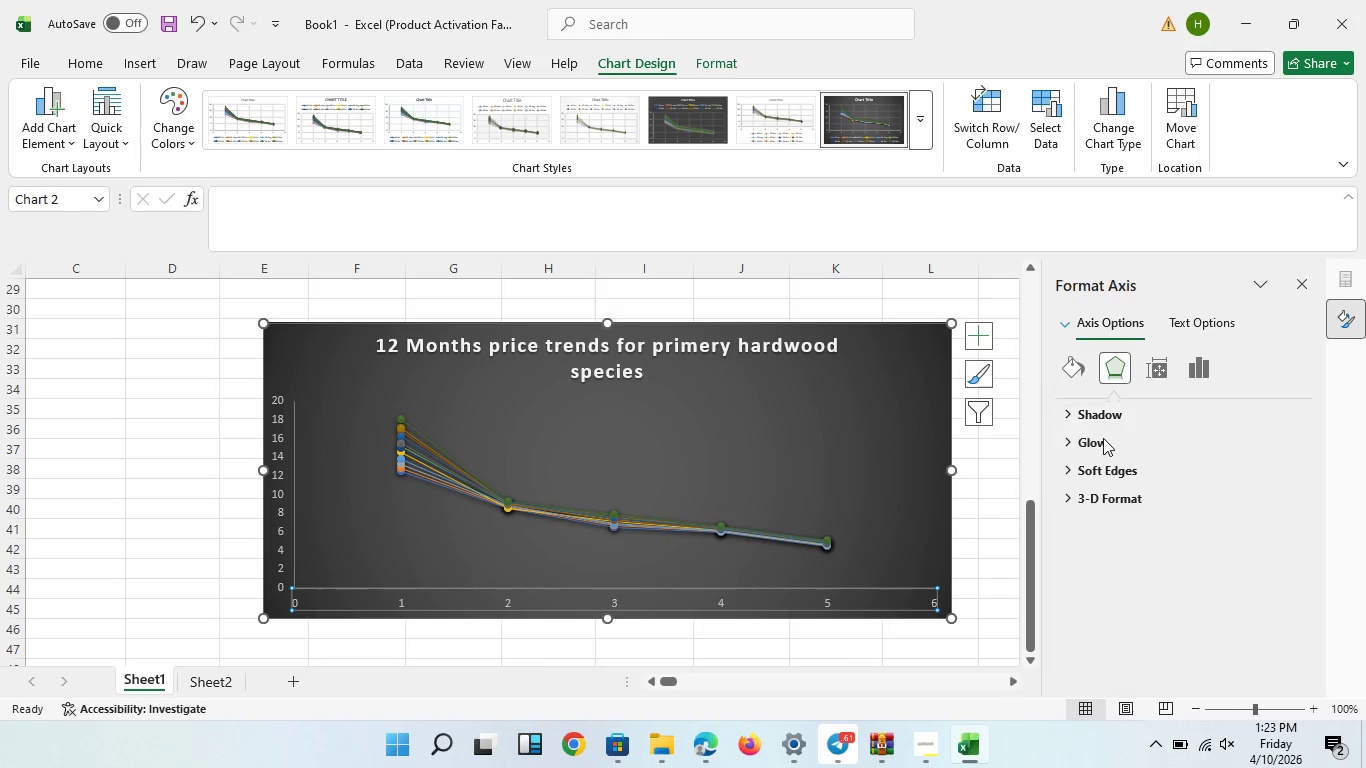 
left_click([742, 522])
 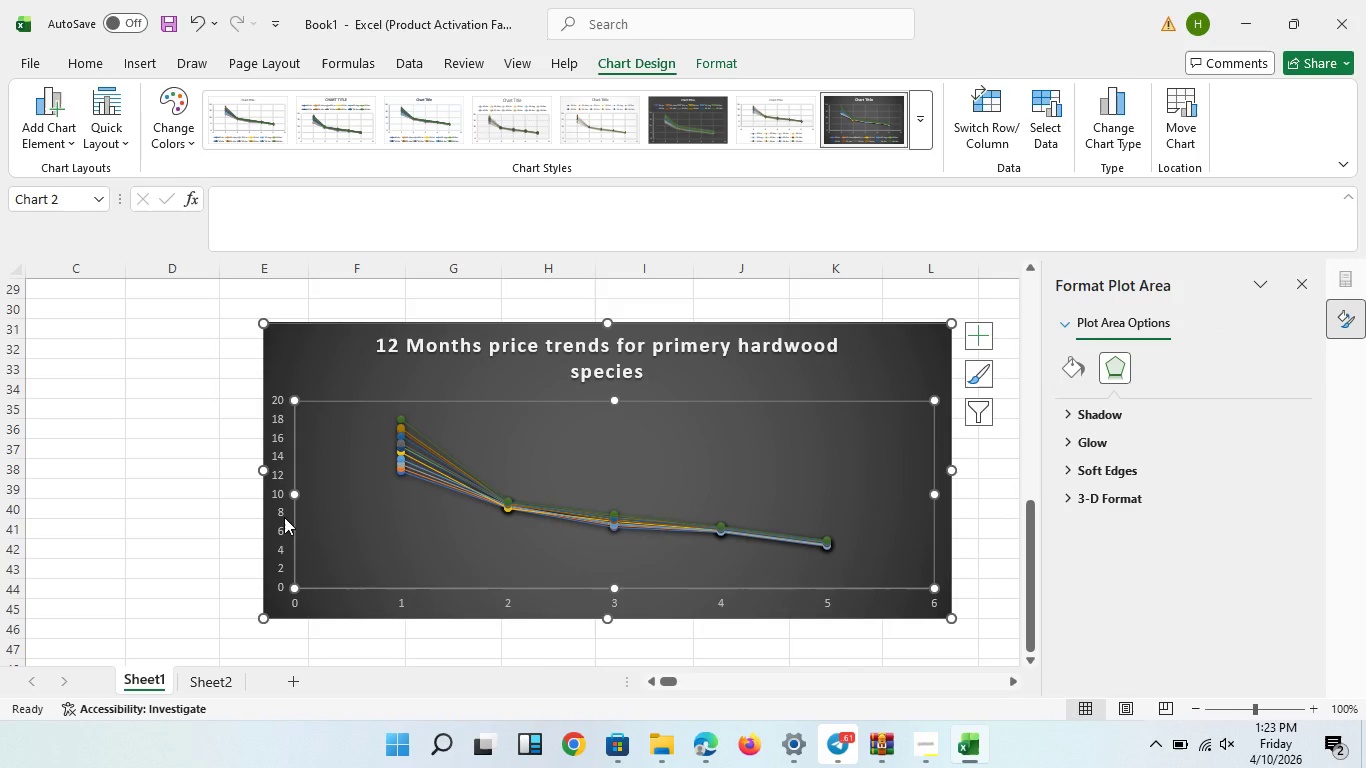 
left_click([284, 517])
 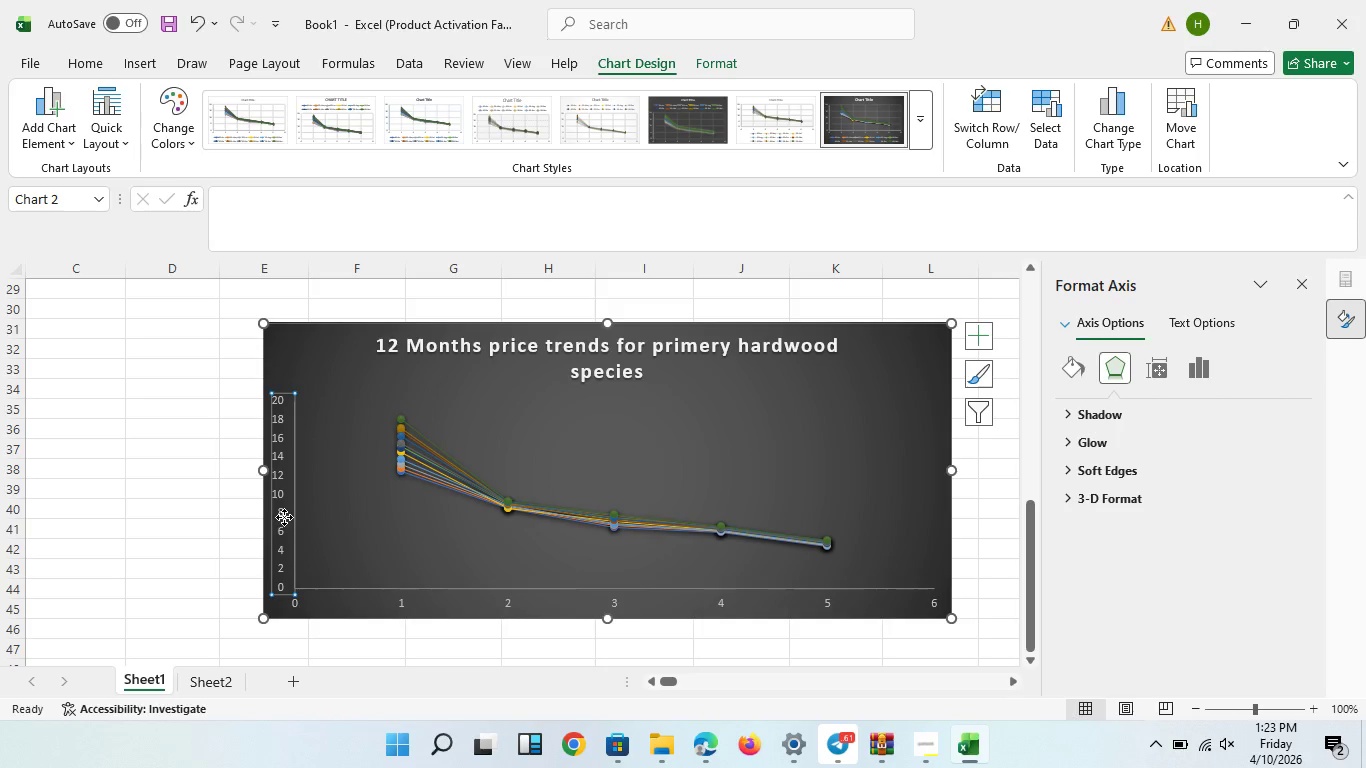 
double_click([284, 517])
 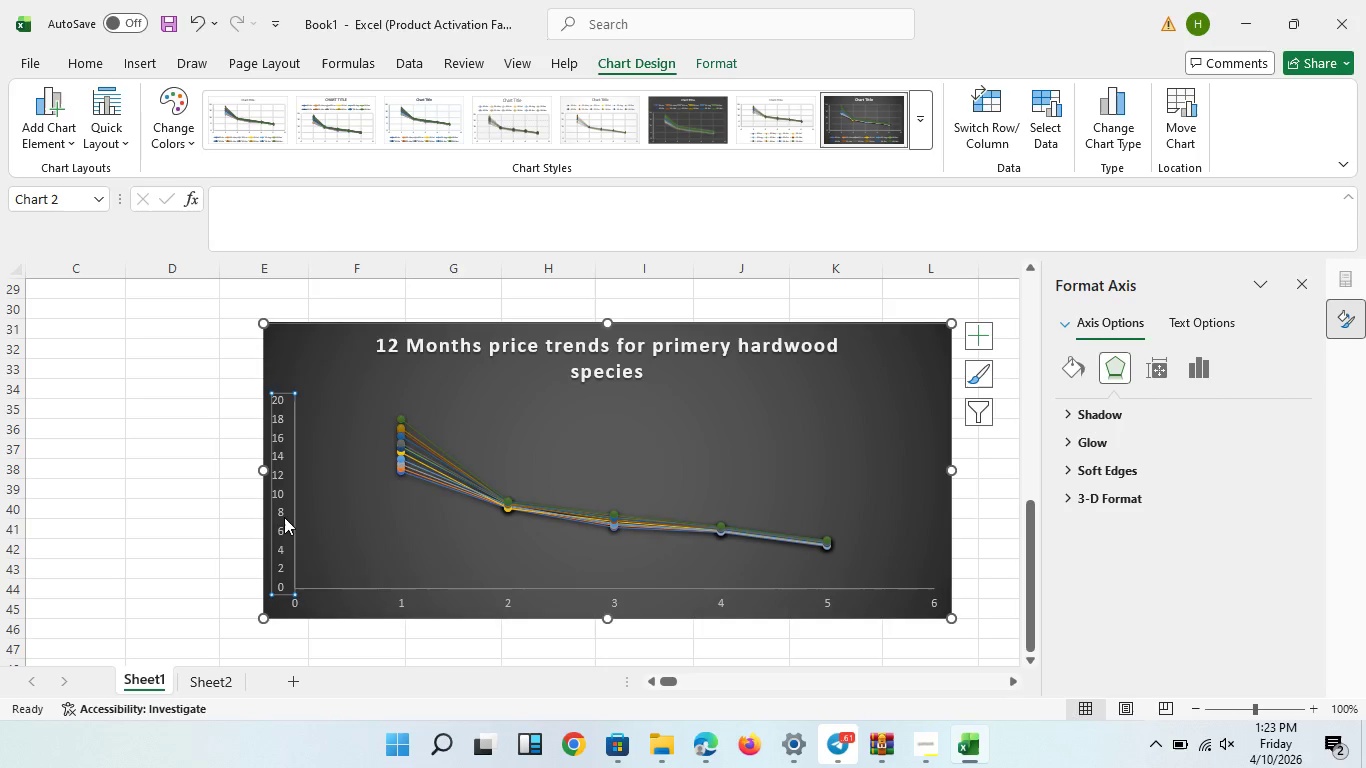 
right_click([284, 517])
 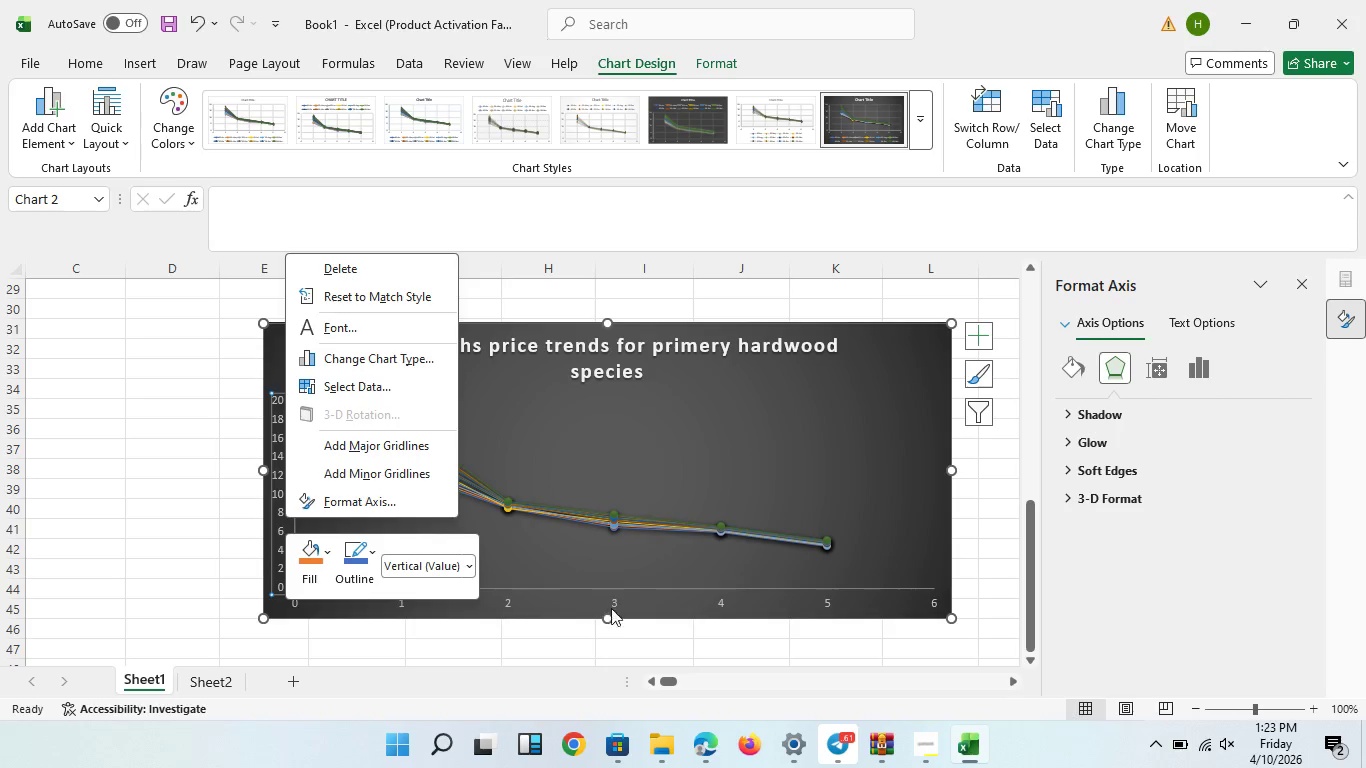 
left_click([657, 647])
 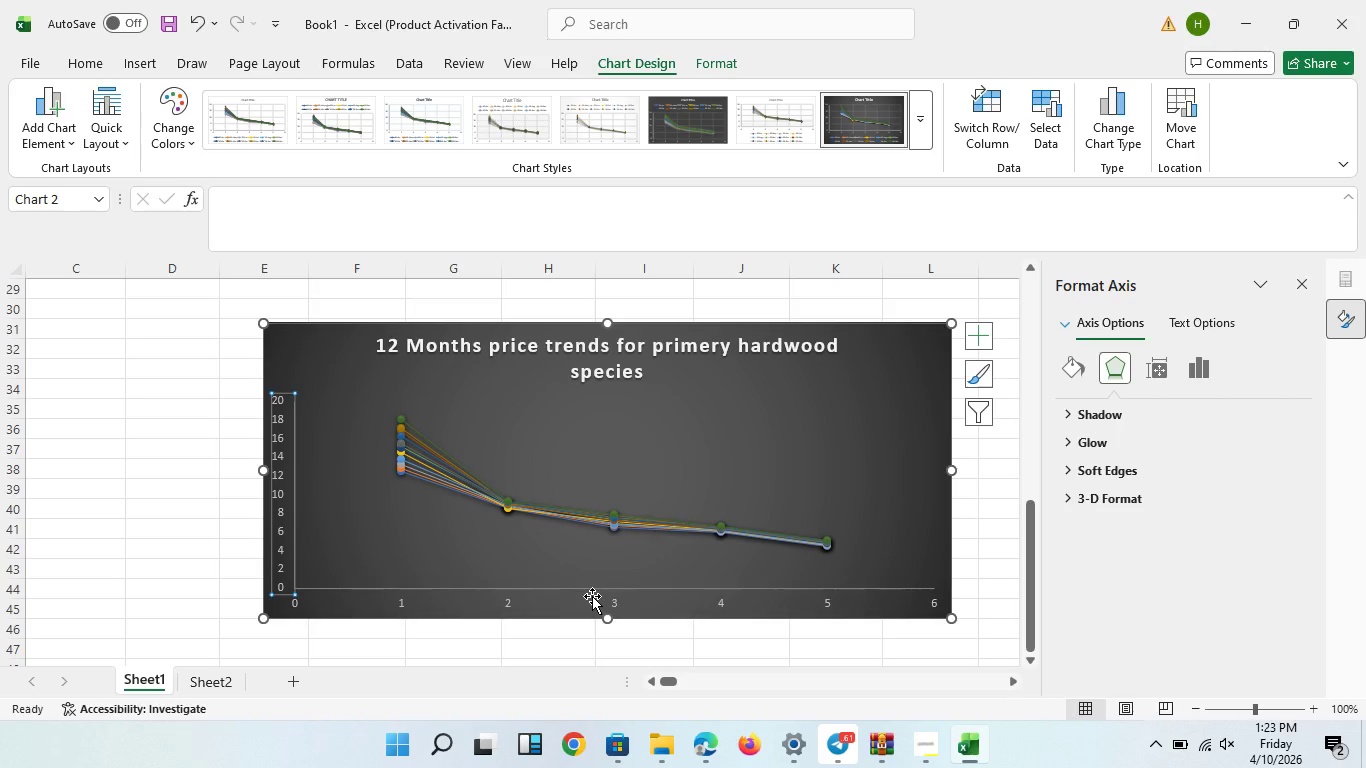 
left_click([592, 596])
 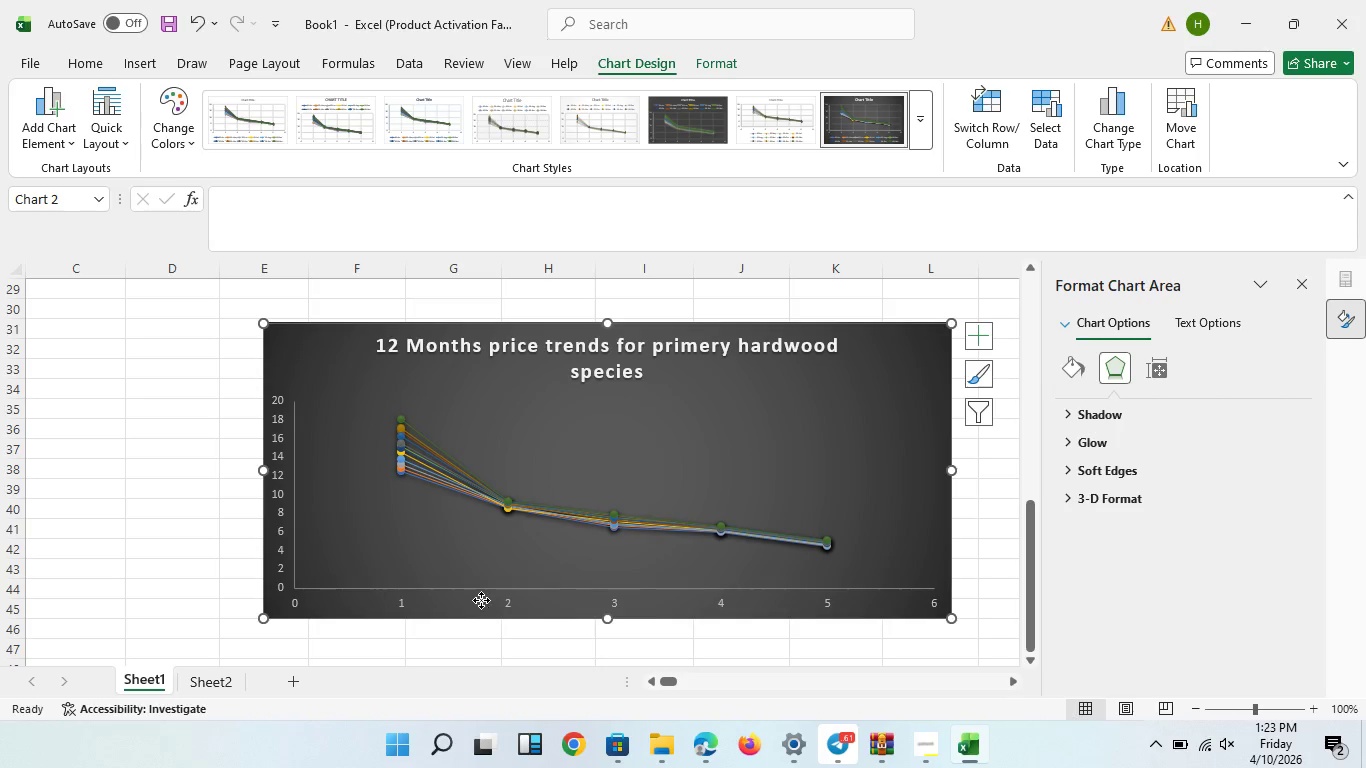 
left_click([481, 600])
 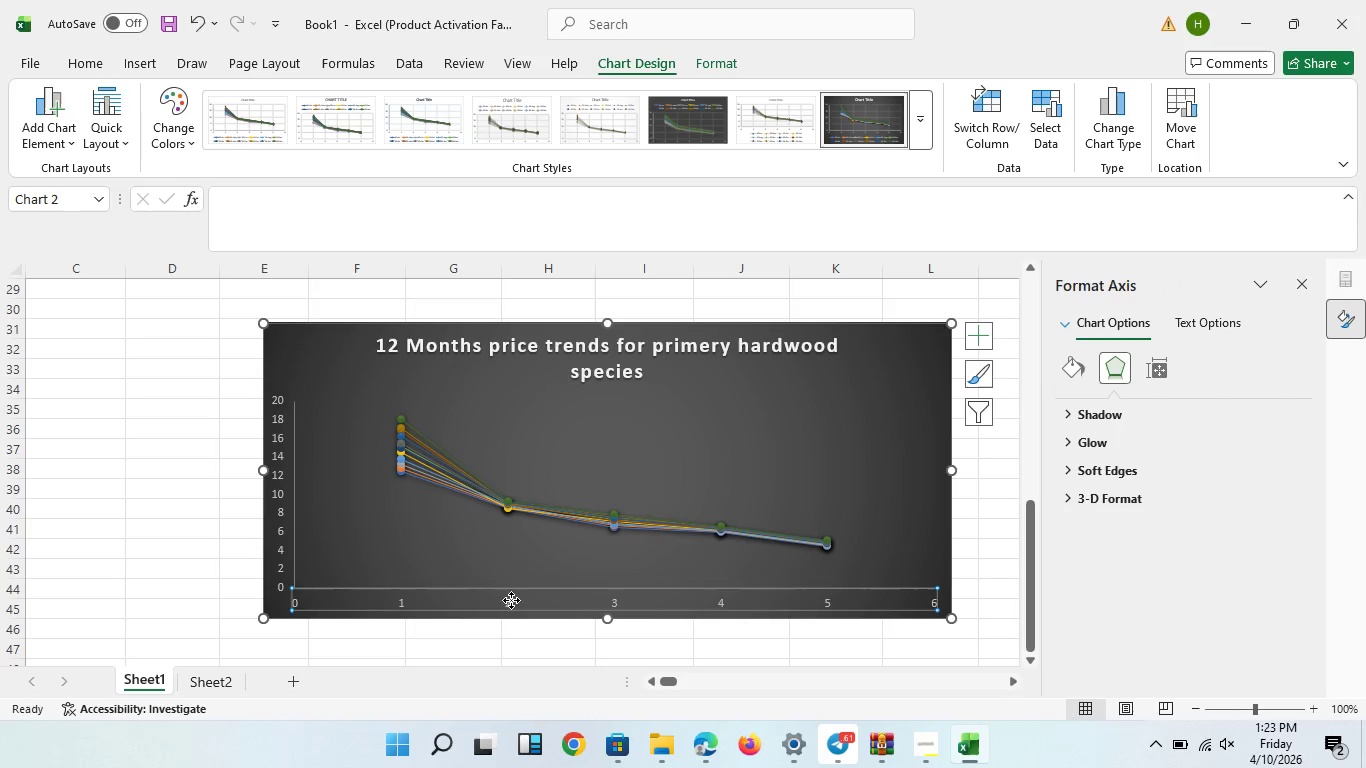 
double_click([511, 600])
 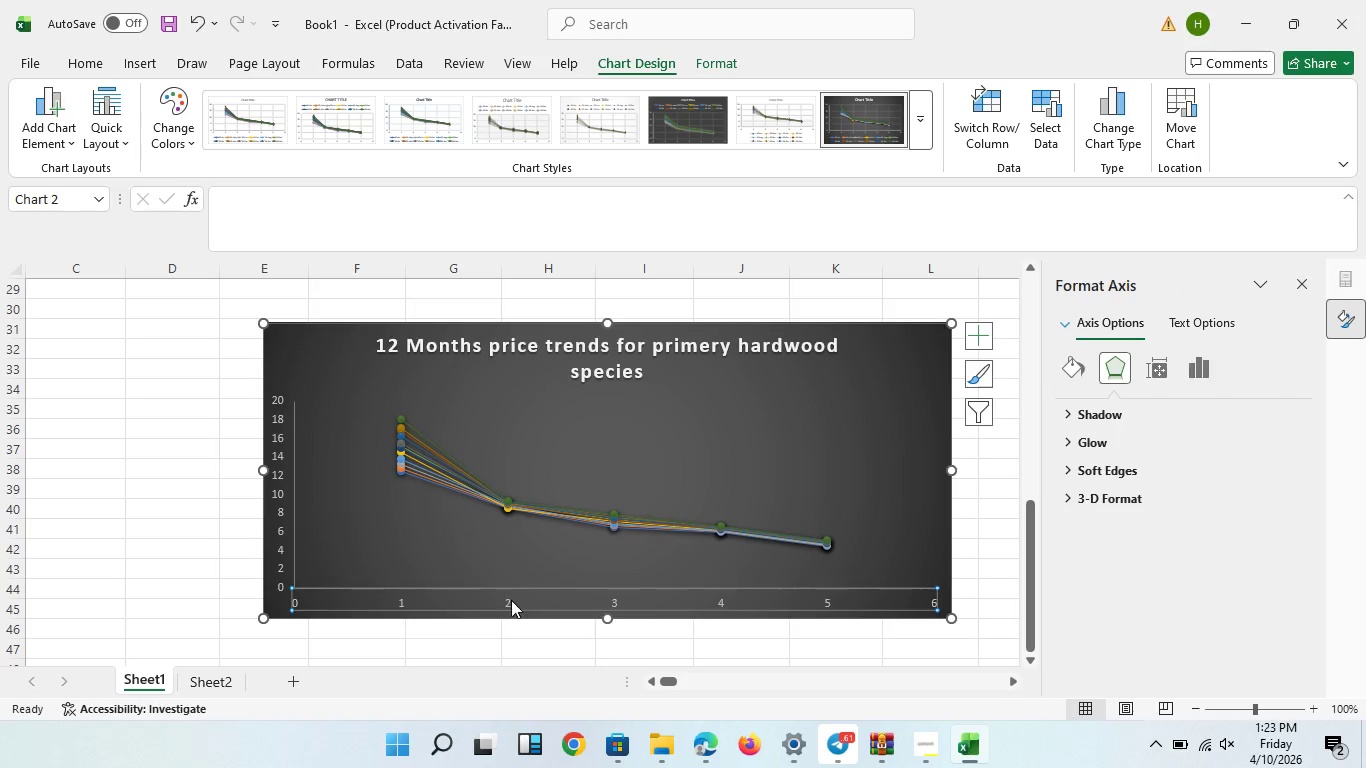 
right_click([511, 600])
 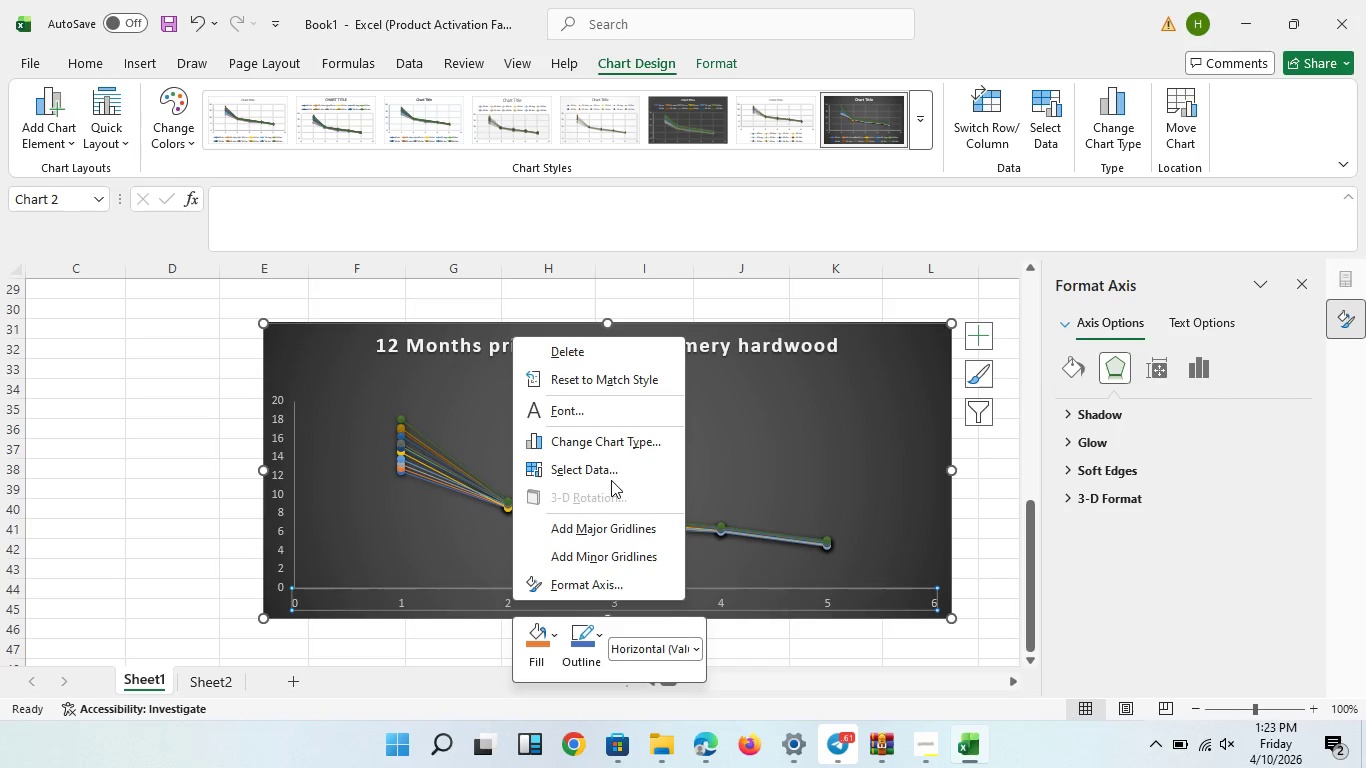 
left_click([610, 472])
 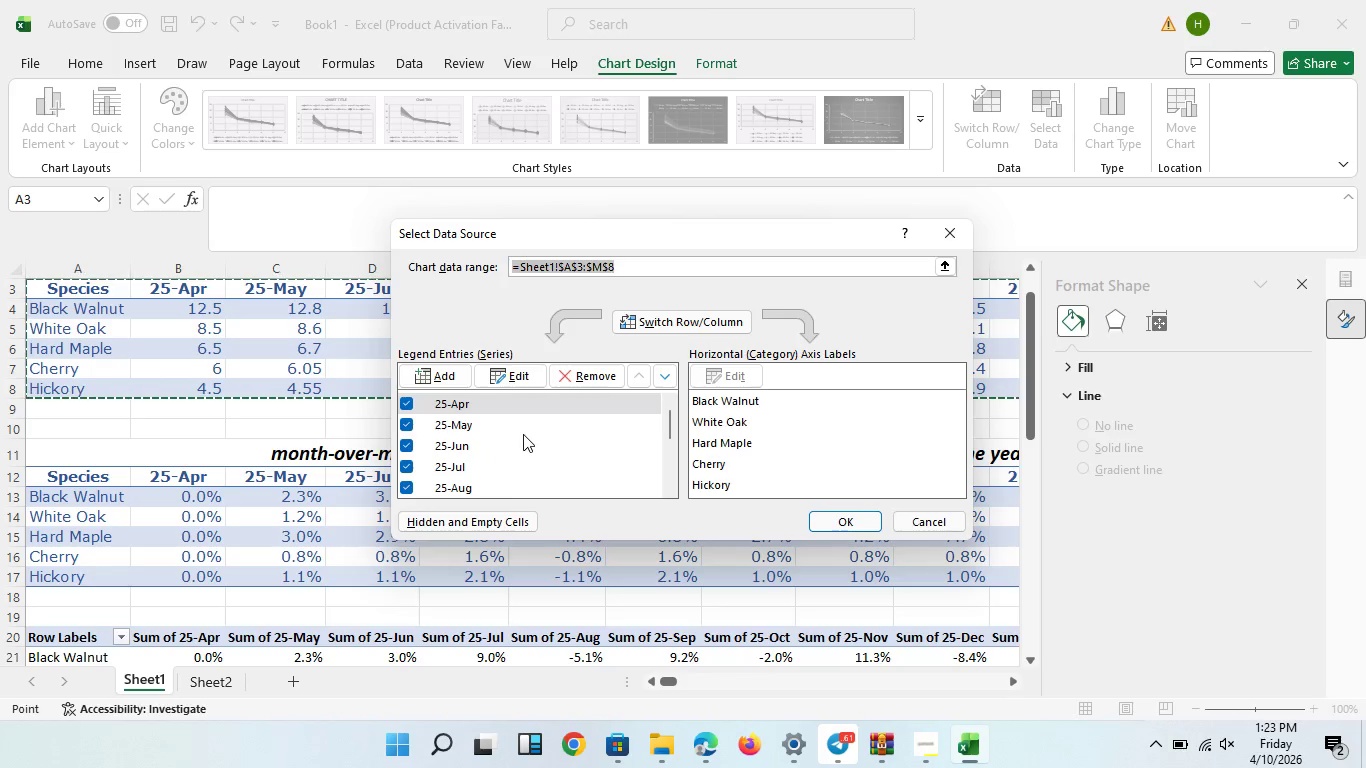 
wait(8.3)
 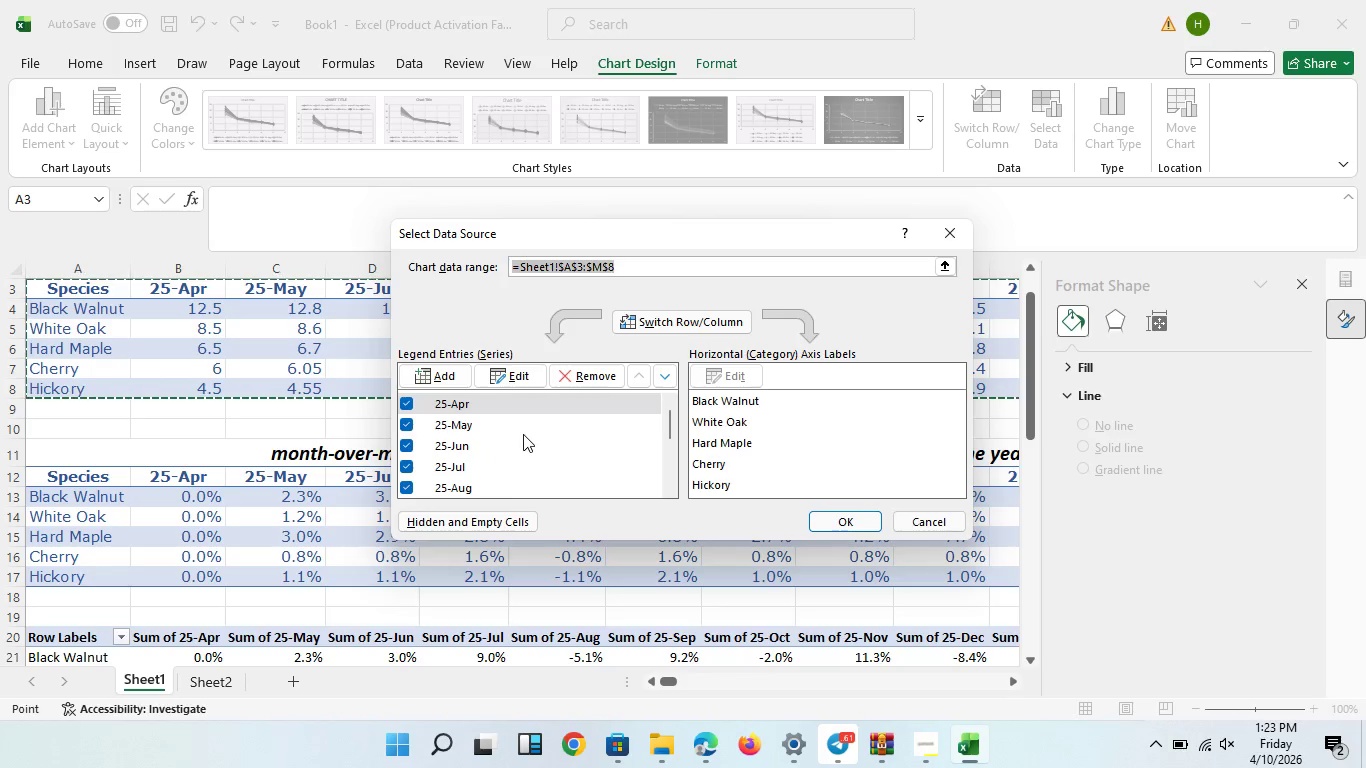 
left_click_drag(start_coordinate=[158, 295], to_coordinate=[868, 294])
 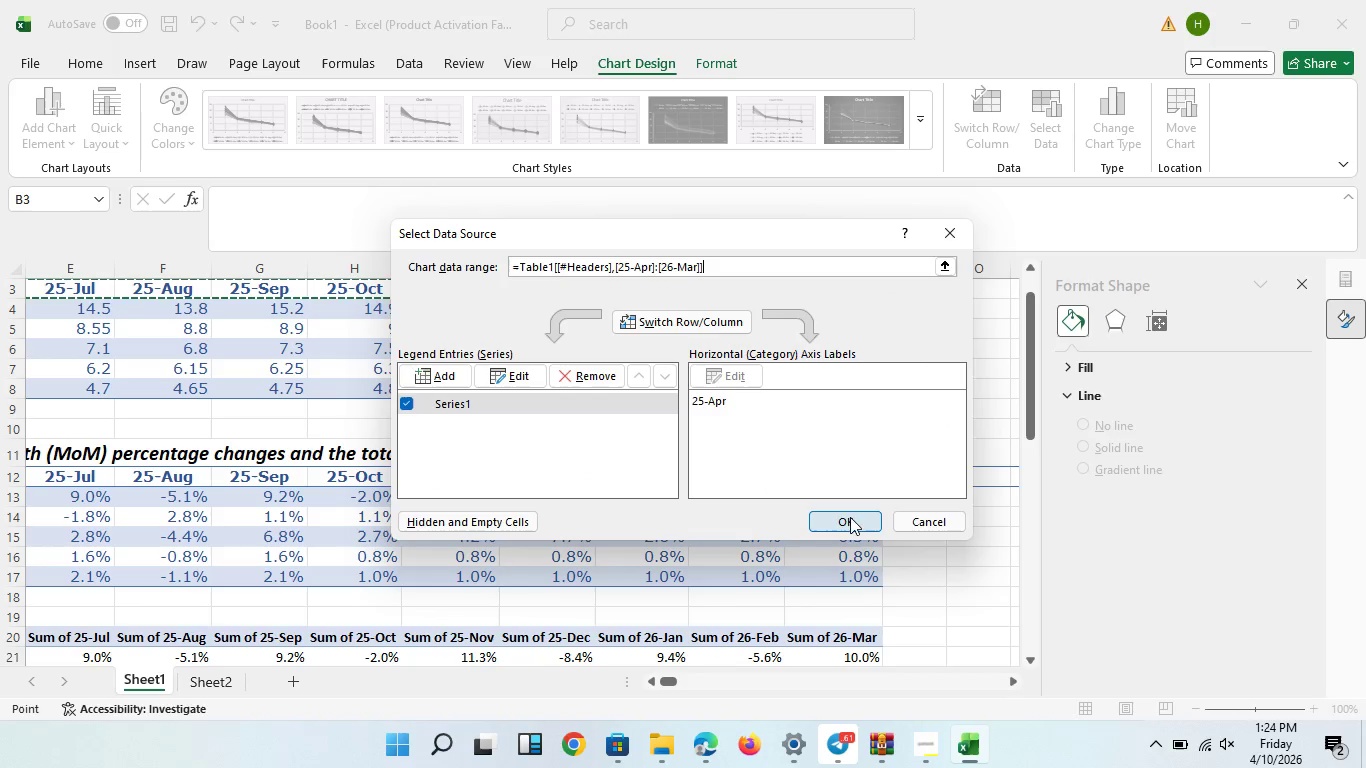 
left_click([858, 517])
 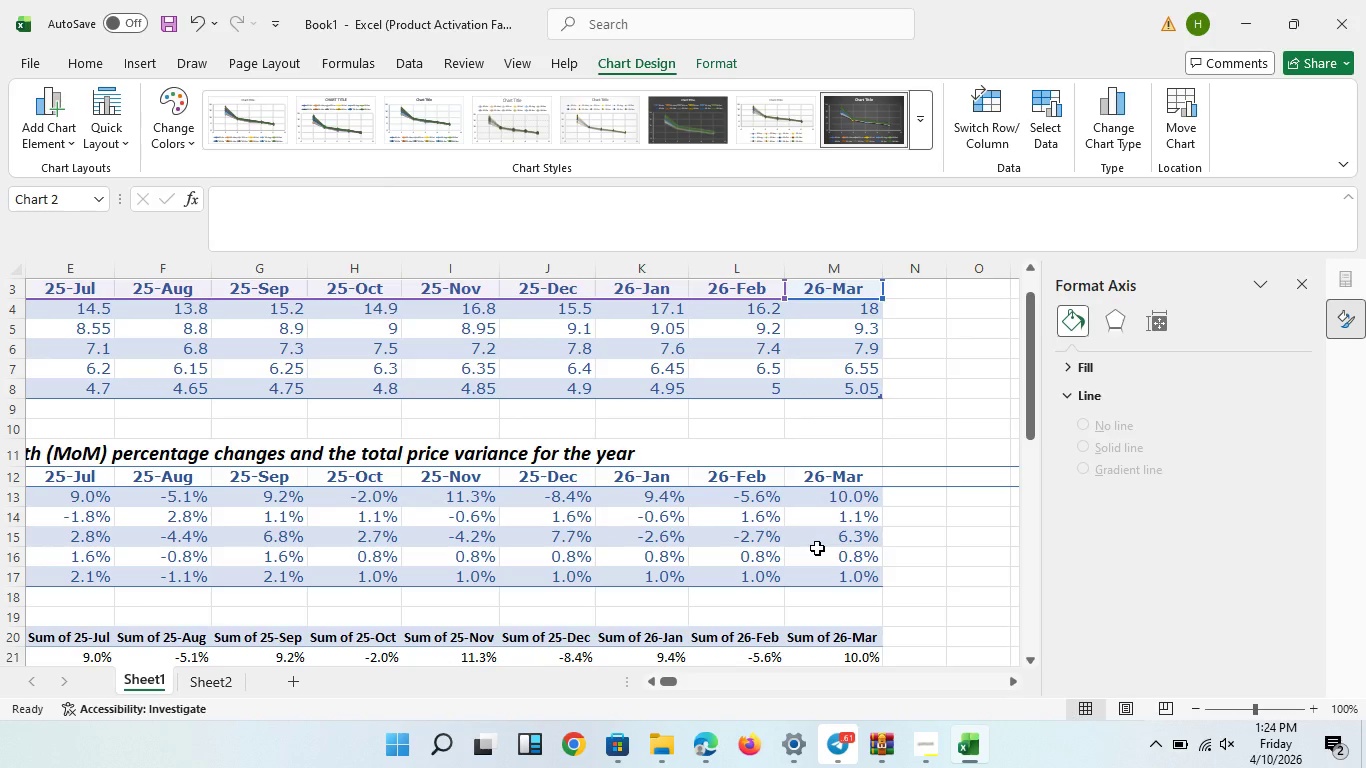 
scroll: coordinate [778, 640], scroll_direction: down, amount: 12.0
 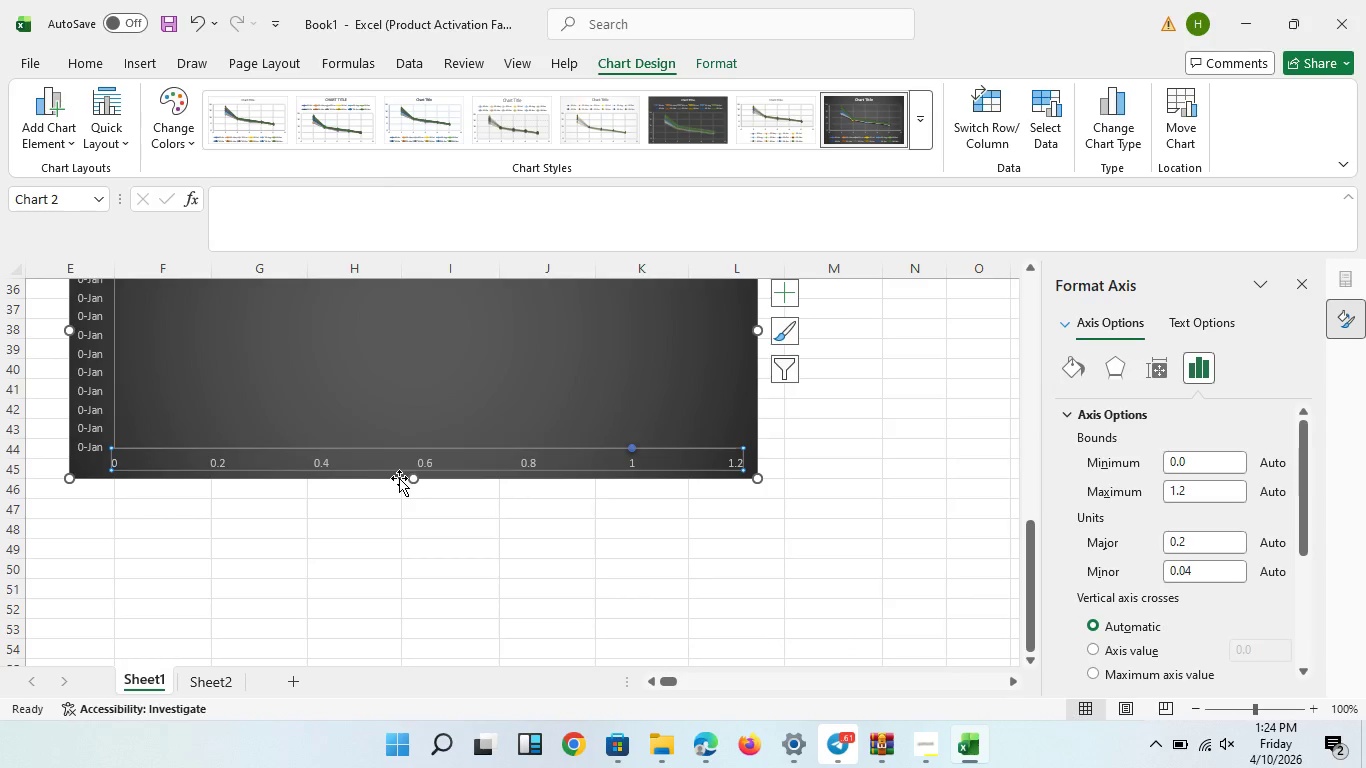 
left_click([373, 477])
 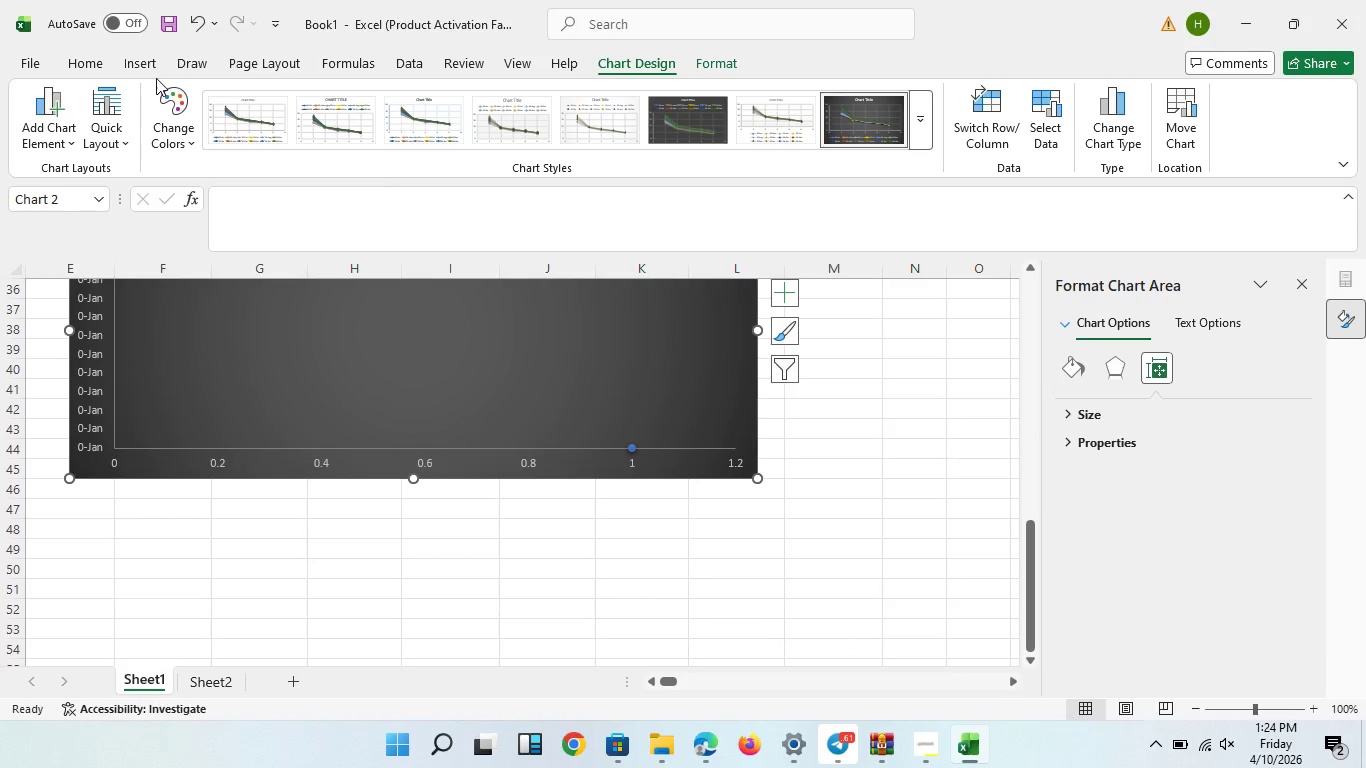 
left_click([204, 28])
 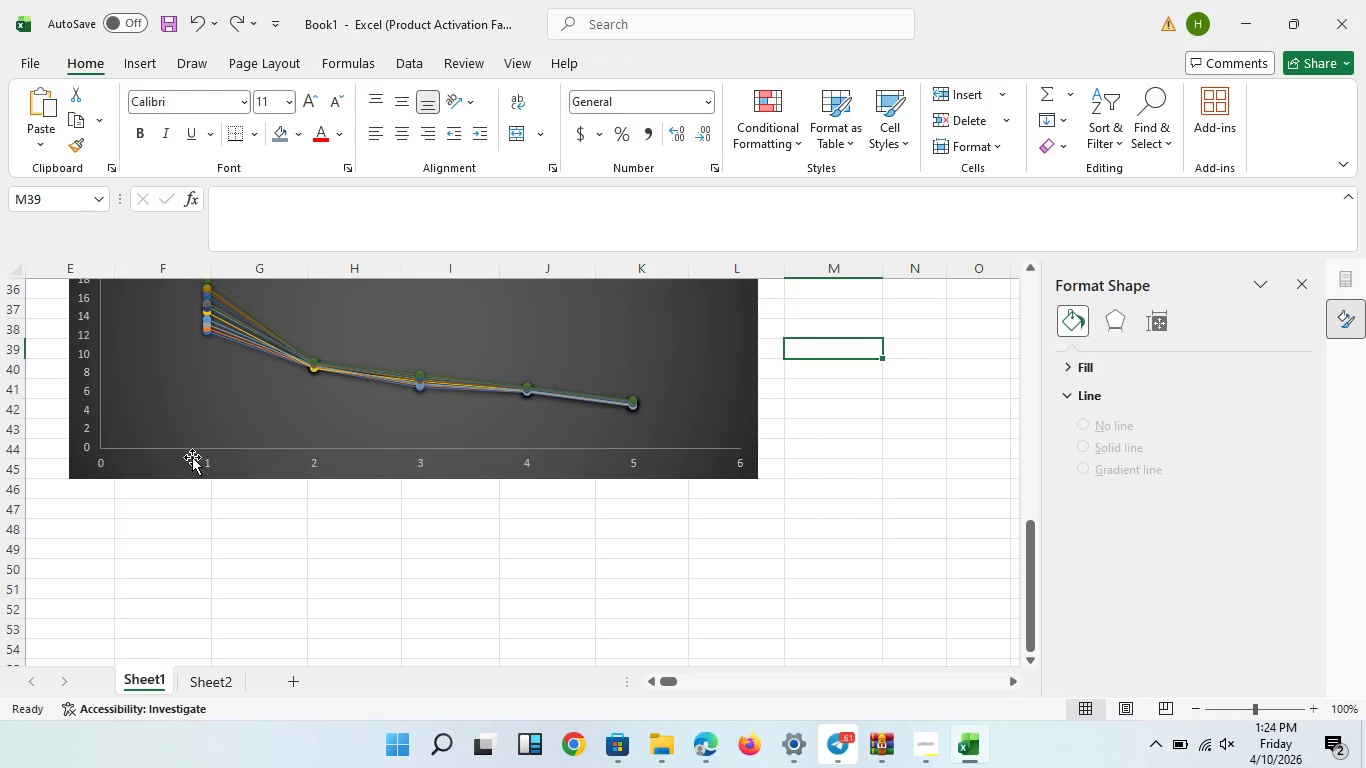 
left_click([192, 465])
 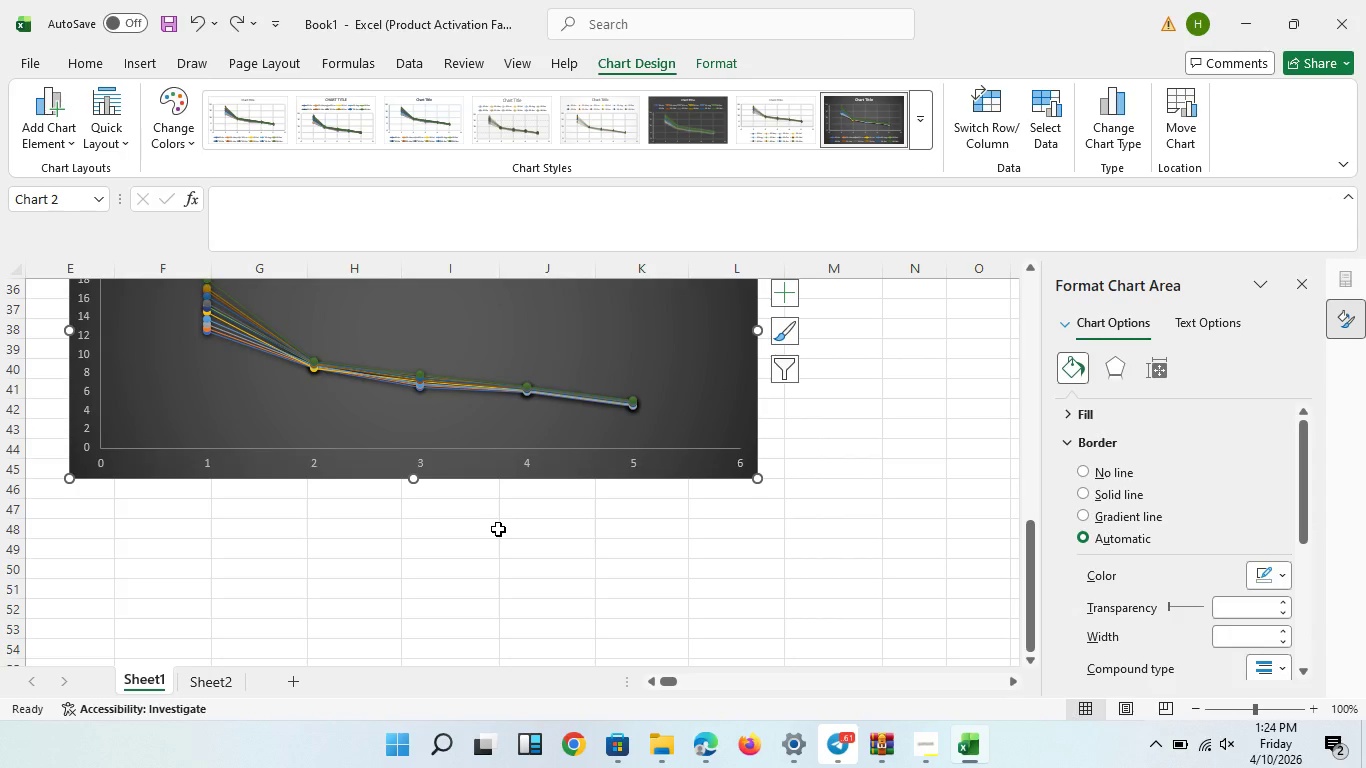 
scroll: coordinate [498, 529], scroll_direction: up, amount: 1.0
 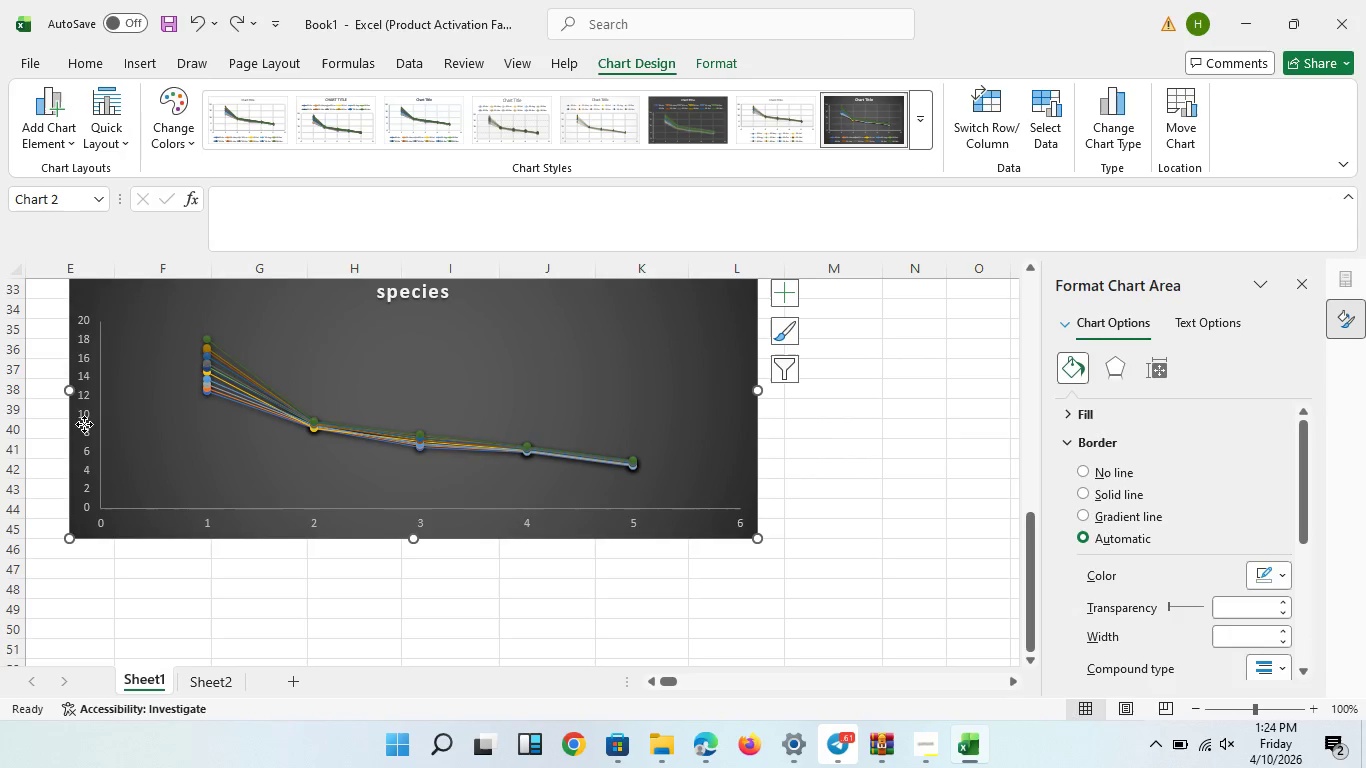 
left_click([84, 424])
 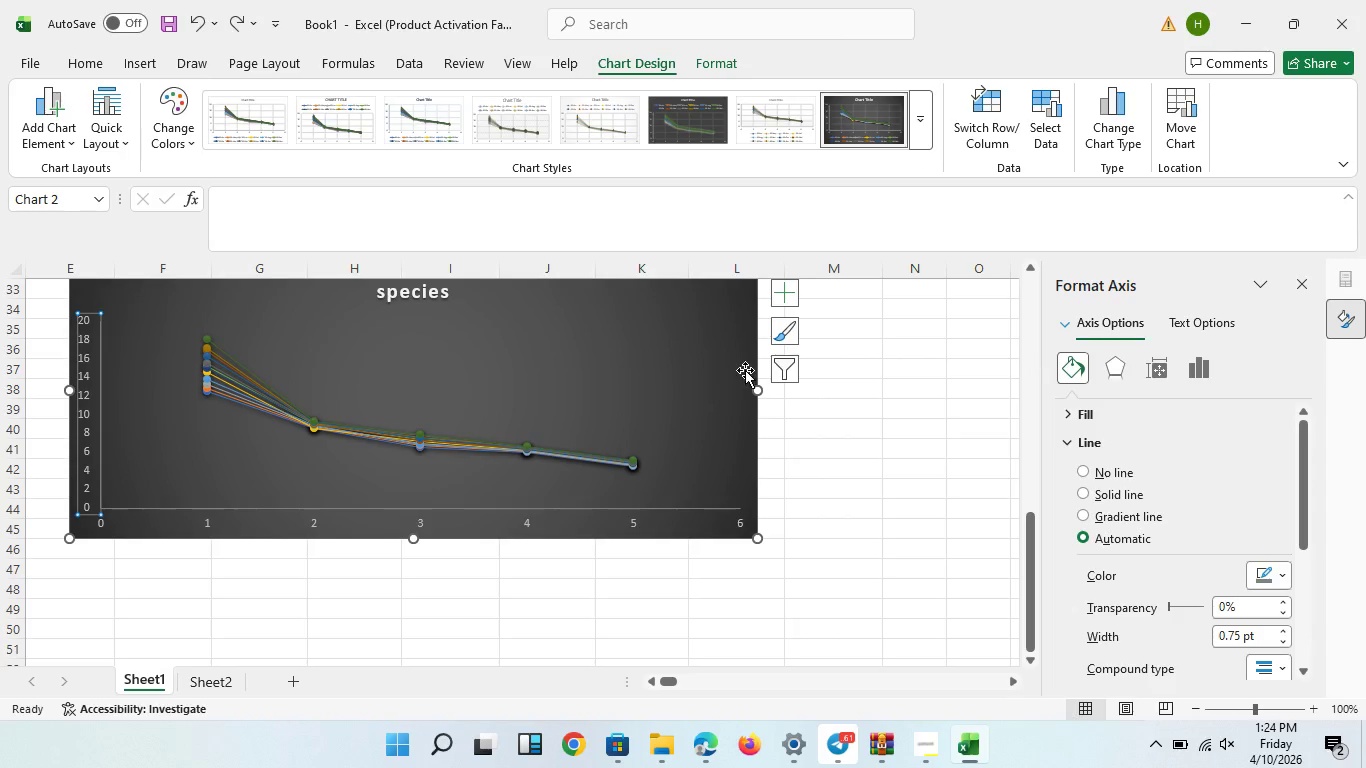 
left_click([784, 309])
 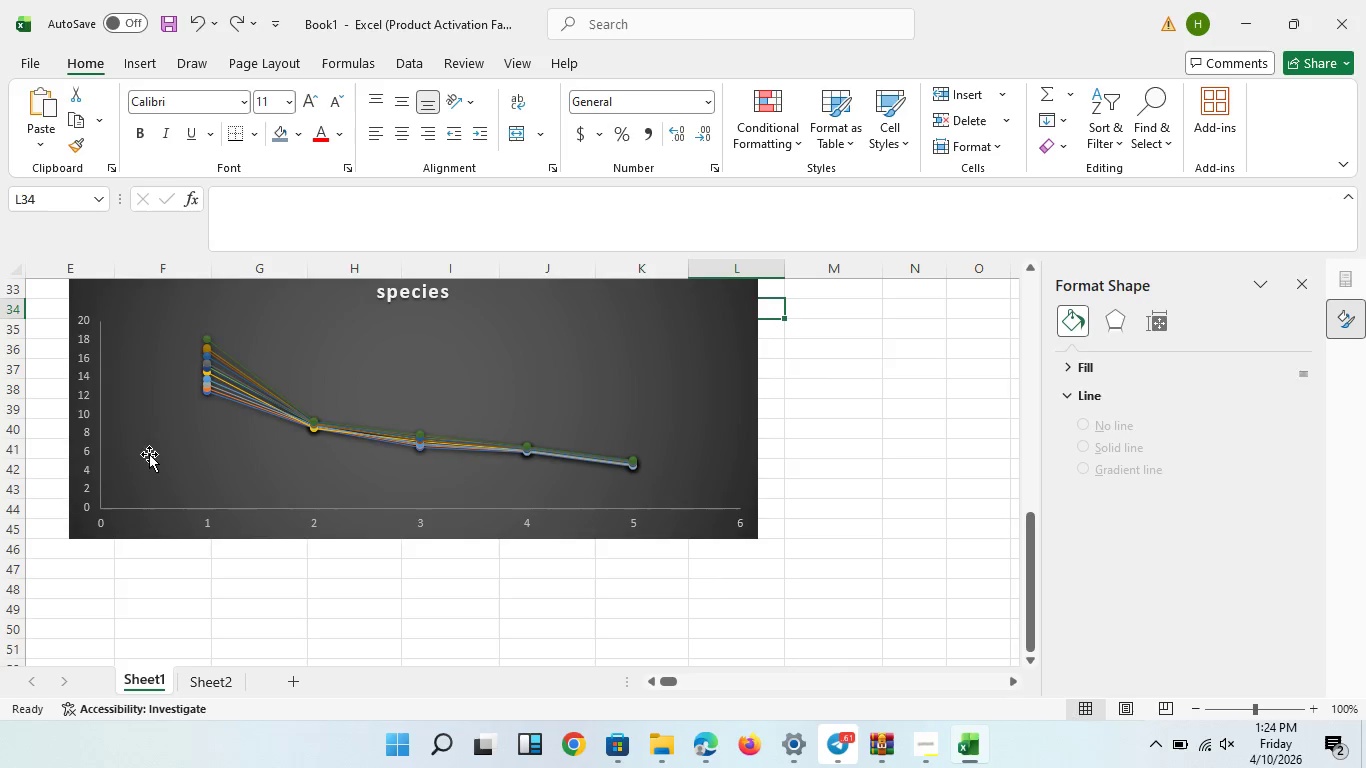 
left_click([262, 523])
 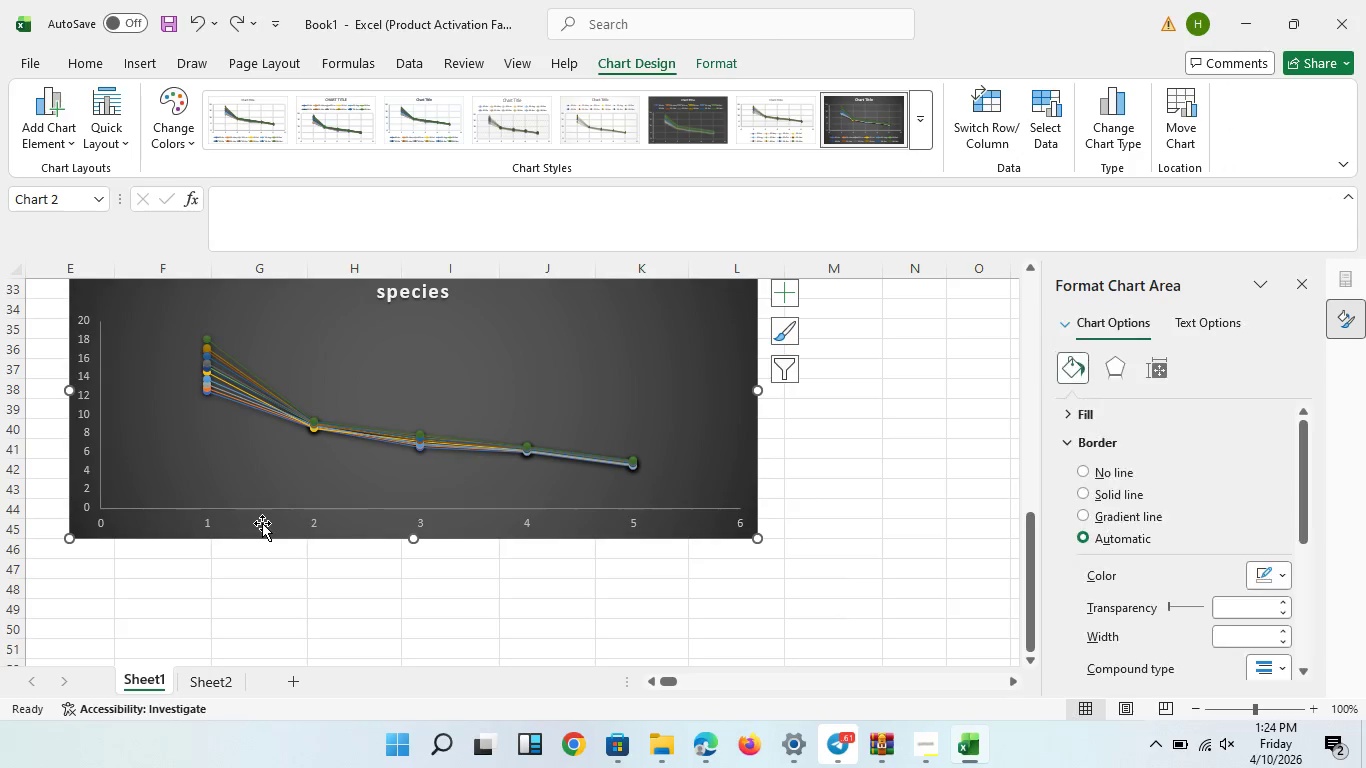 
double_click([262, 523])
 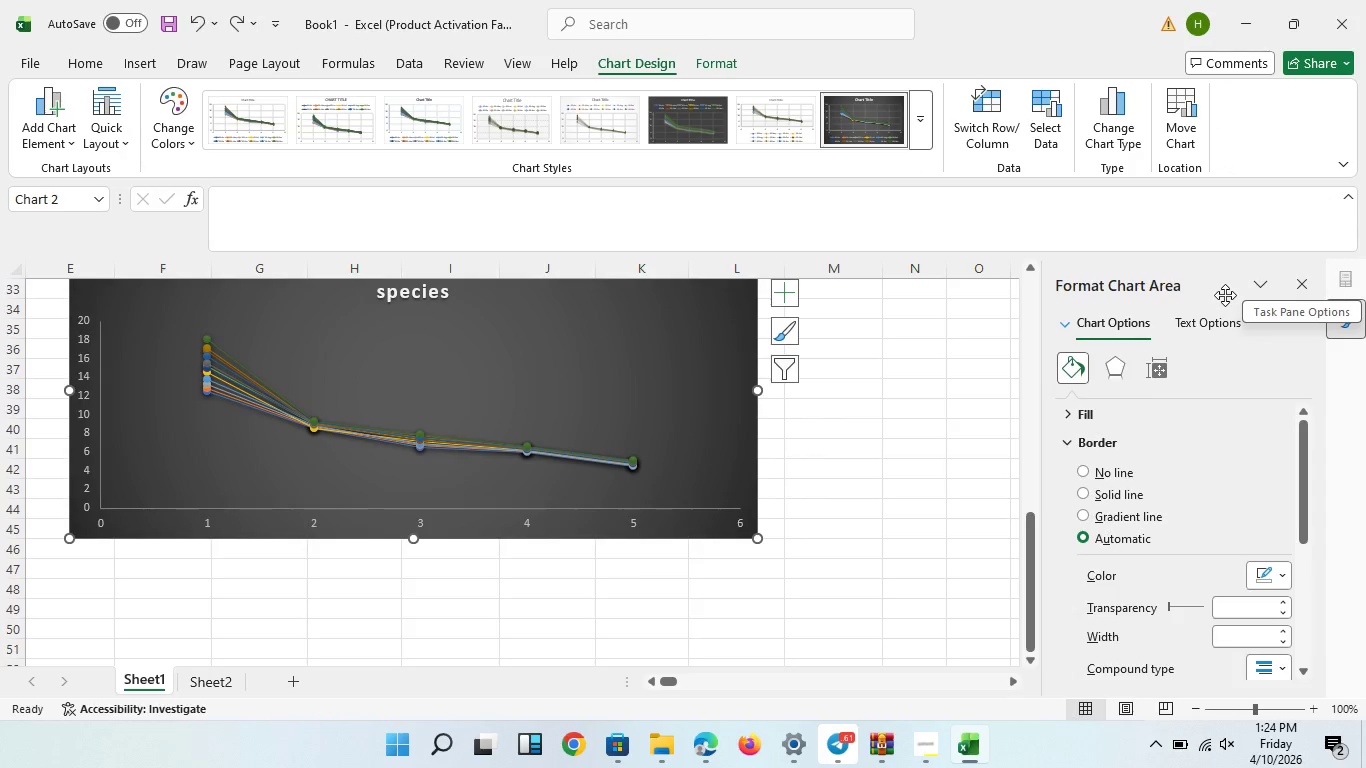 
left_click([1205, 327])
 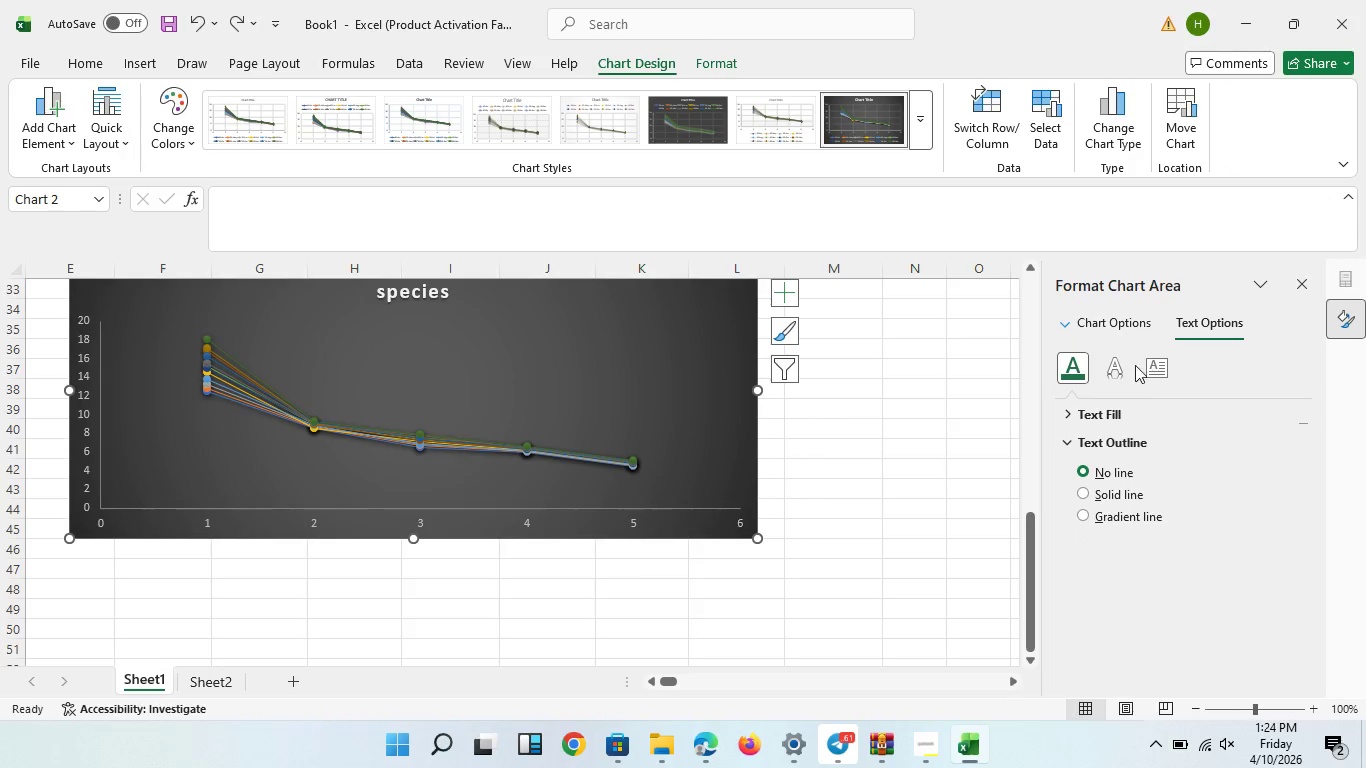 
left_click([1132, 319])
 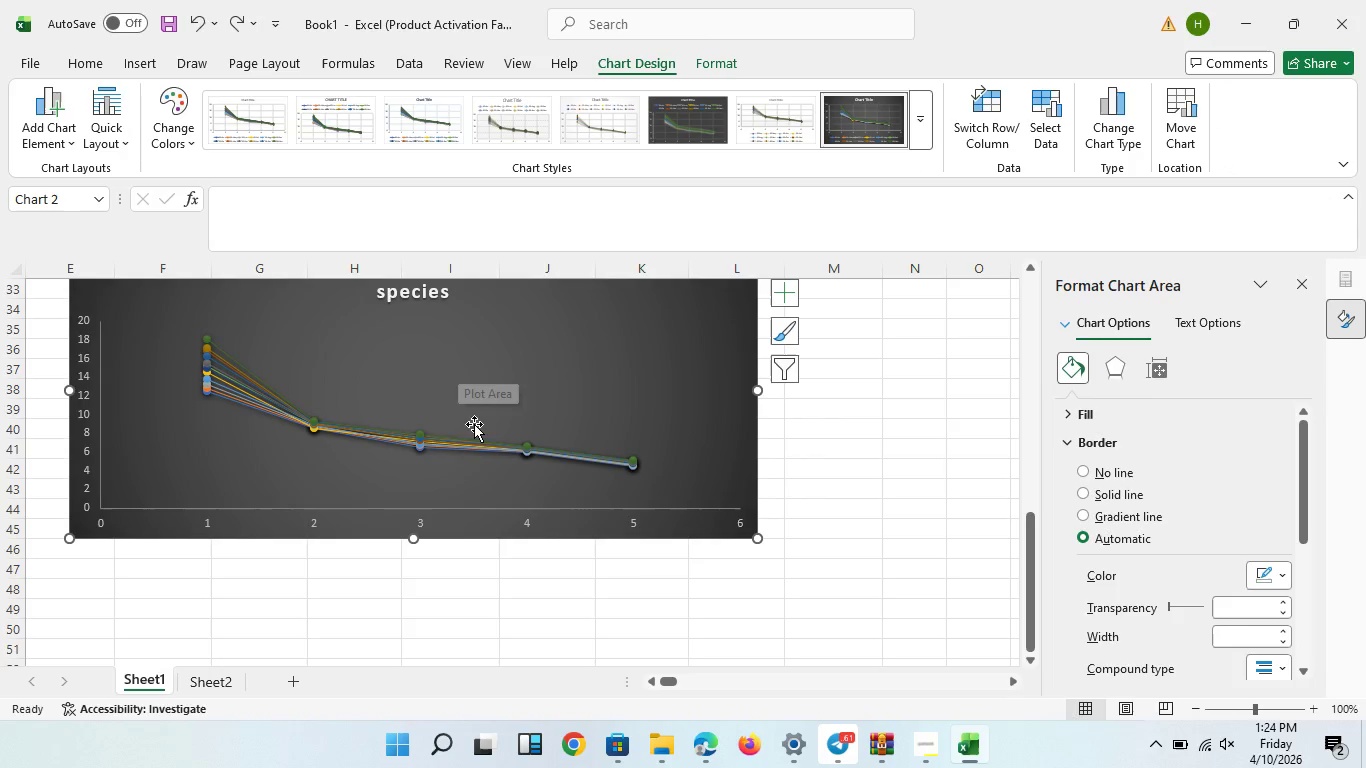 
left_click([415, 520])
 